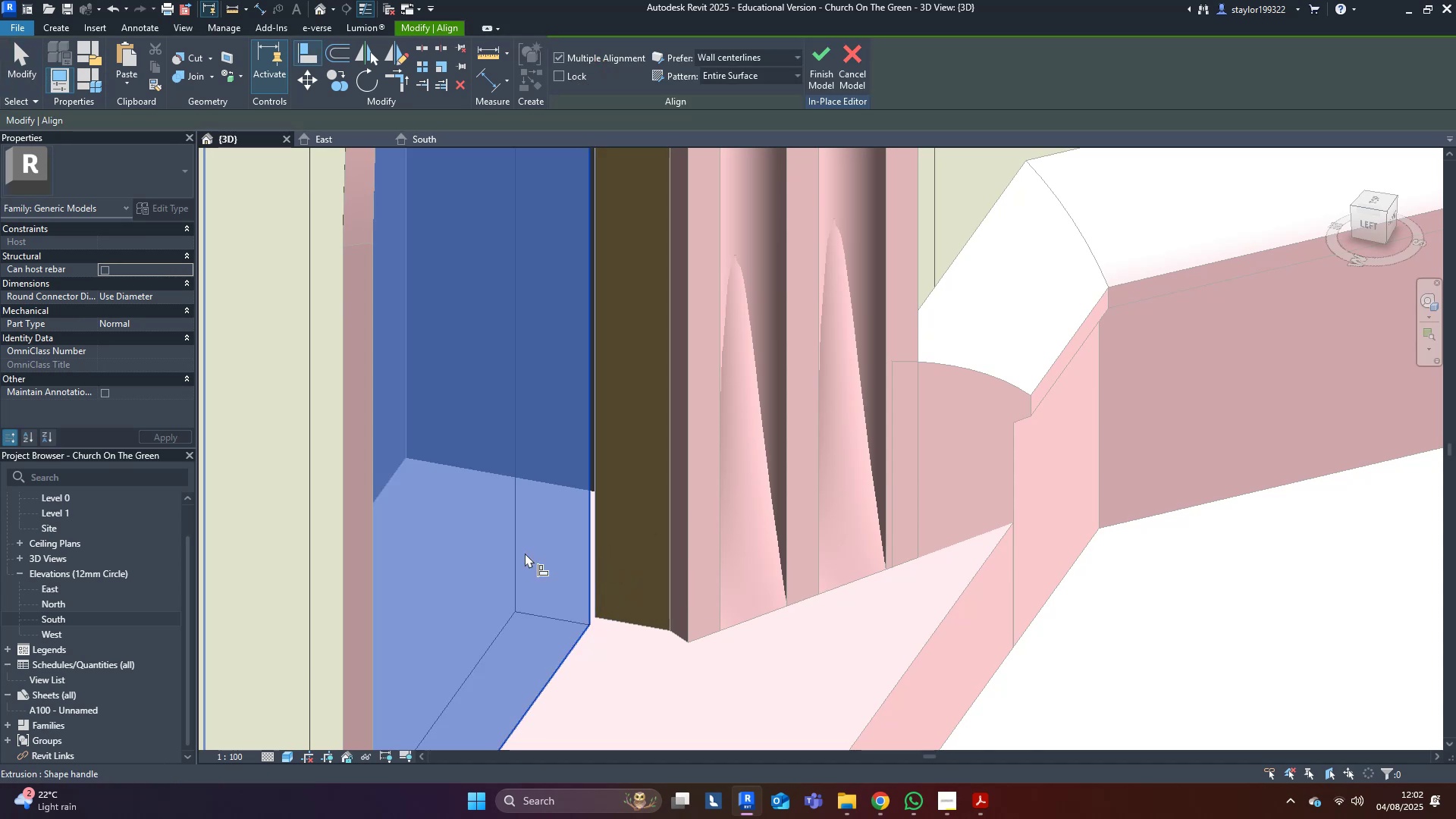 
key(Escape)
 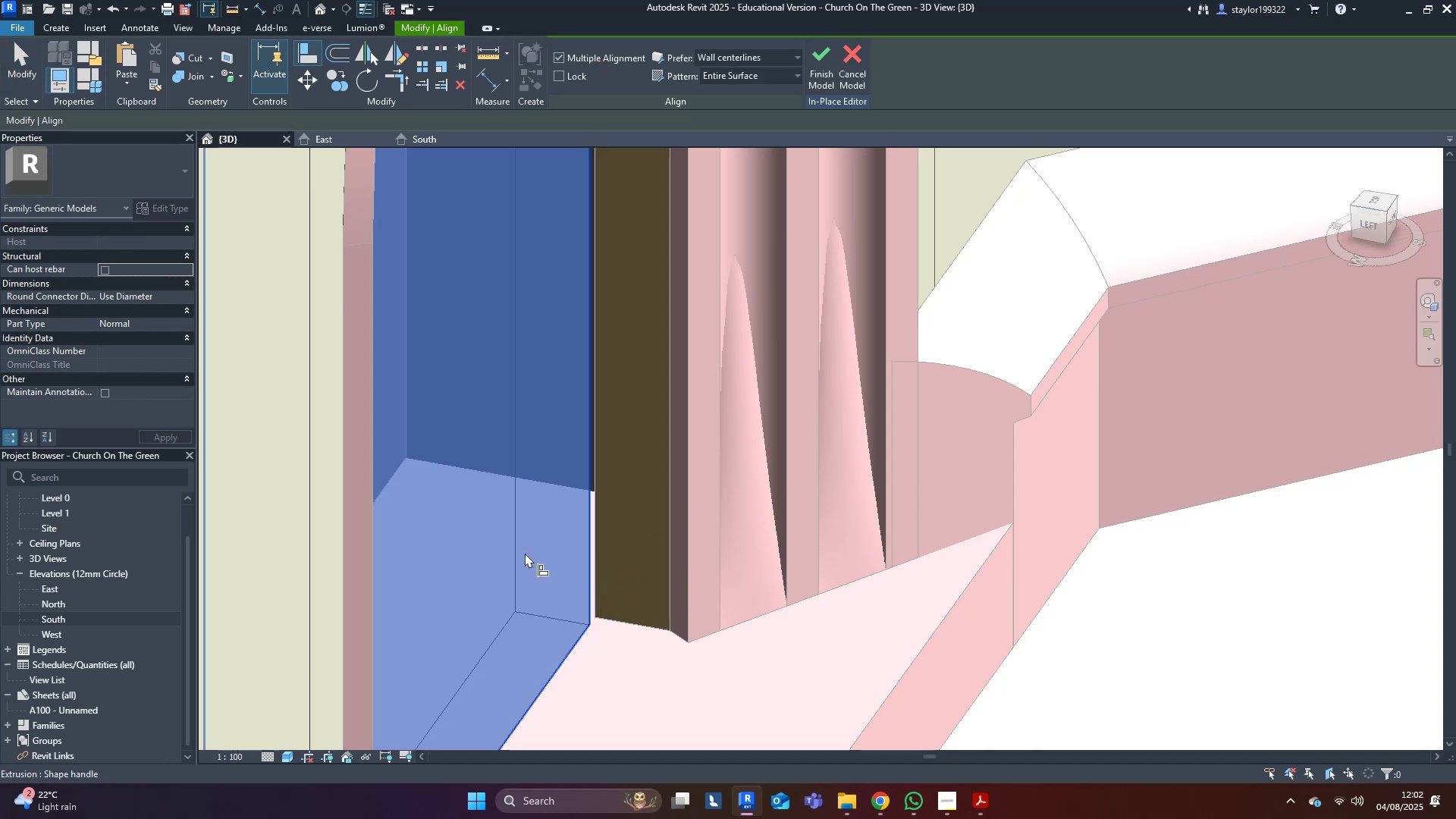 
key(Escape)
 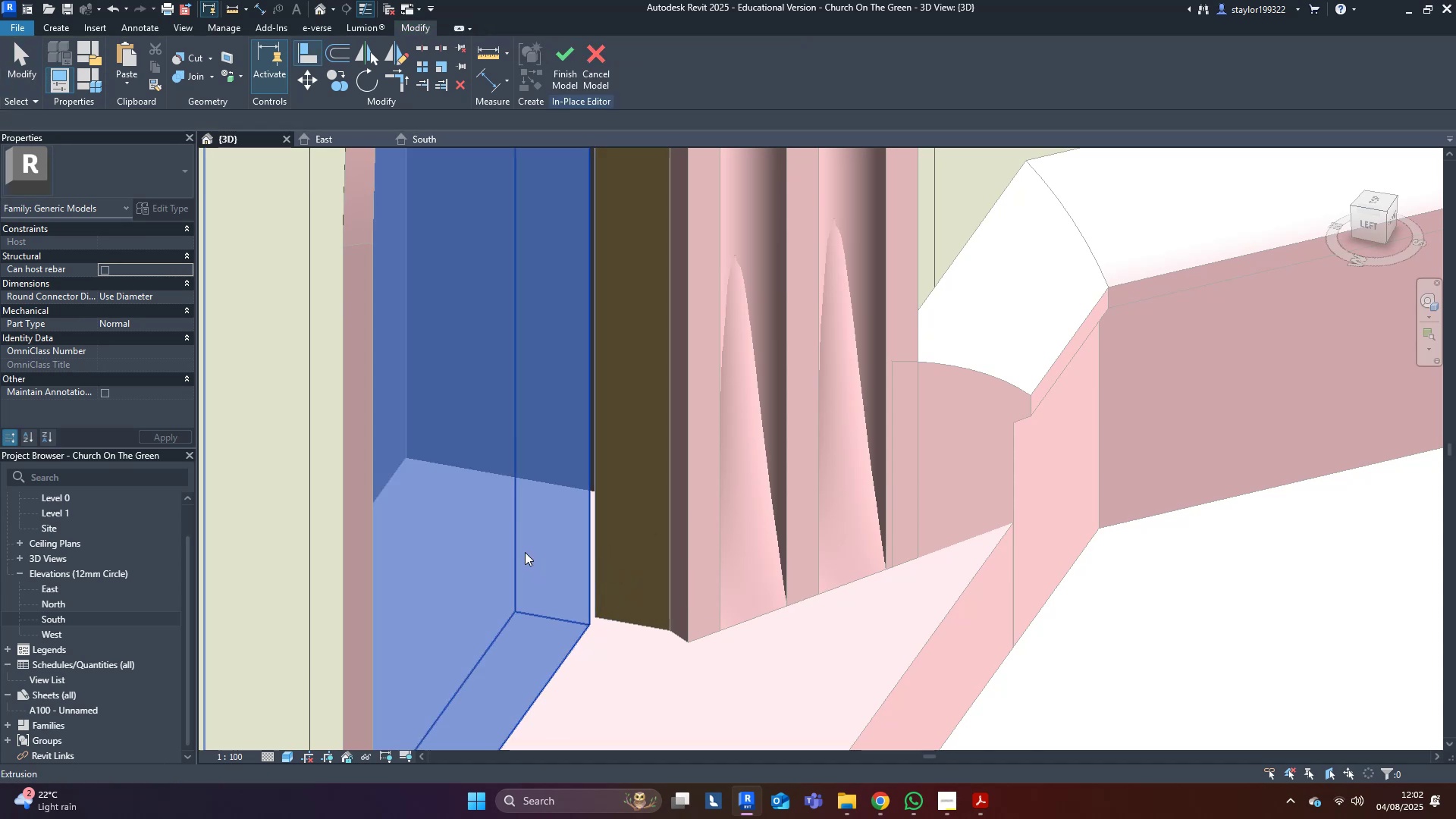 
key(Escape)
 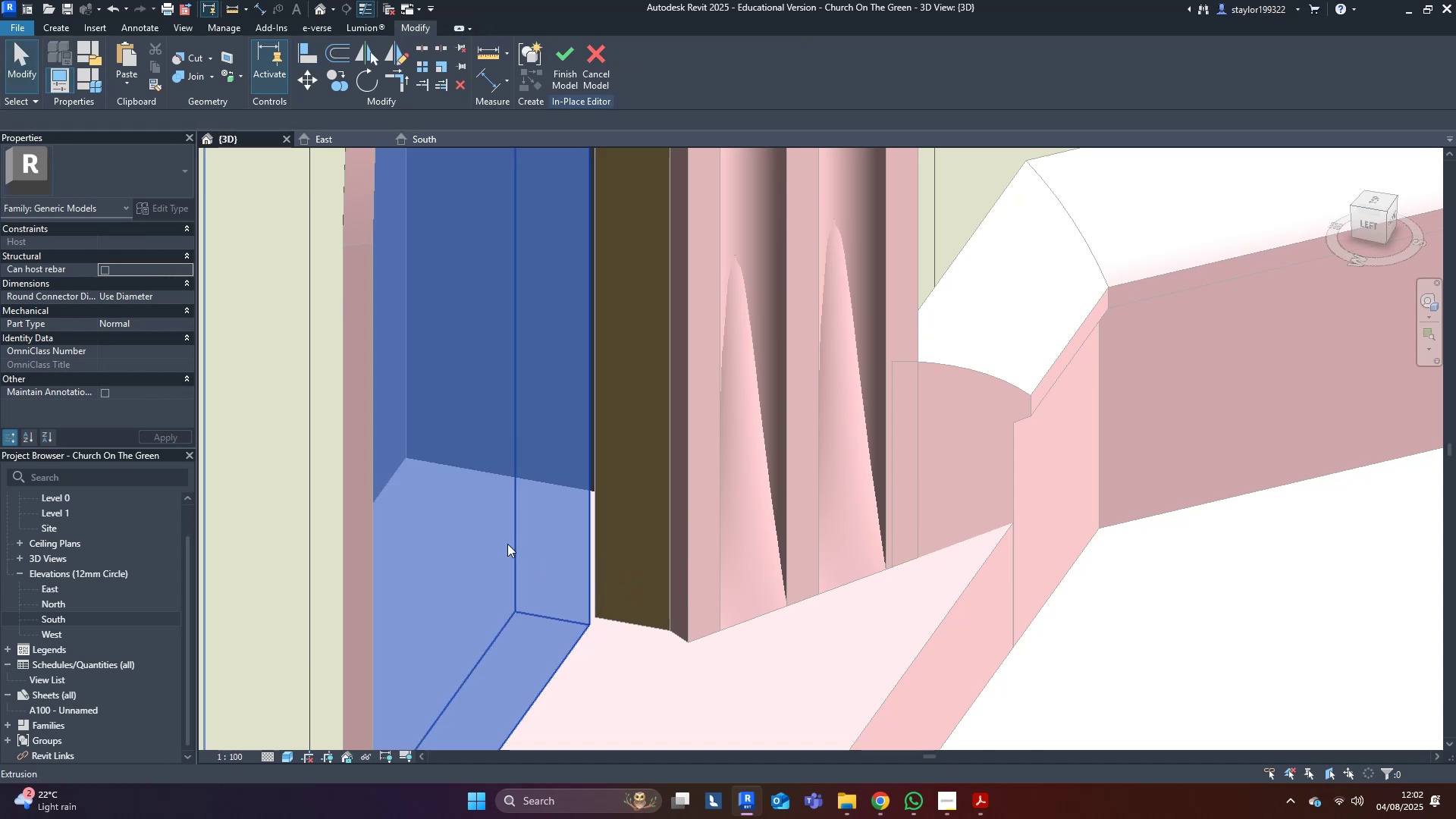 
left_click([507, 544])
 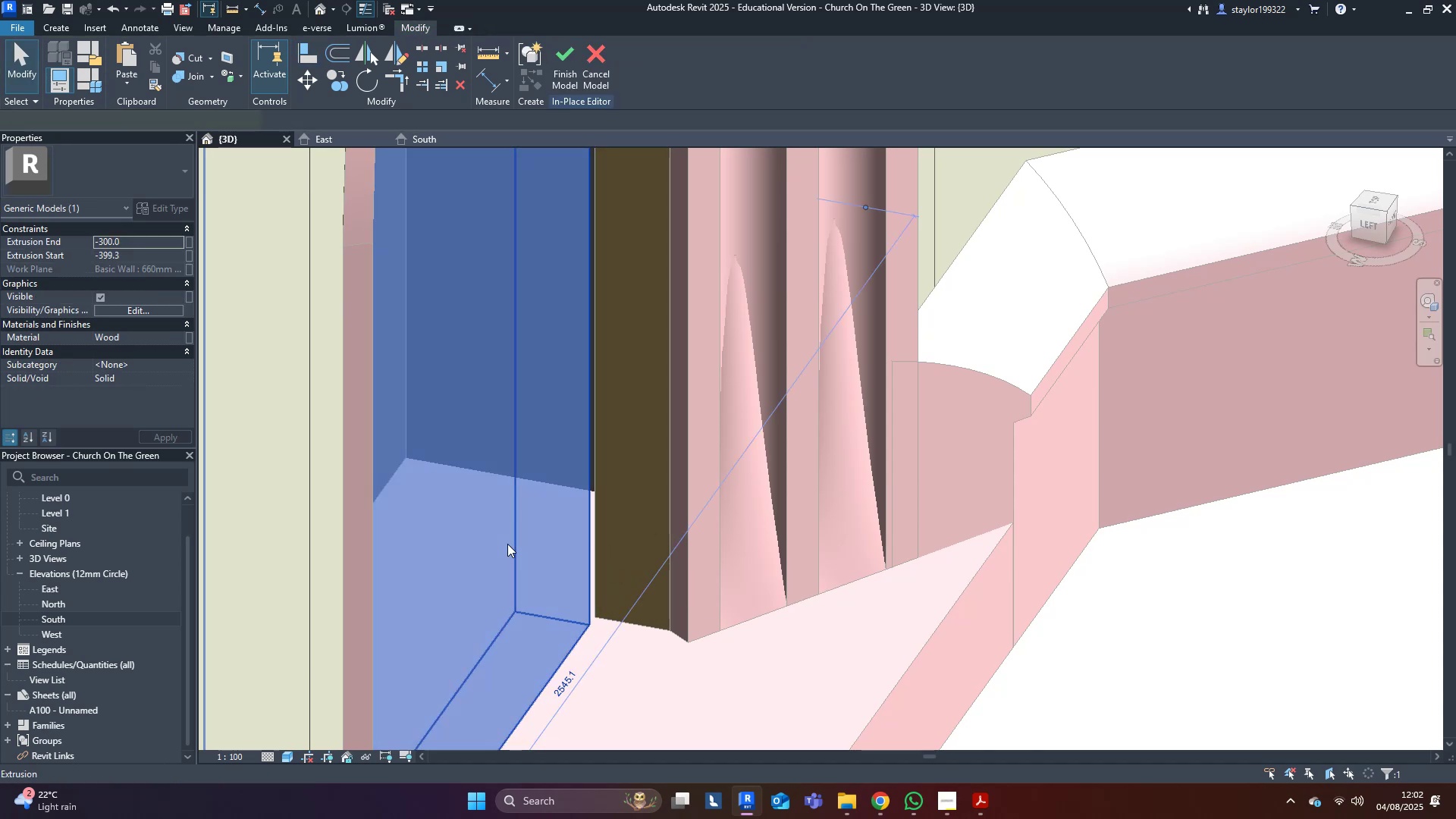 
scroll: coordinate [510, 541], scroll_direction: down, amount: 6.0
 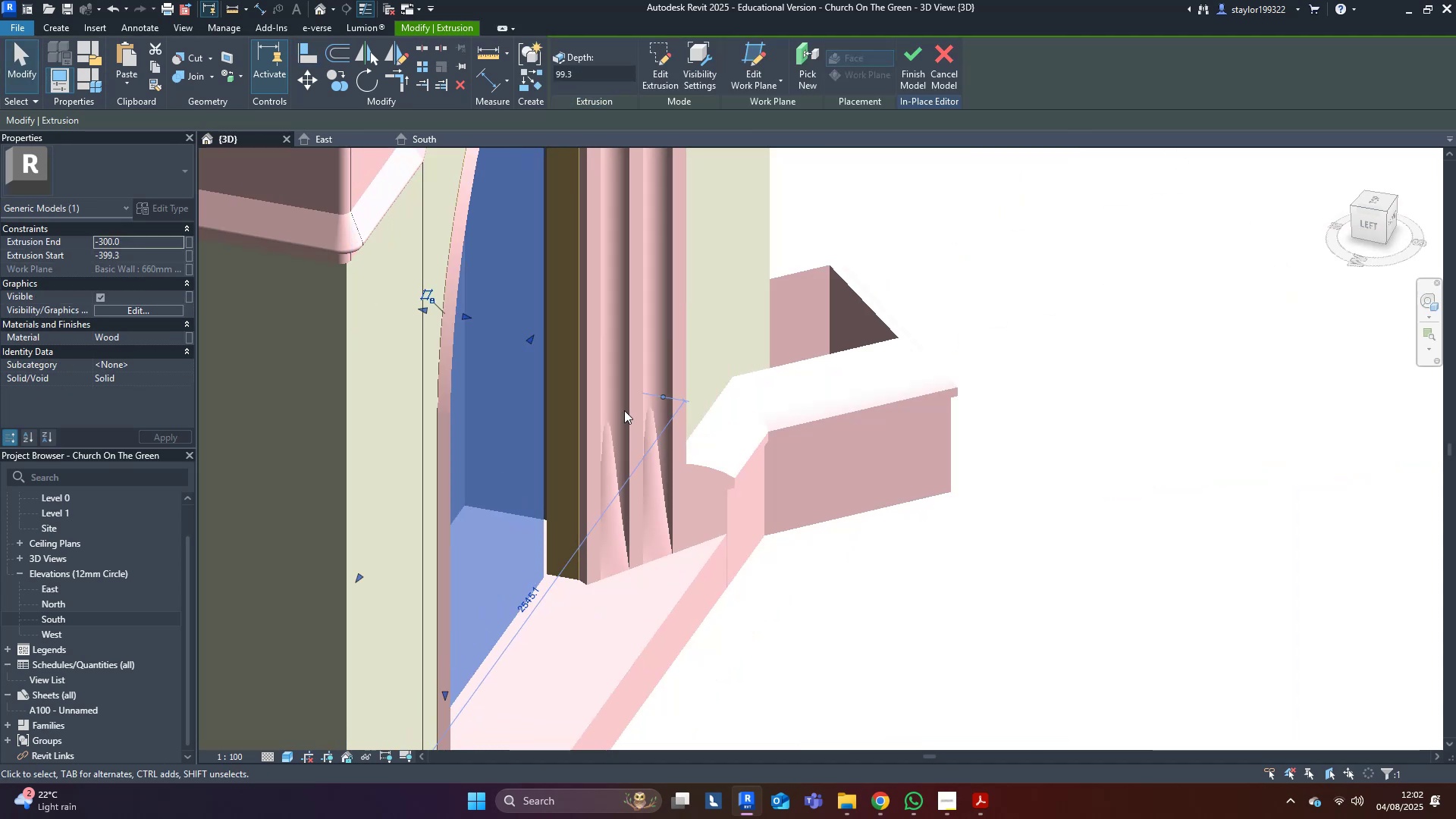 
scroll: coordinate [513, 361], scroll_direction: up, amount: 2.0
 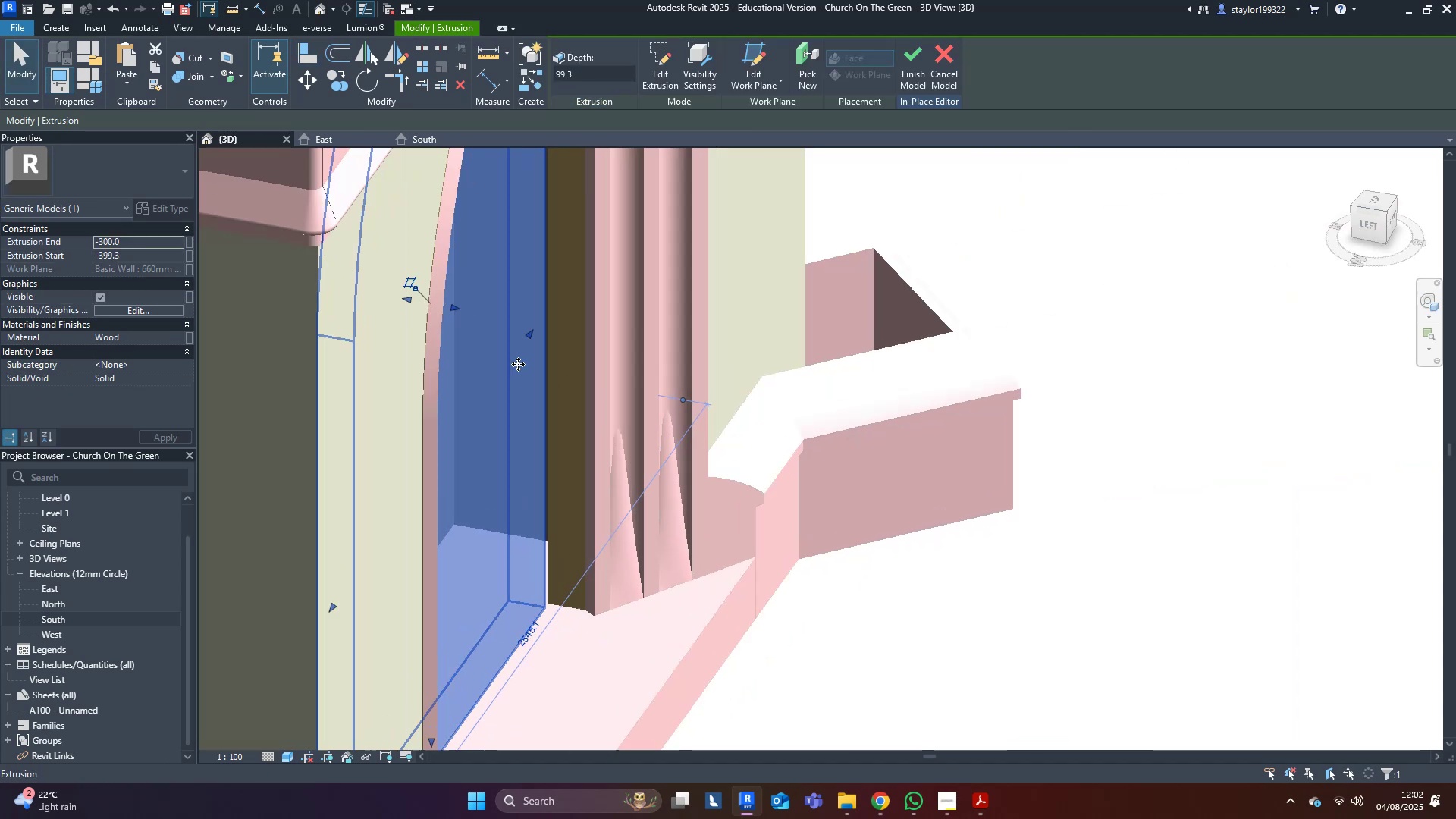 
key(Shift+ShiftLeft)
 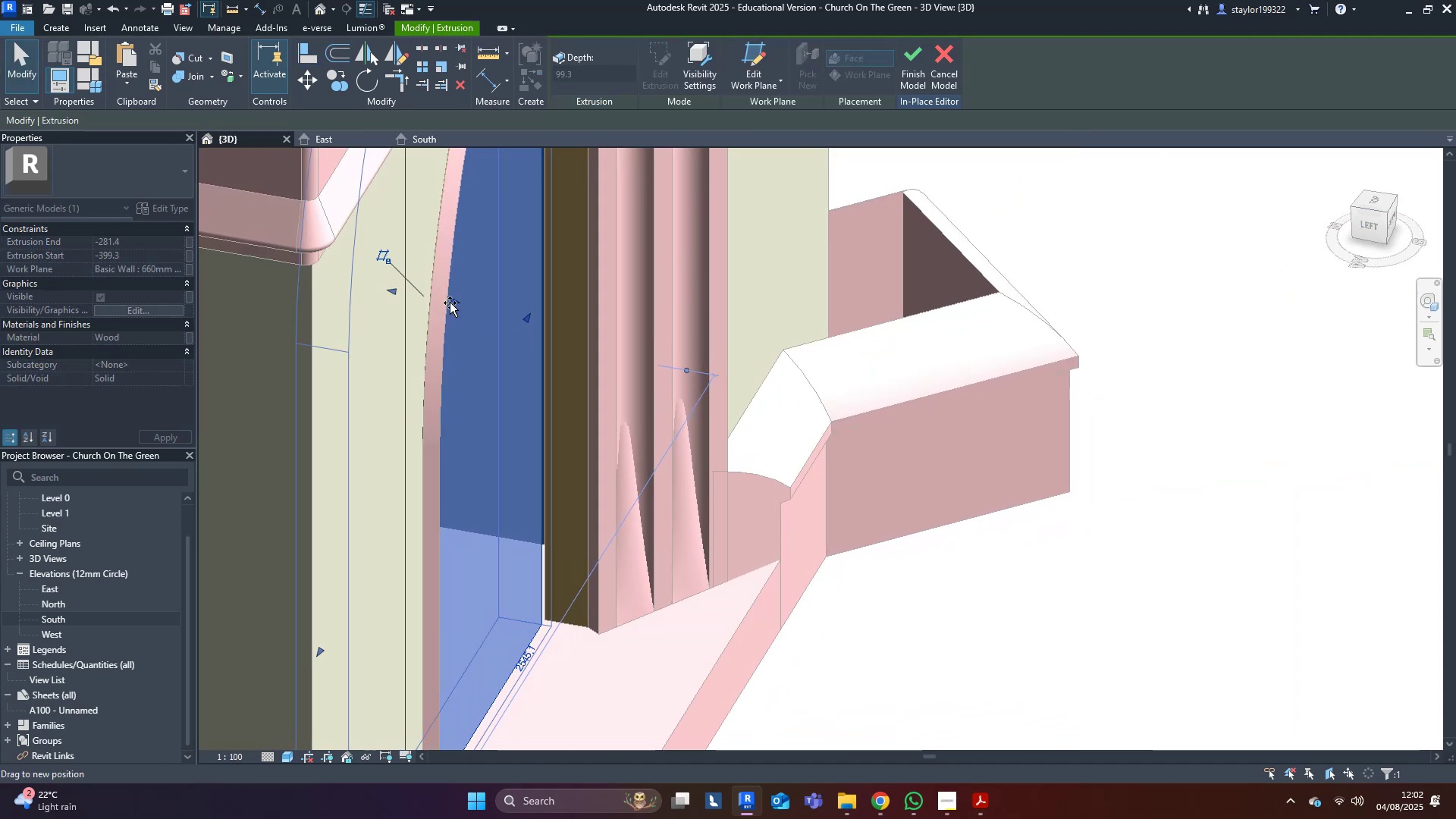 
left_click([986, 597])
 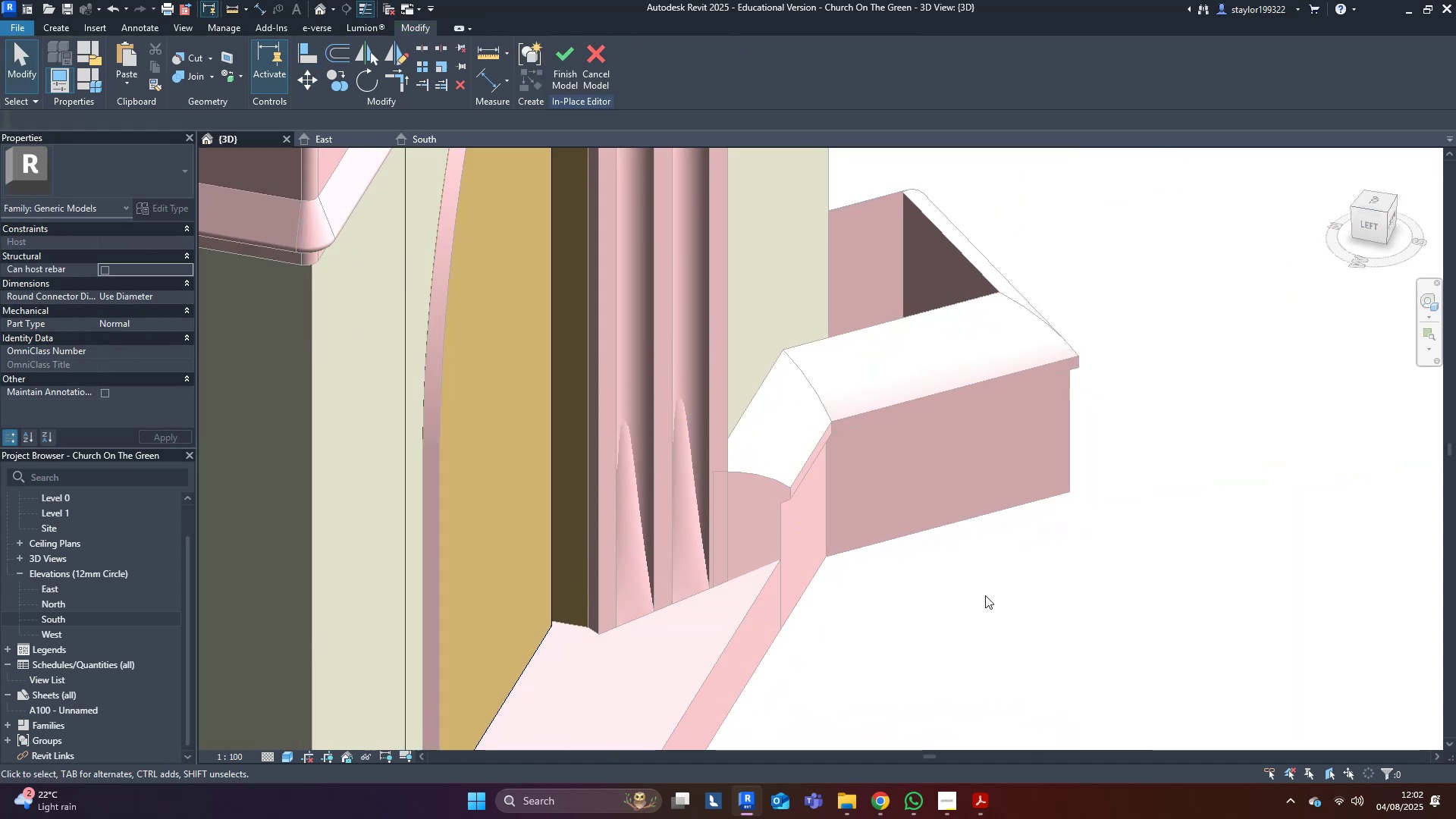 
scroll: coordinate [974, 592], scroll_direction: down, amount: 5.0
 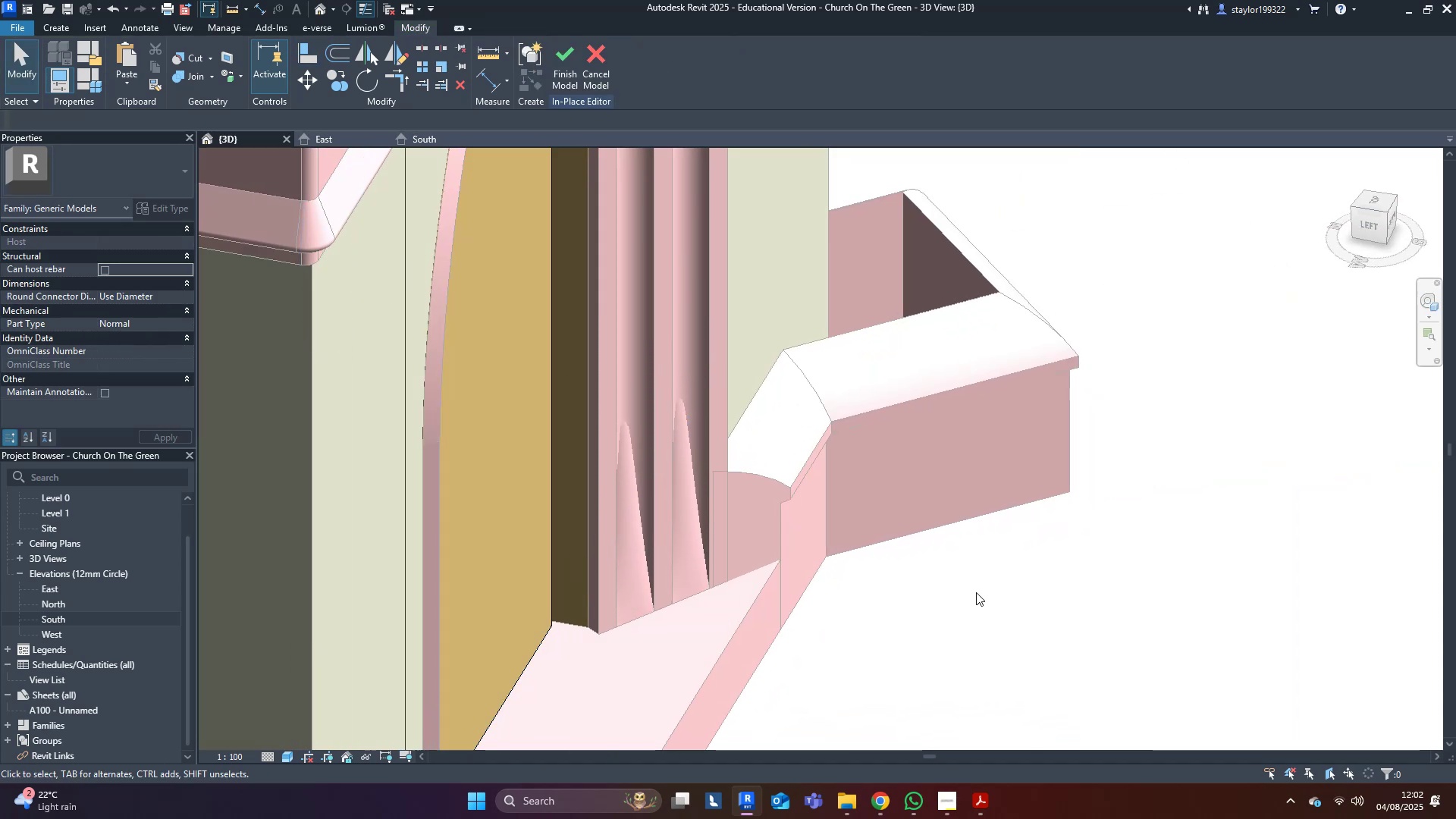 
hold_key(key=ShiftLeft, duration=1.52)
 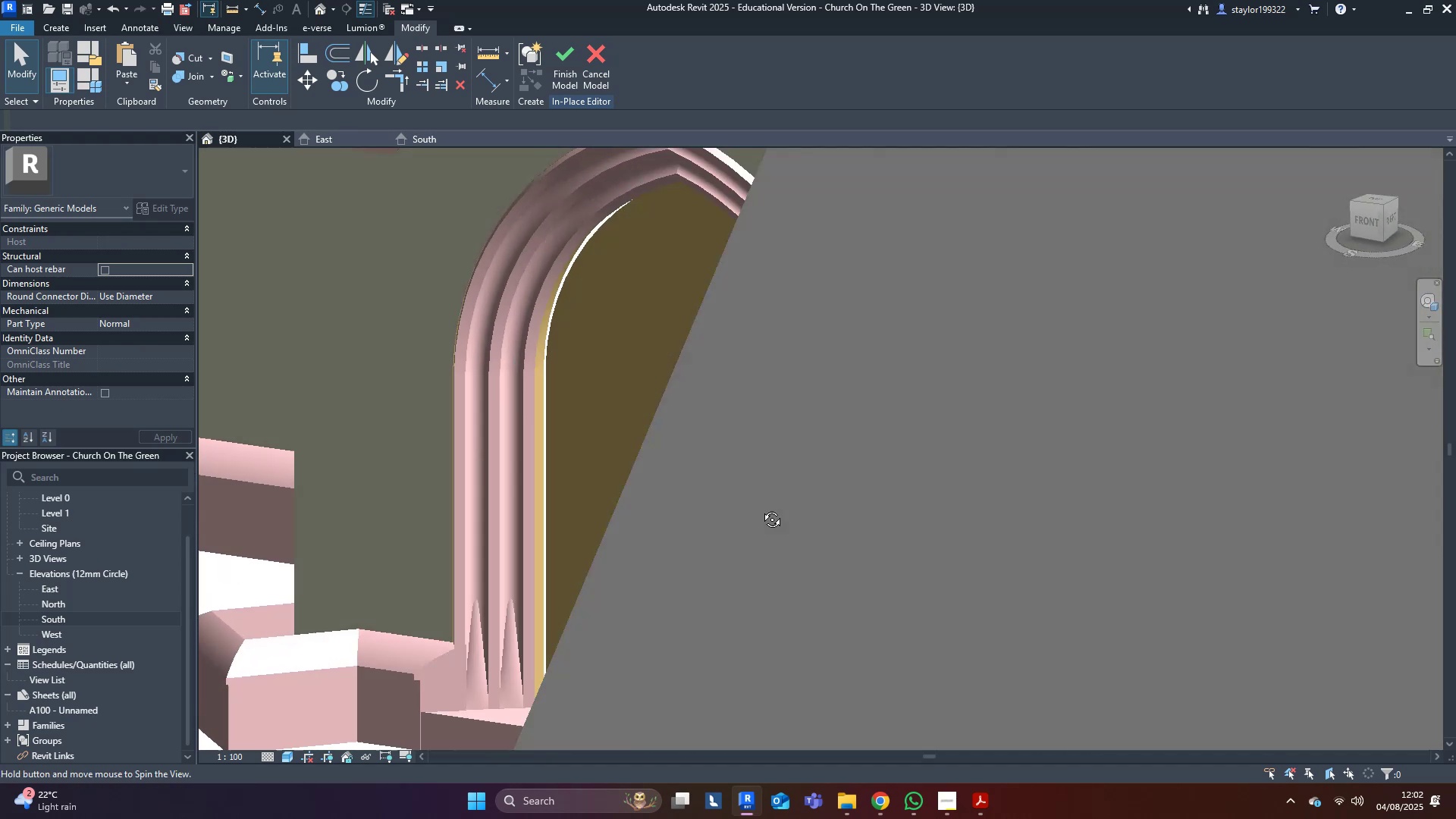 
key(Shift+ShiftLeft)
 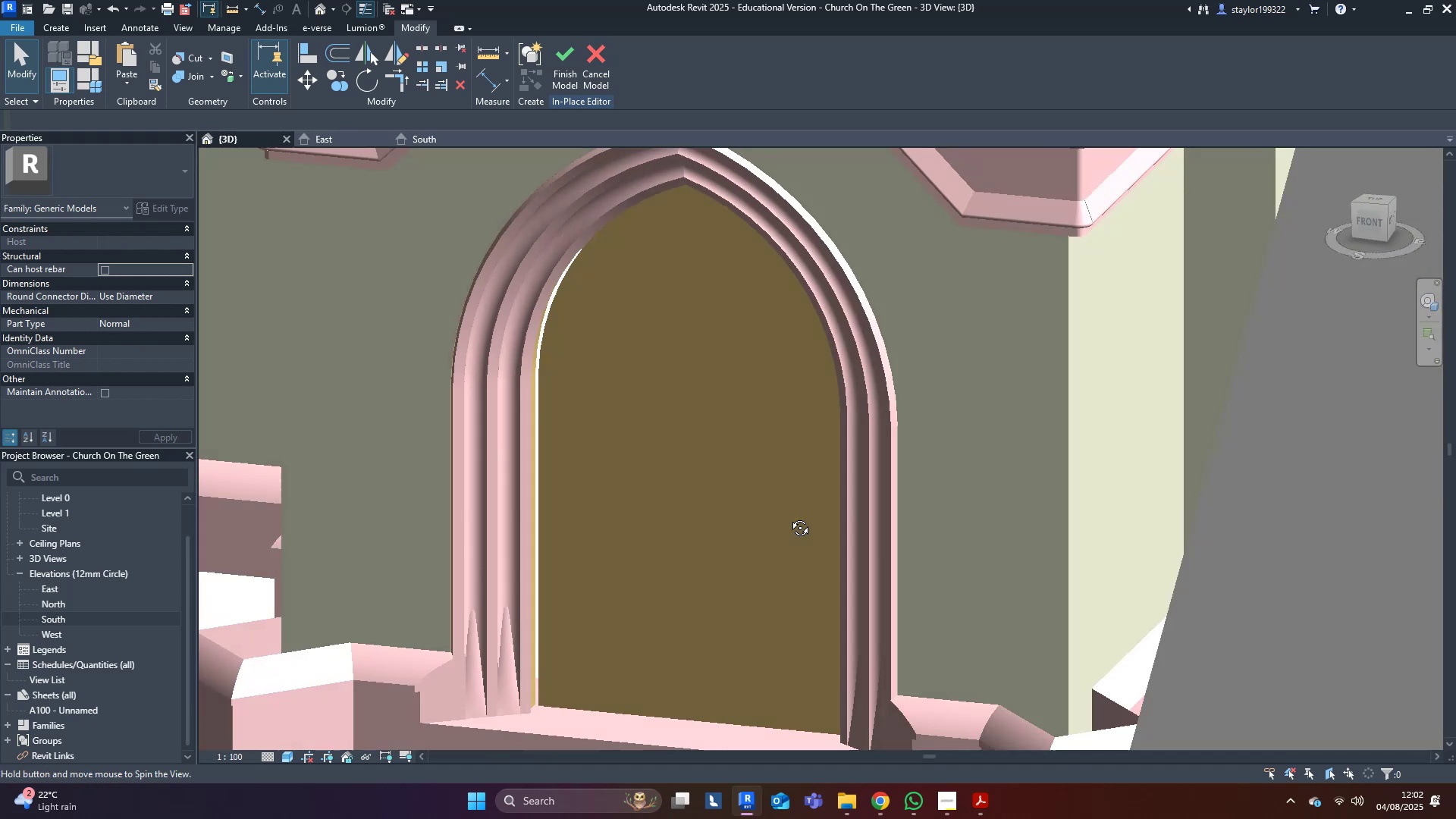 
key(Shift+ShiftLeft)
 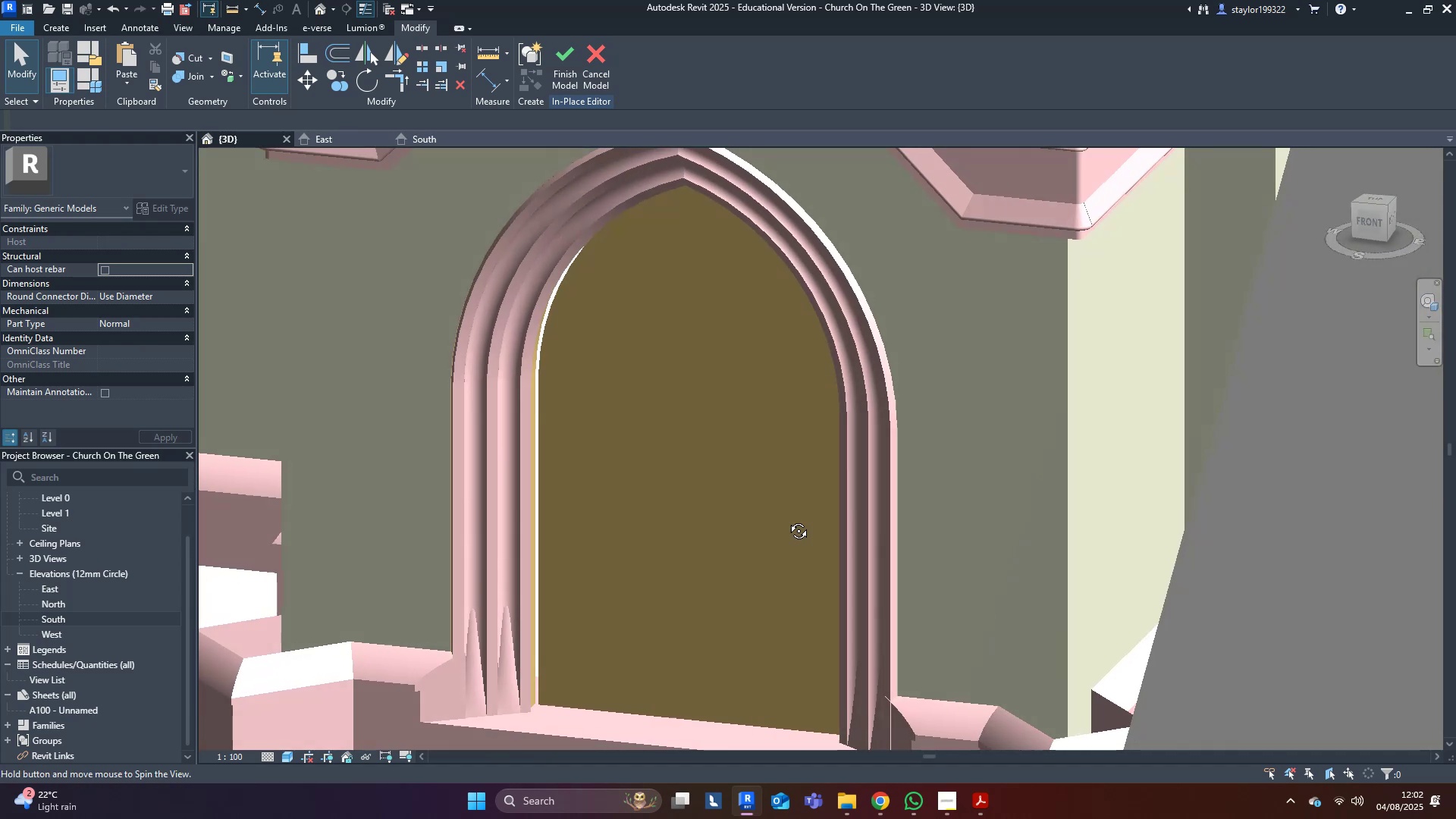 
key(Shift+ShiftLeft)
 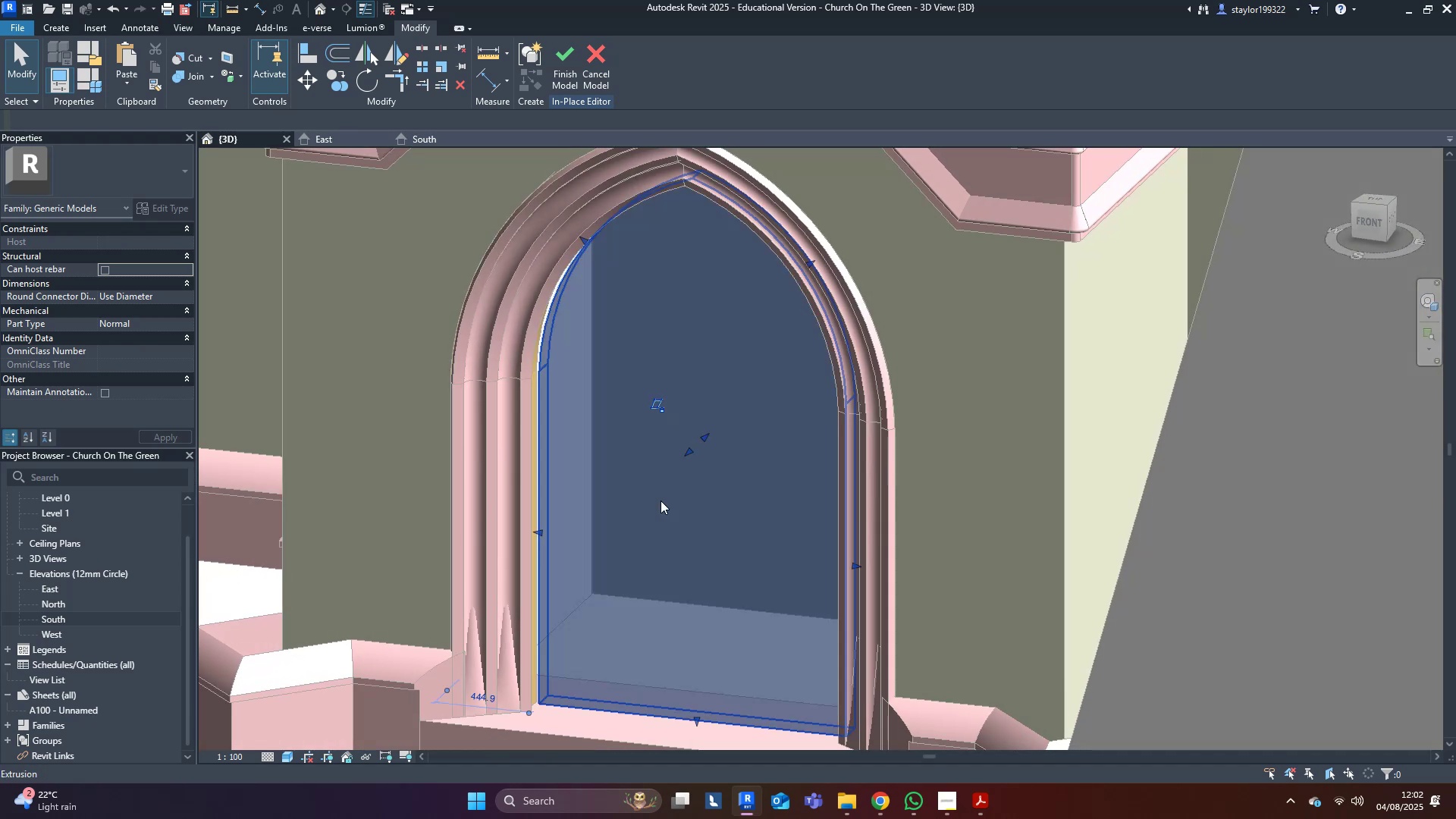 
double_click([661, 500])
 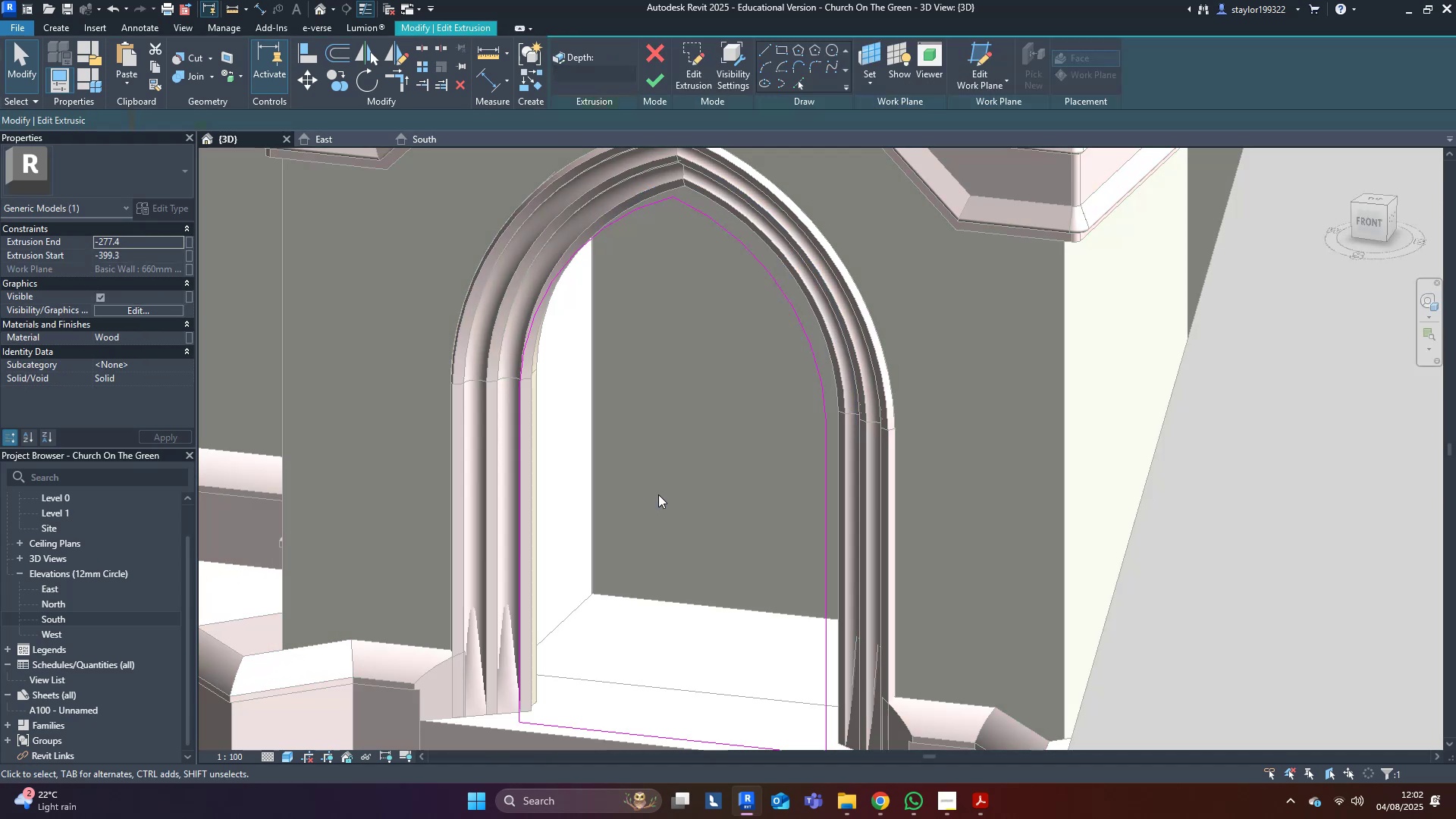 
scroll: coordinate [582, 376], scroll_direction: up, amount: 4.0
 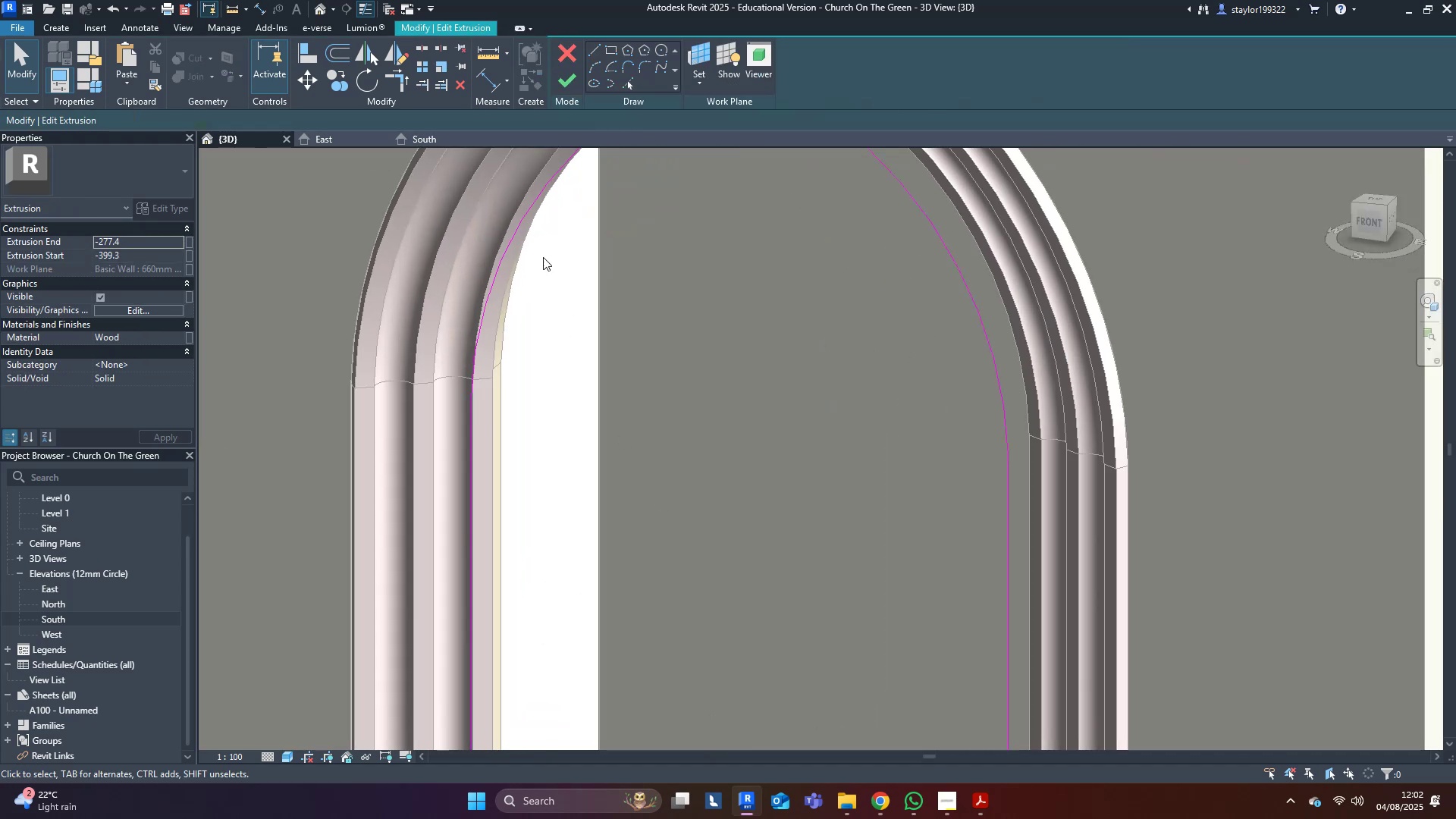 
key(Tab)
 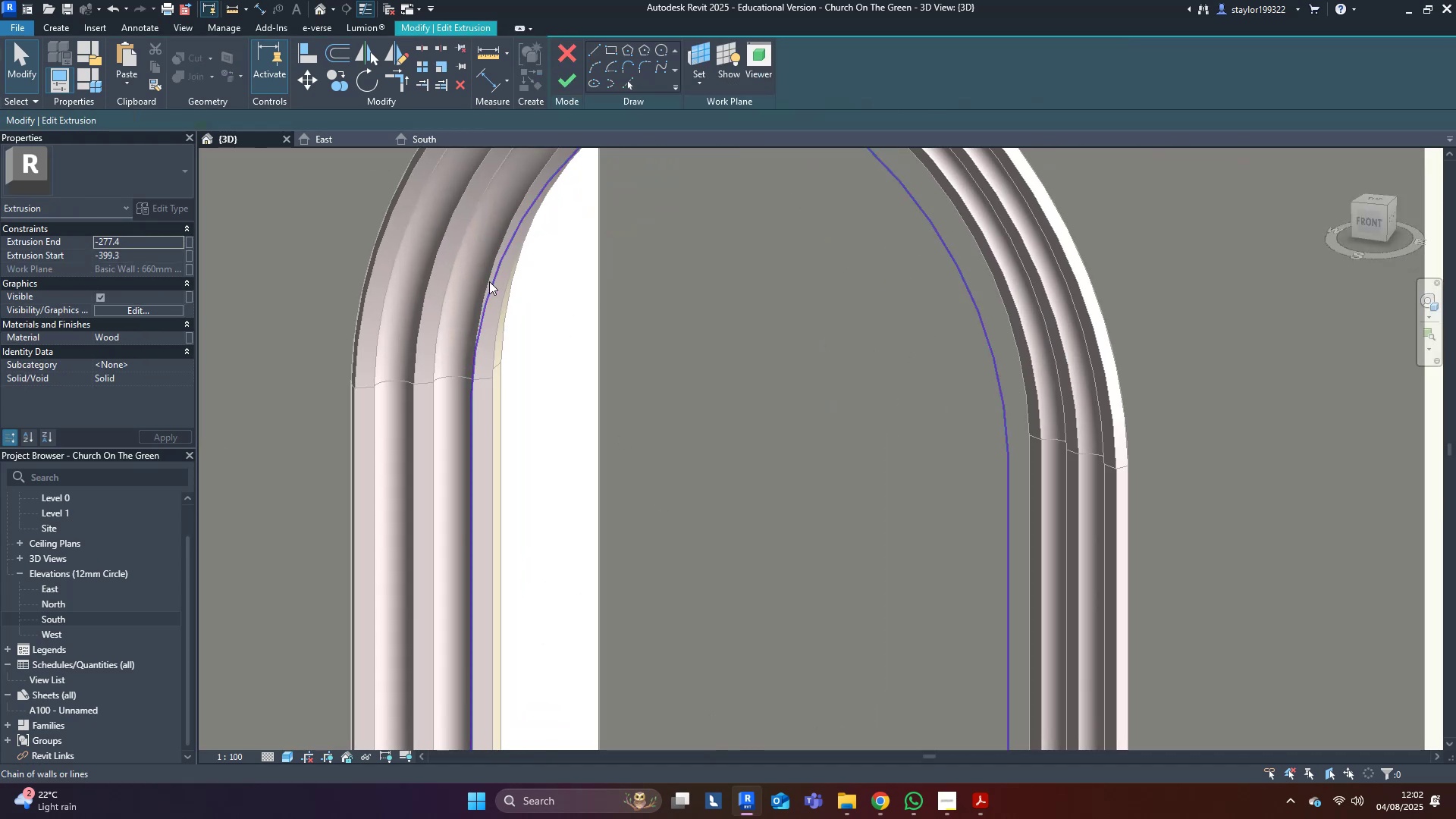 
left_click([489, 281])
 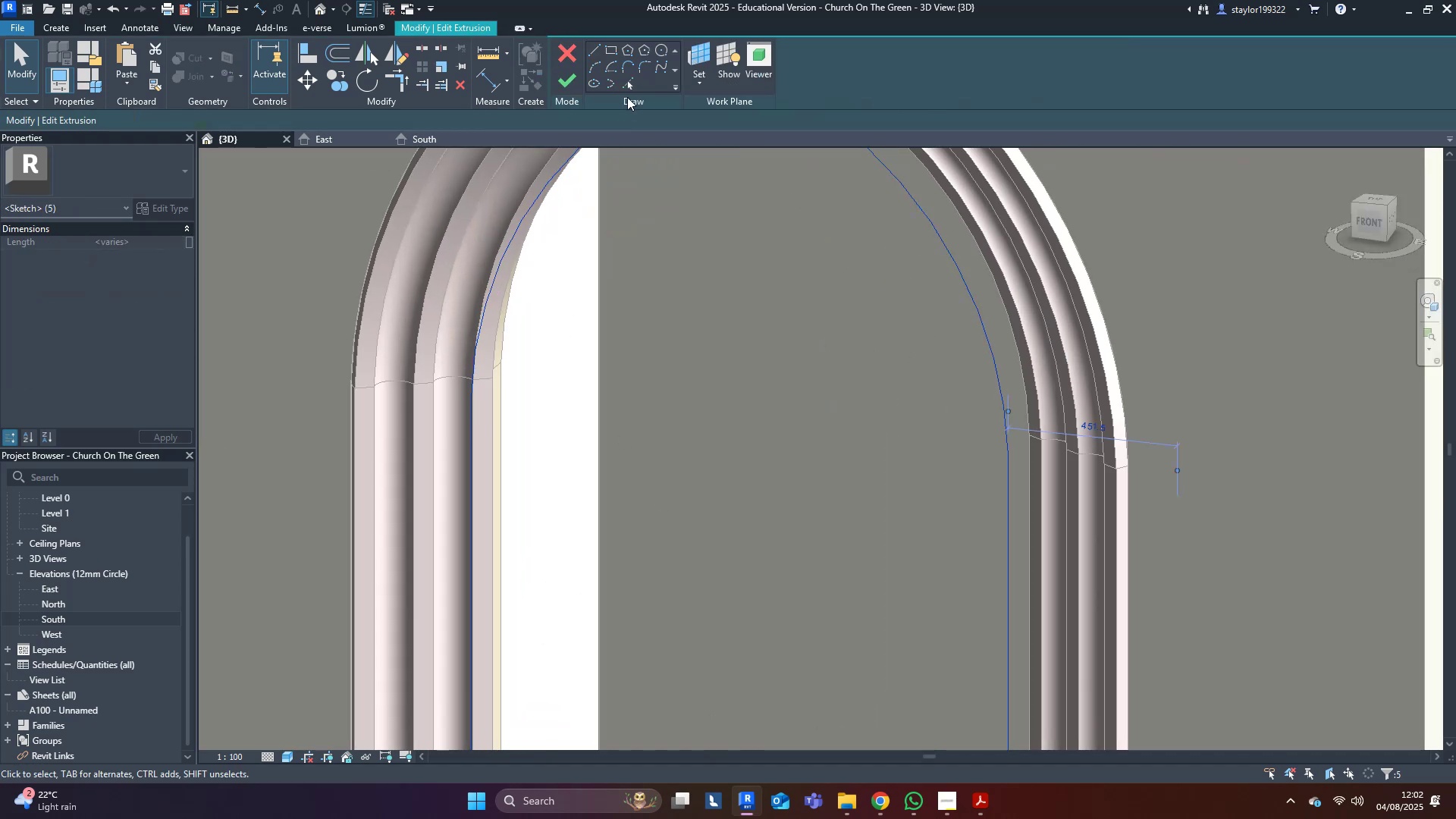 
key(Delete)
 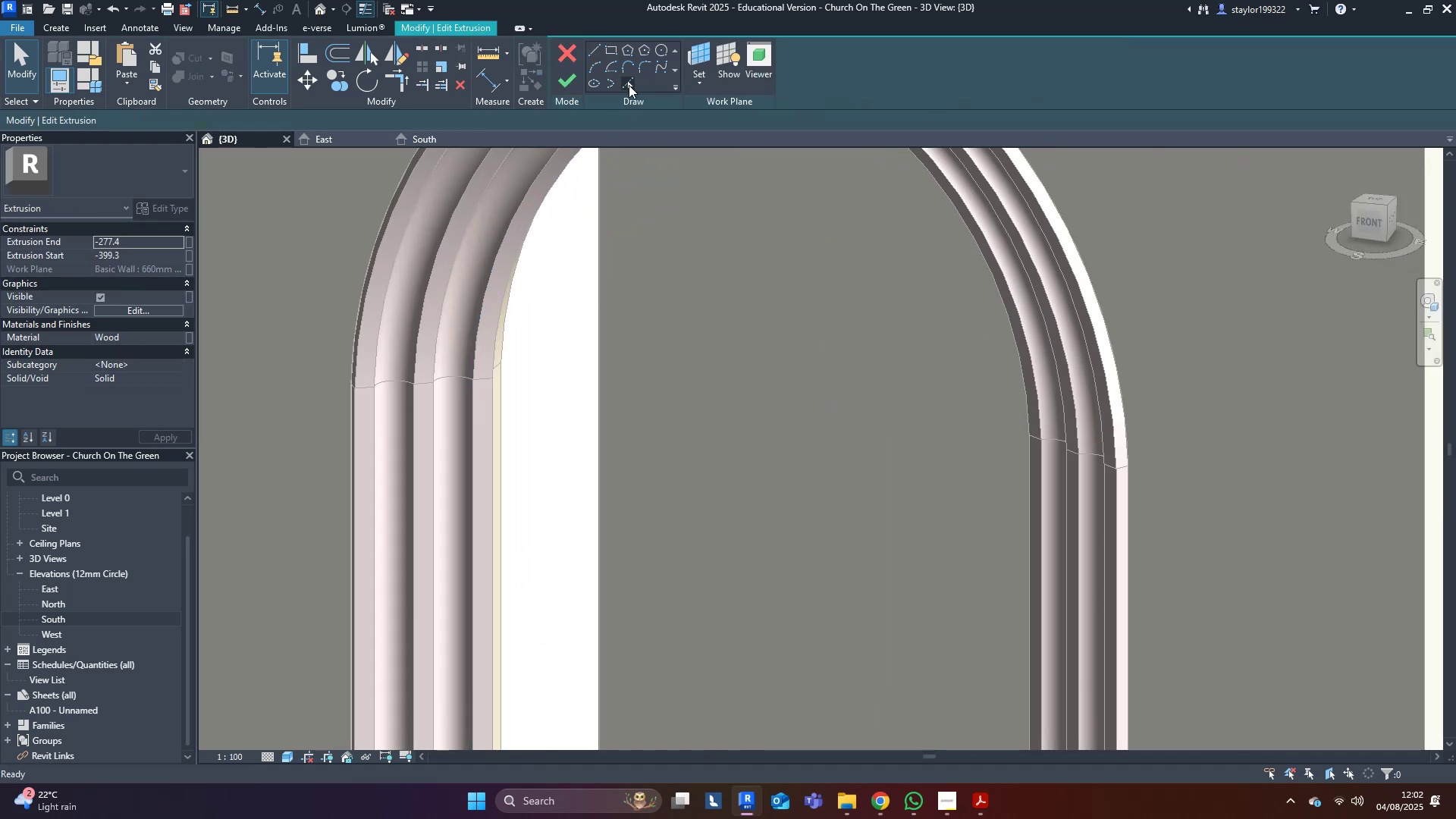 
scroll: coordinate [494, 395], scroll_direction: up, amount: 3.0
 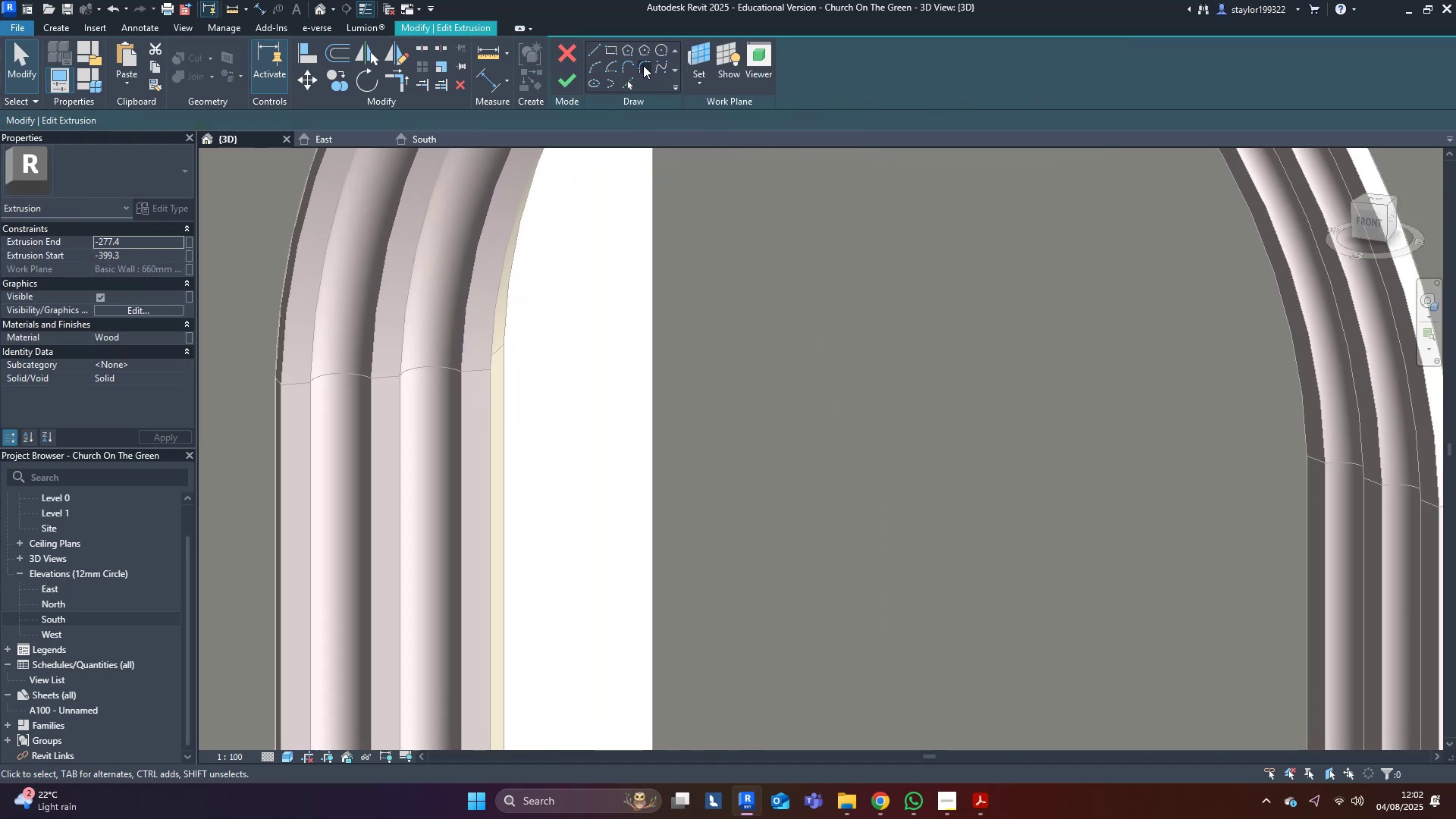 
left_click([629, 88])
 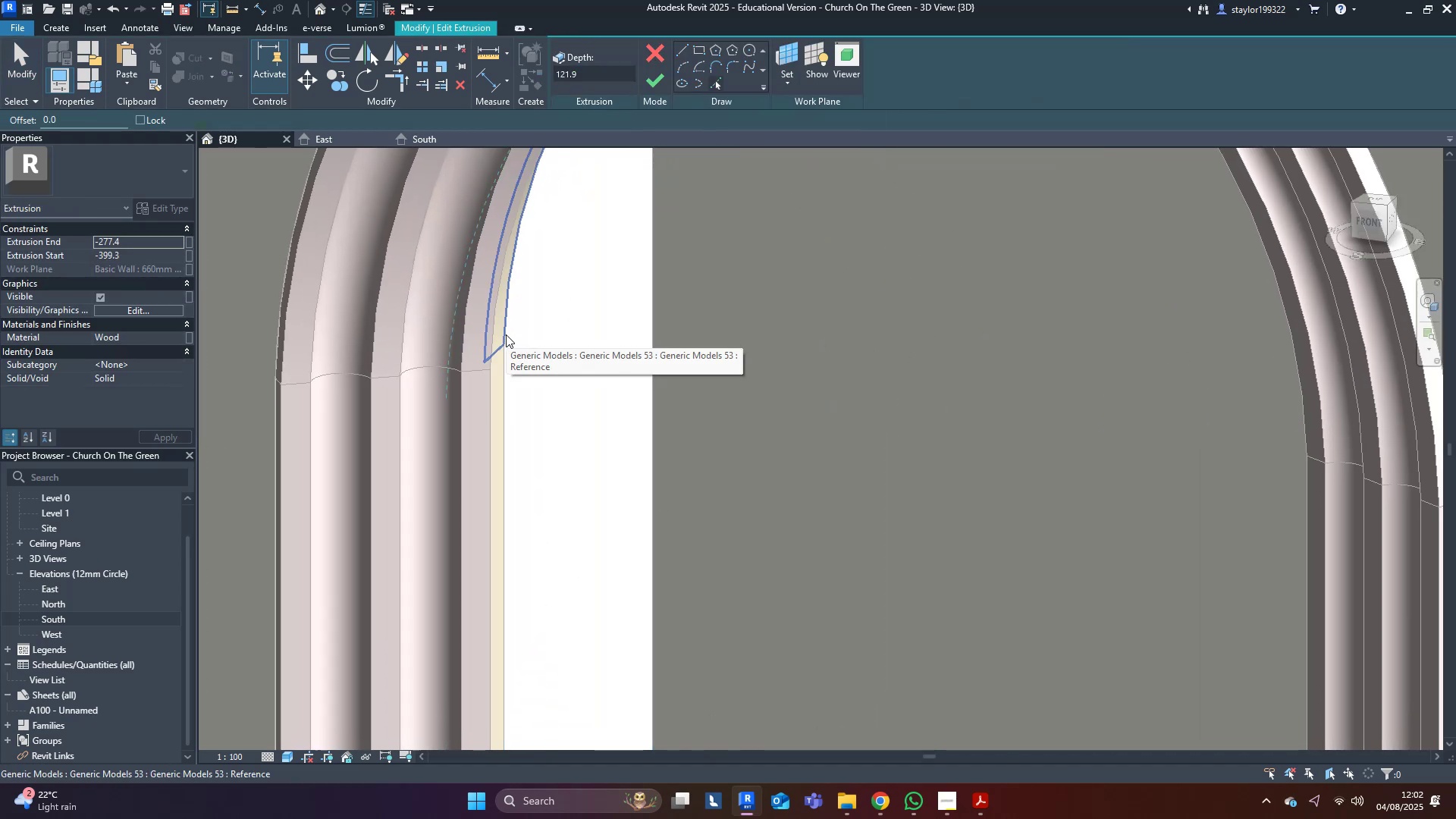 
key(Control+Z)
 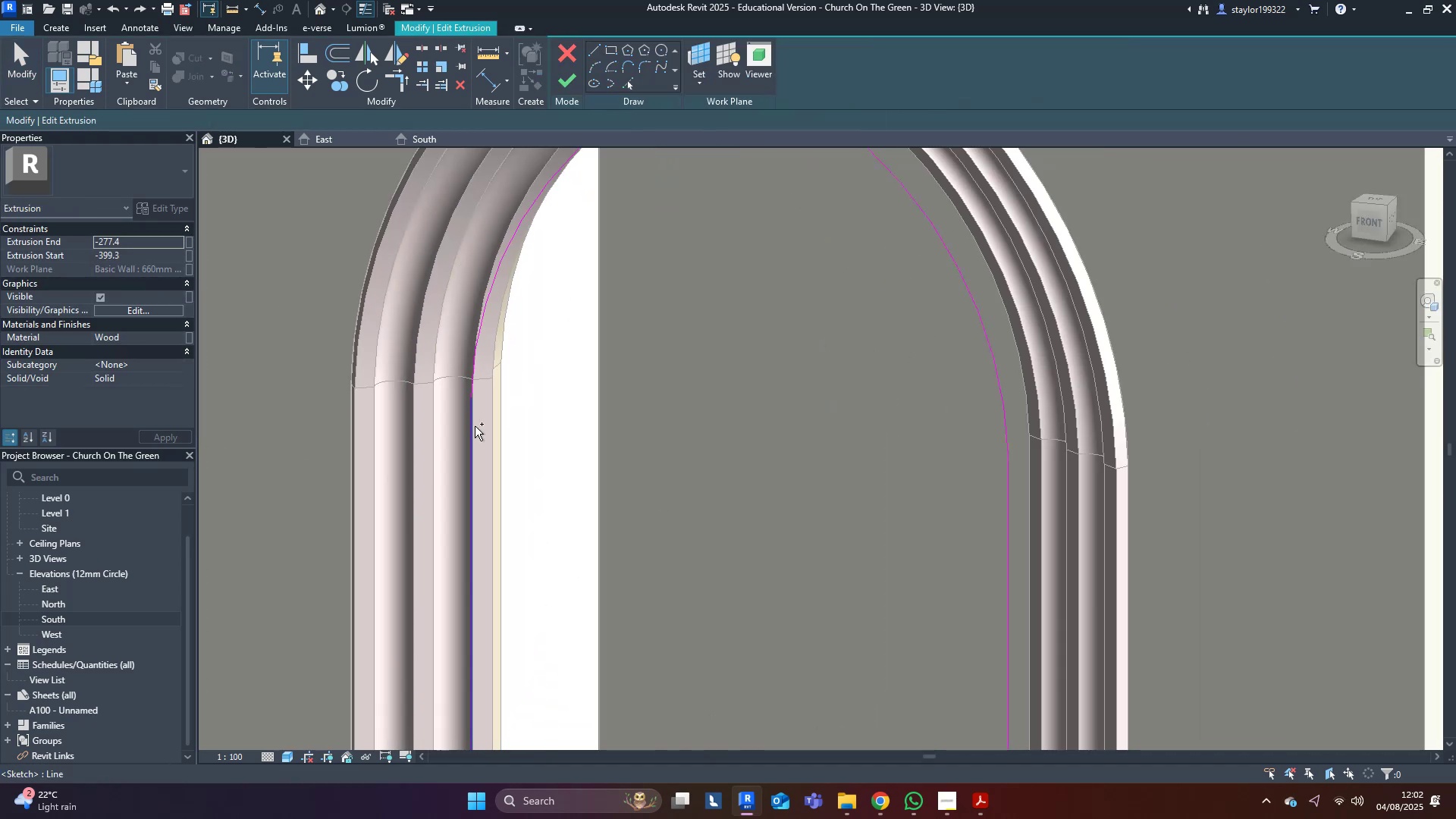 
key(Control+Z)
 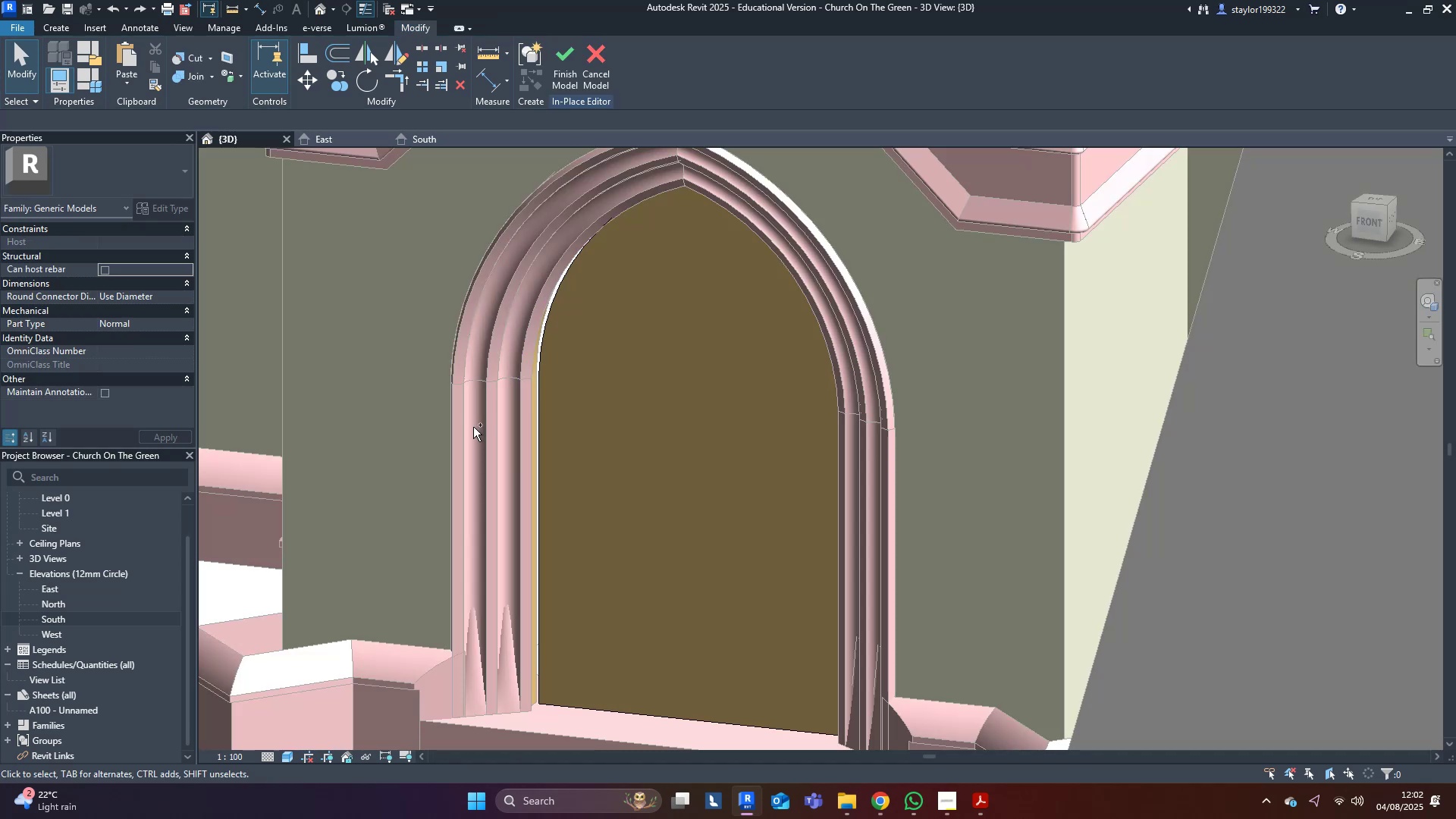 
hold_key(key=ShiftLeft, duration=0.41)
 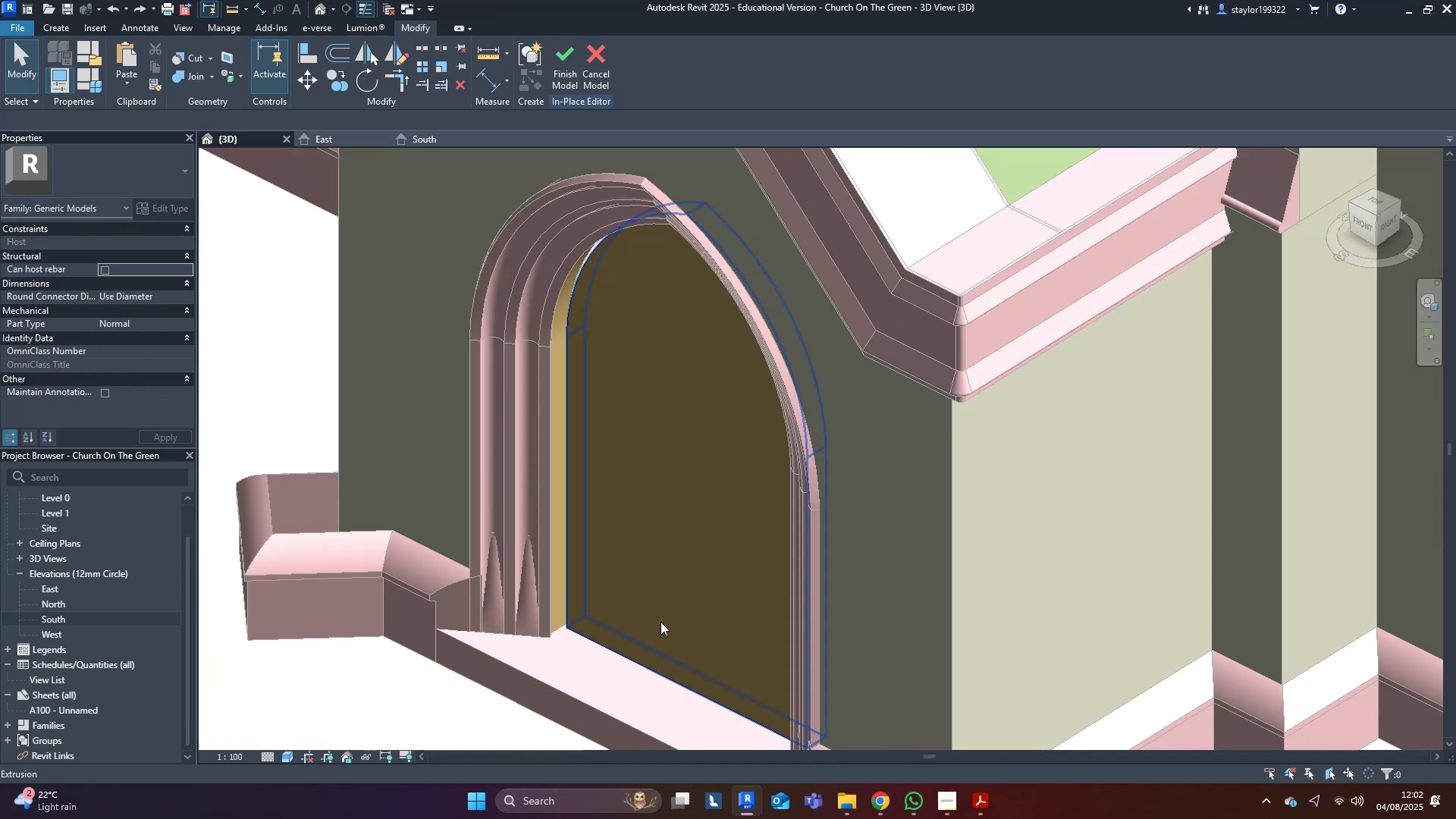 
left_click([700, 523])
 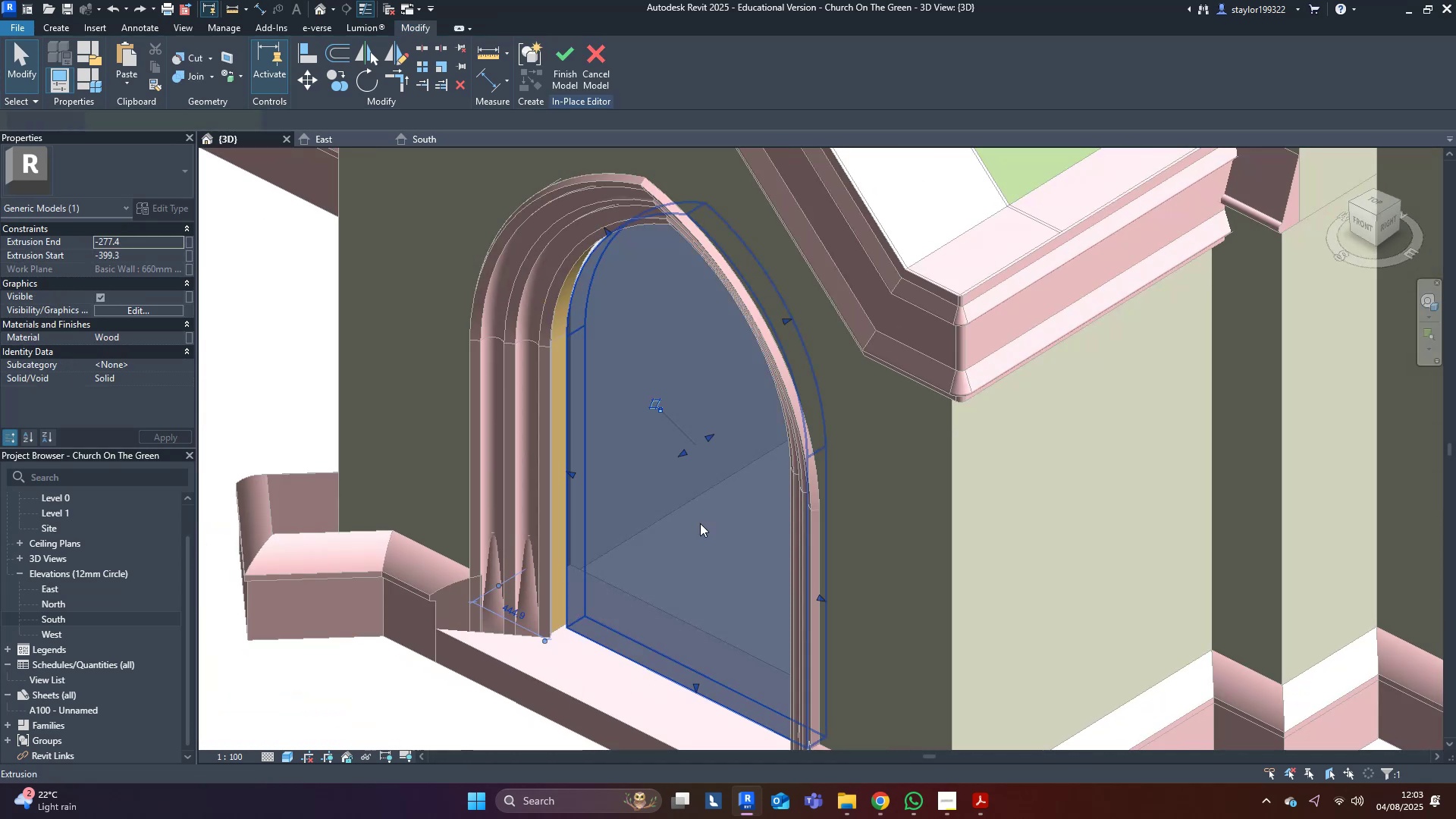 
hold_key(key=ShiftLeft, duration=0.37)
 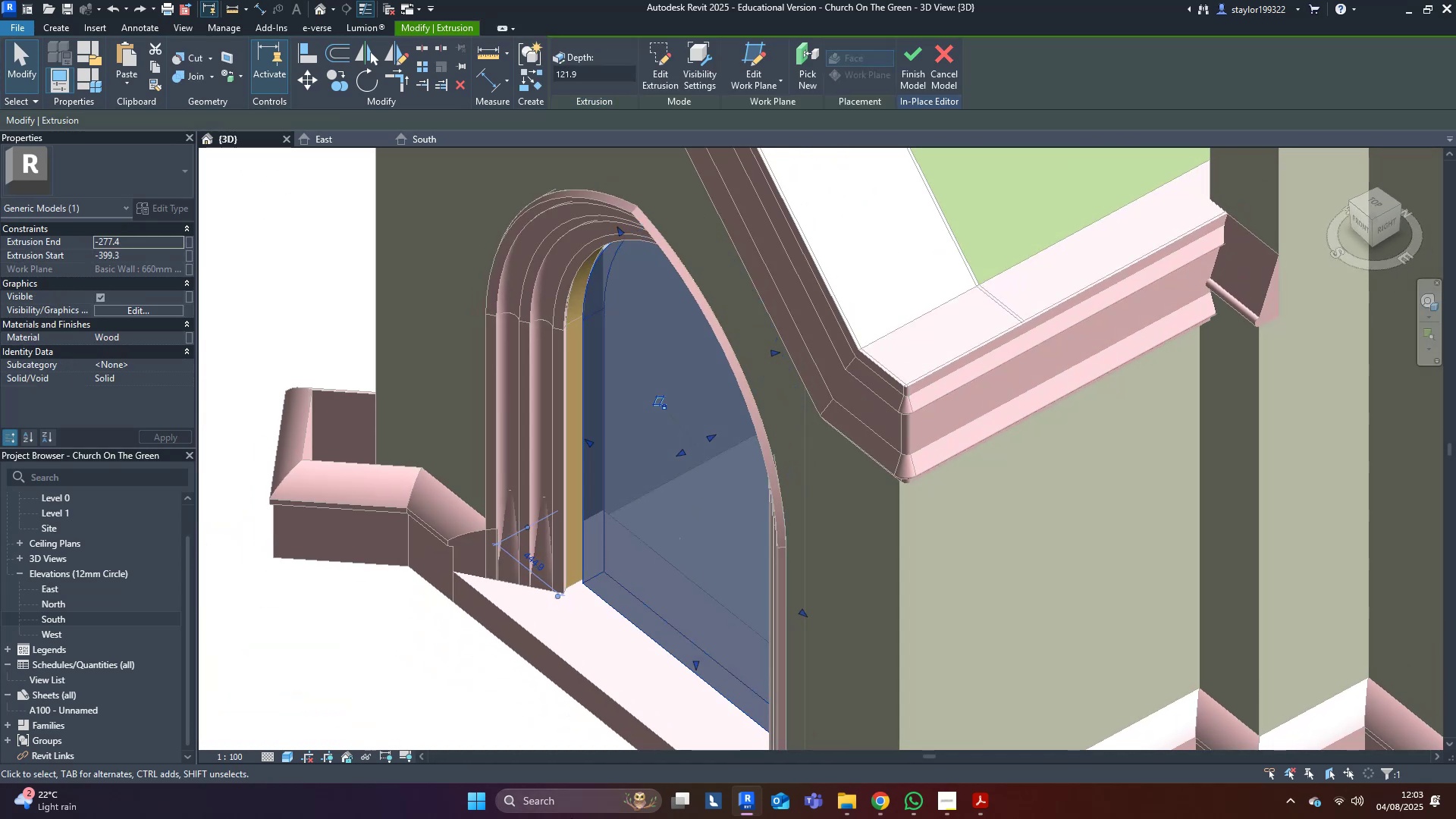 
left_click([875, 808])
 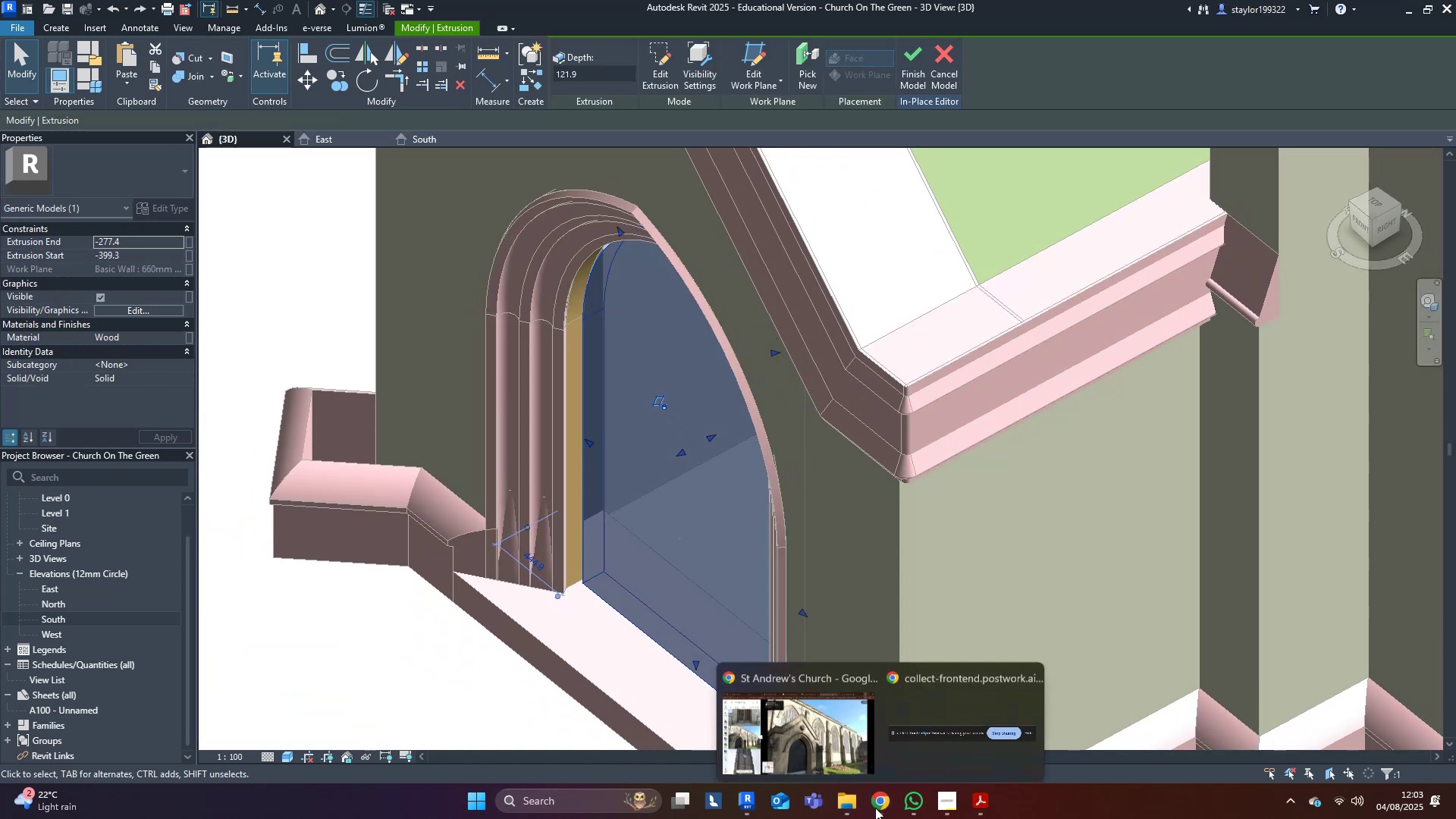 
mouse_move([752, 728])
 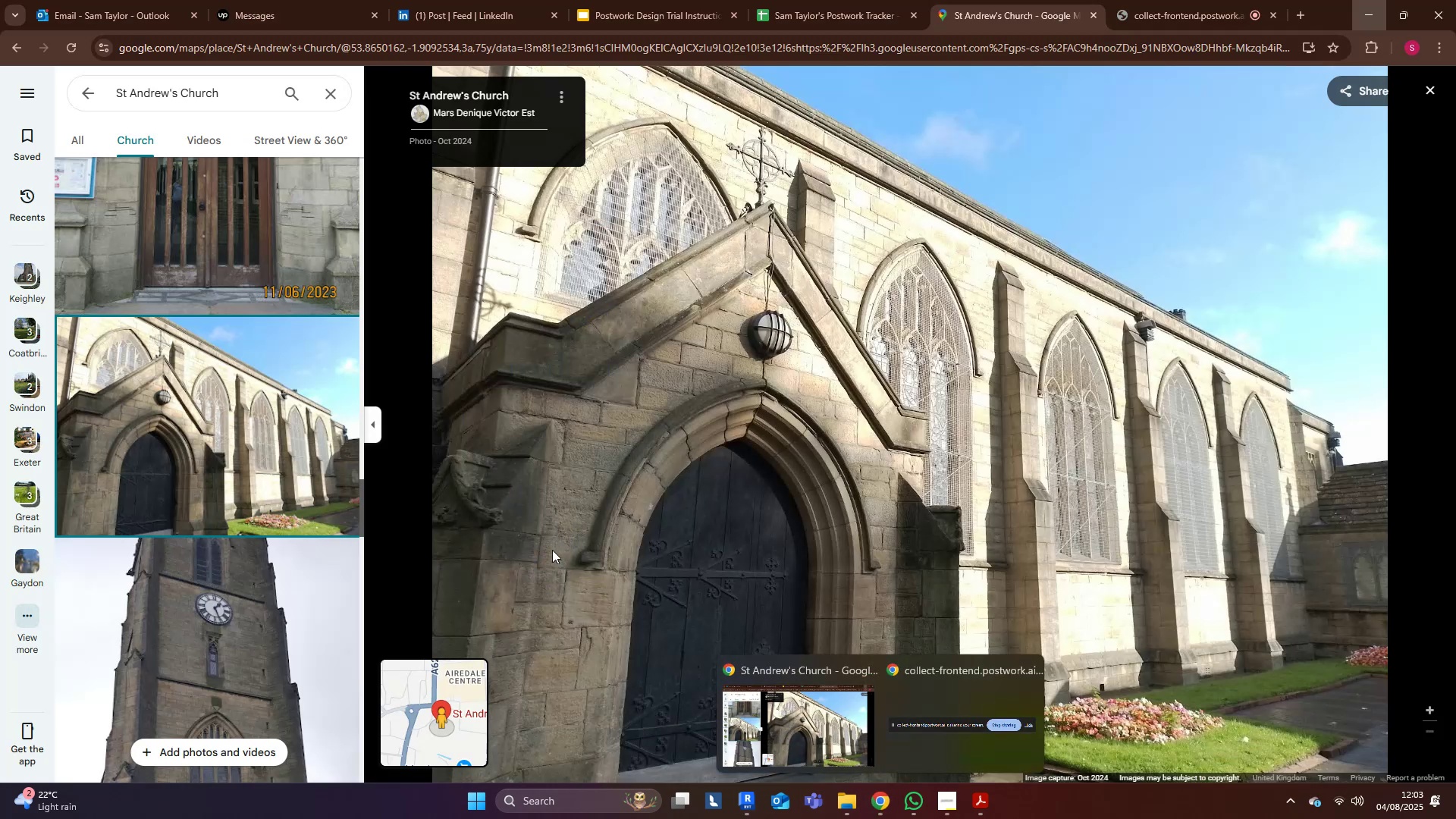 
middle_click([552, 550])
 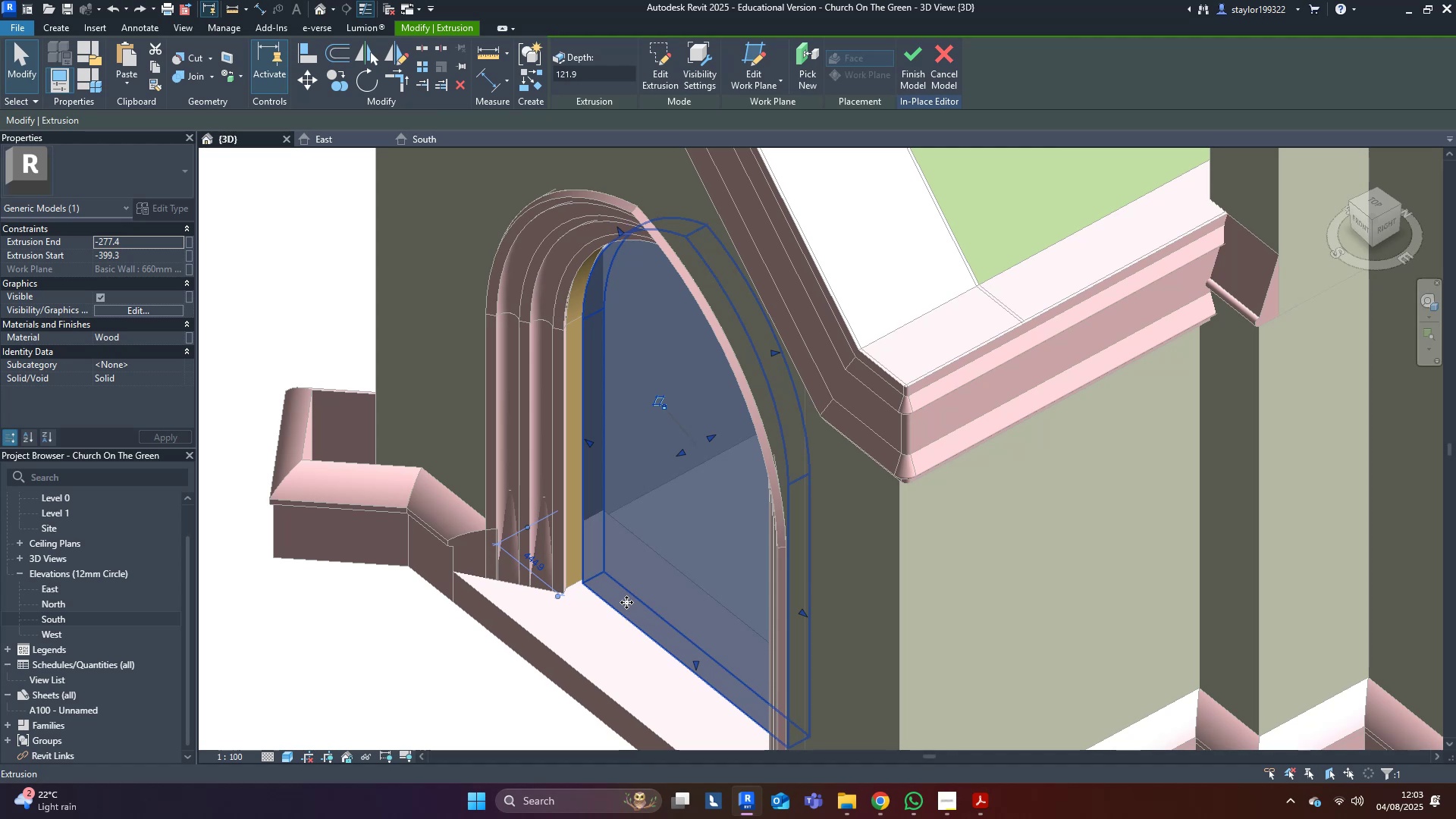 
left_click([915, 65])
 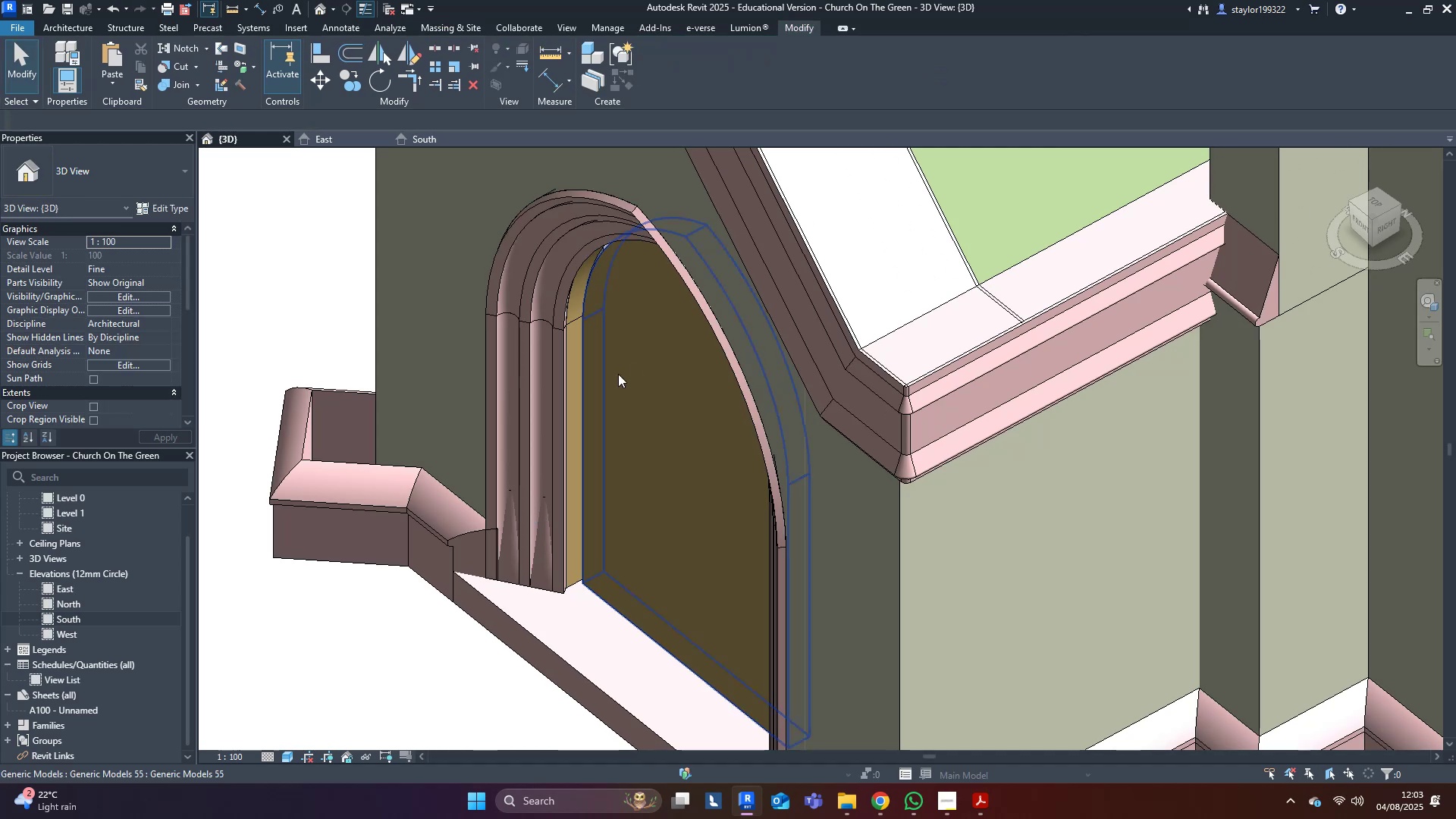 
key(Escape)
 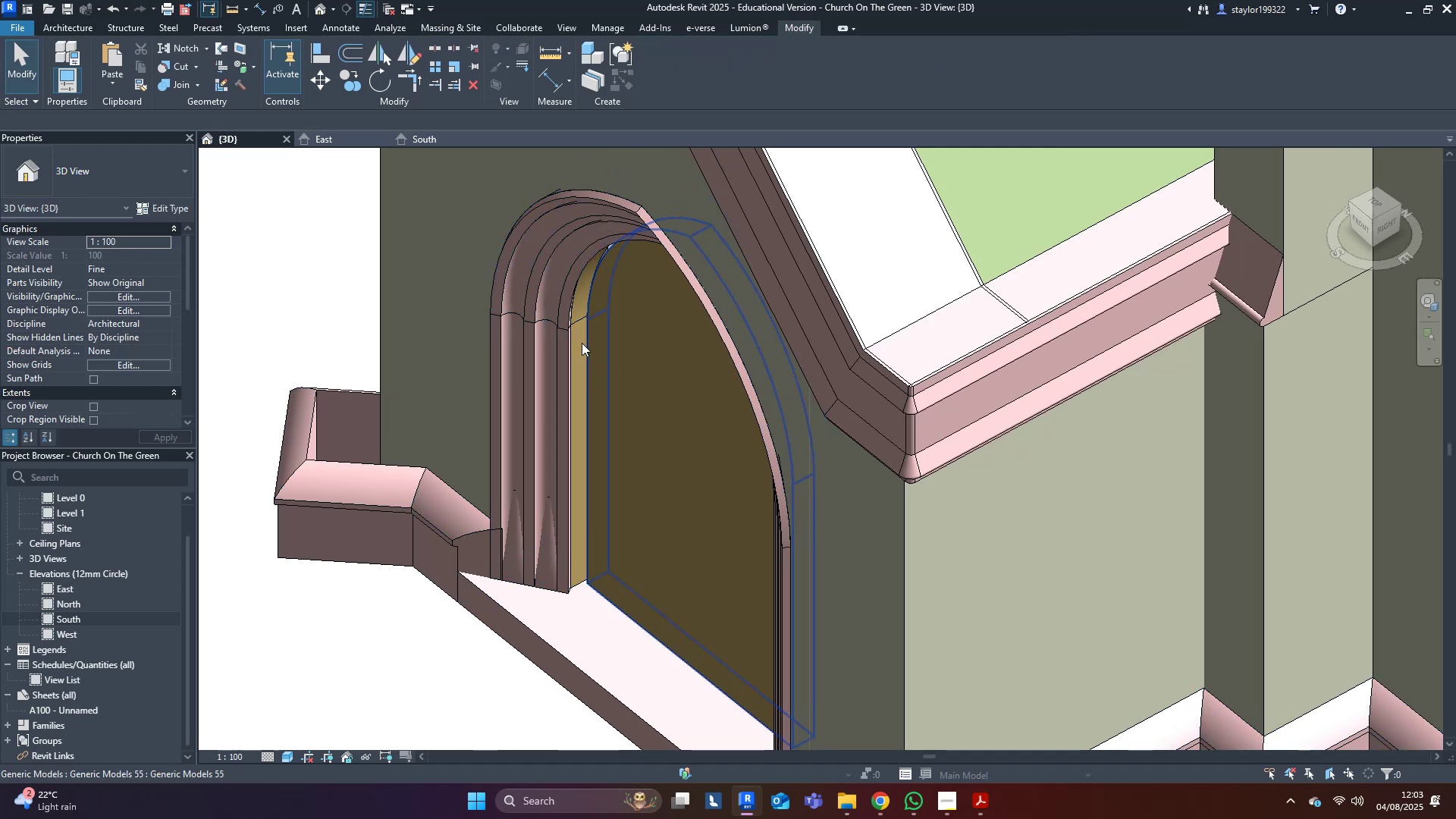 
key(Control+ControlLeft)
 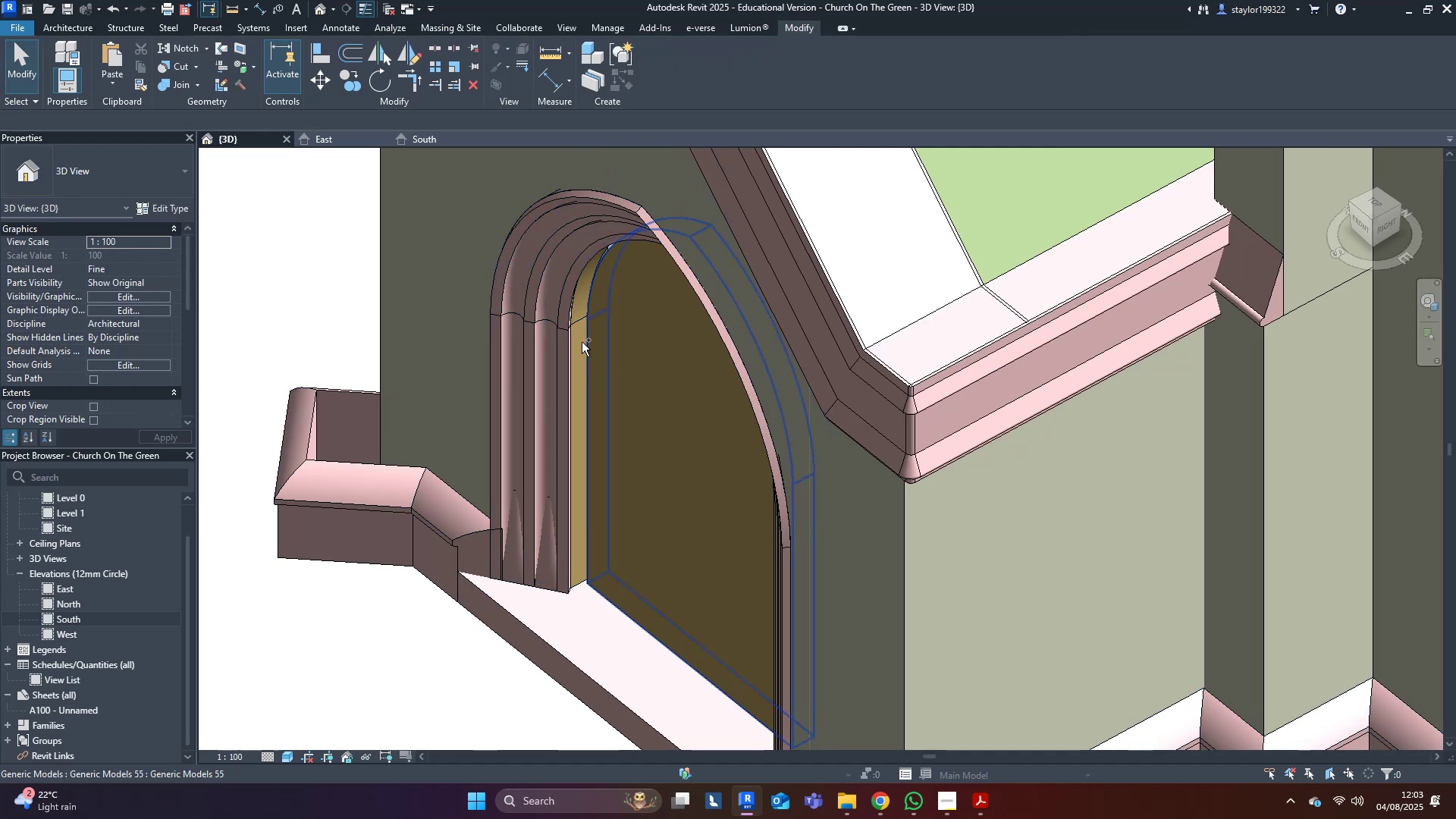 
key(Control+S)
 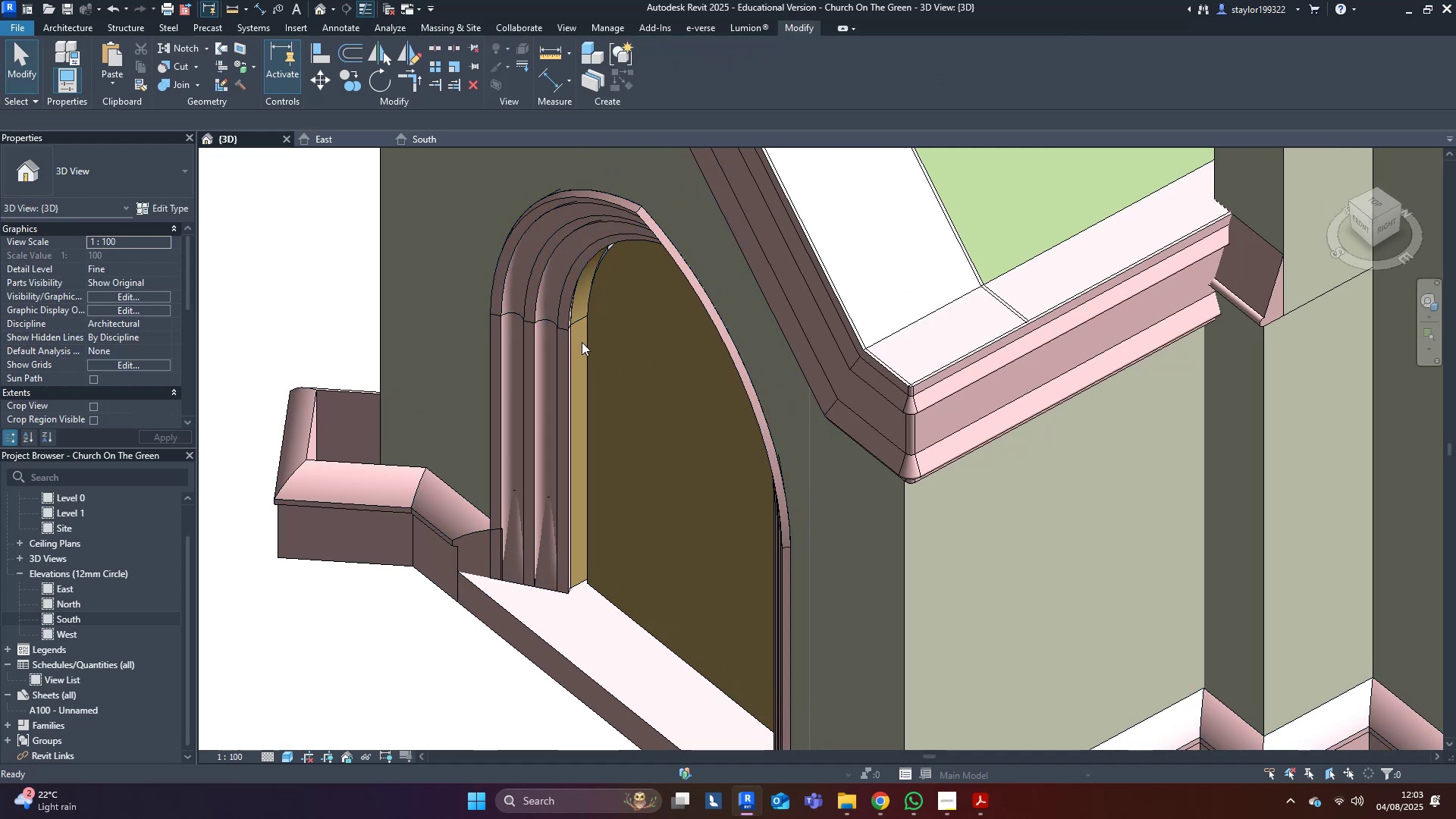 
left_click([578, 341])
 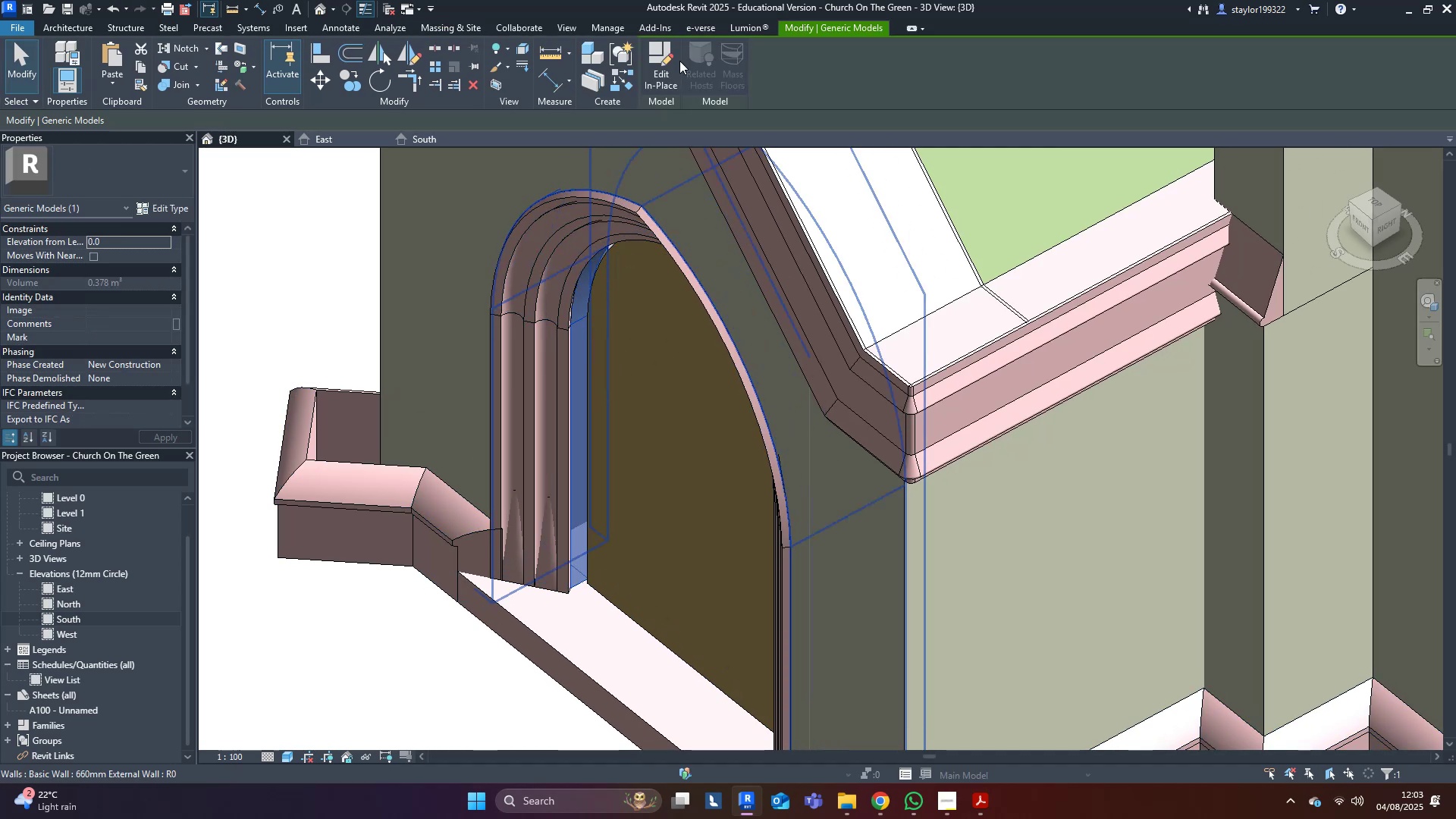 
left_click([664, 59])
 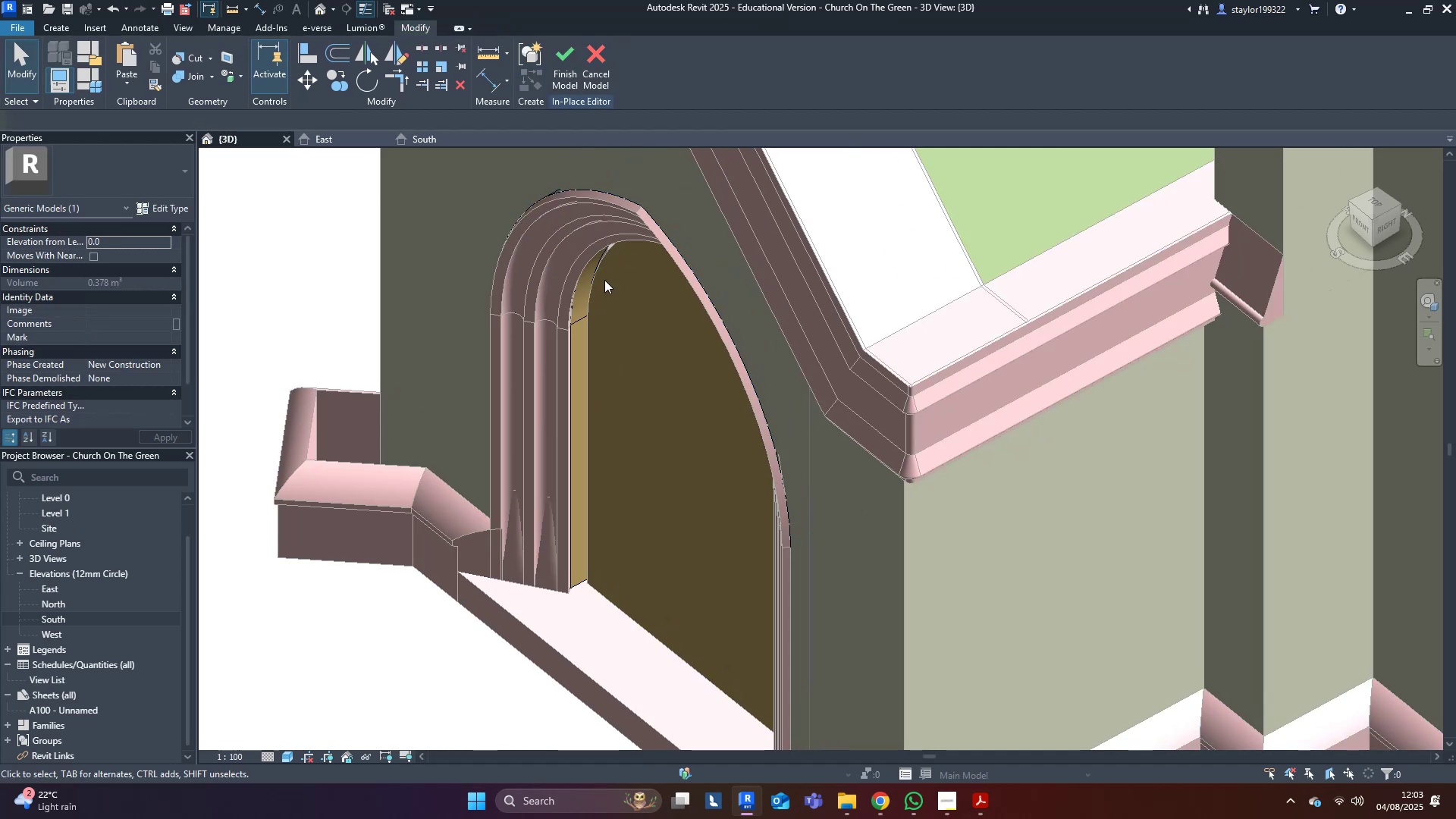 
middle_click([604, 281])
 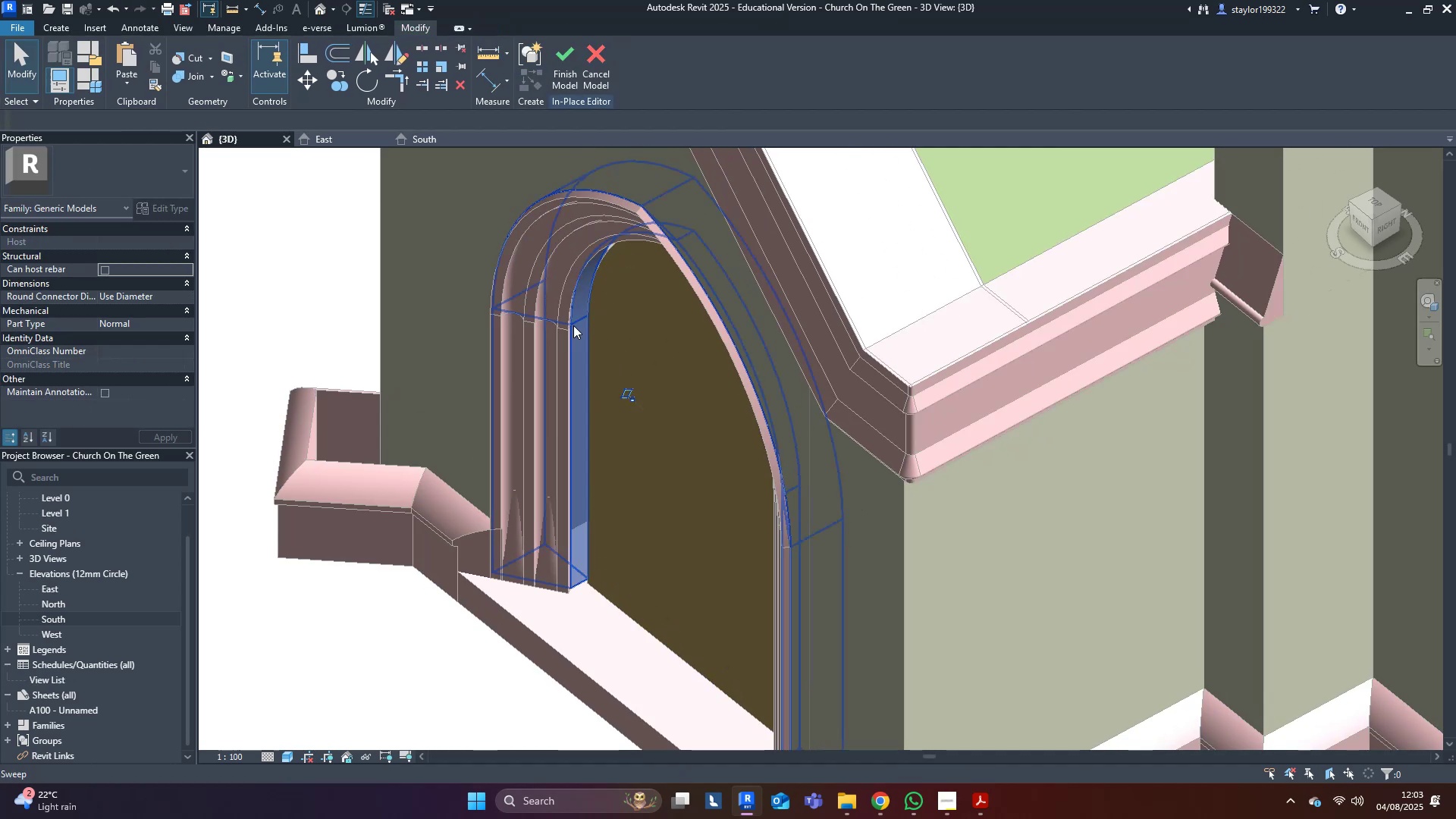 
hold_key(key=ShiftLeft, duration=0.33)
 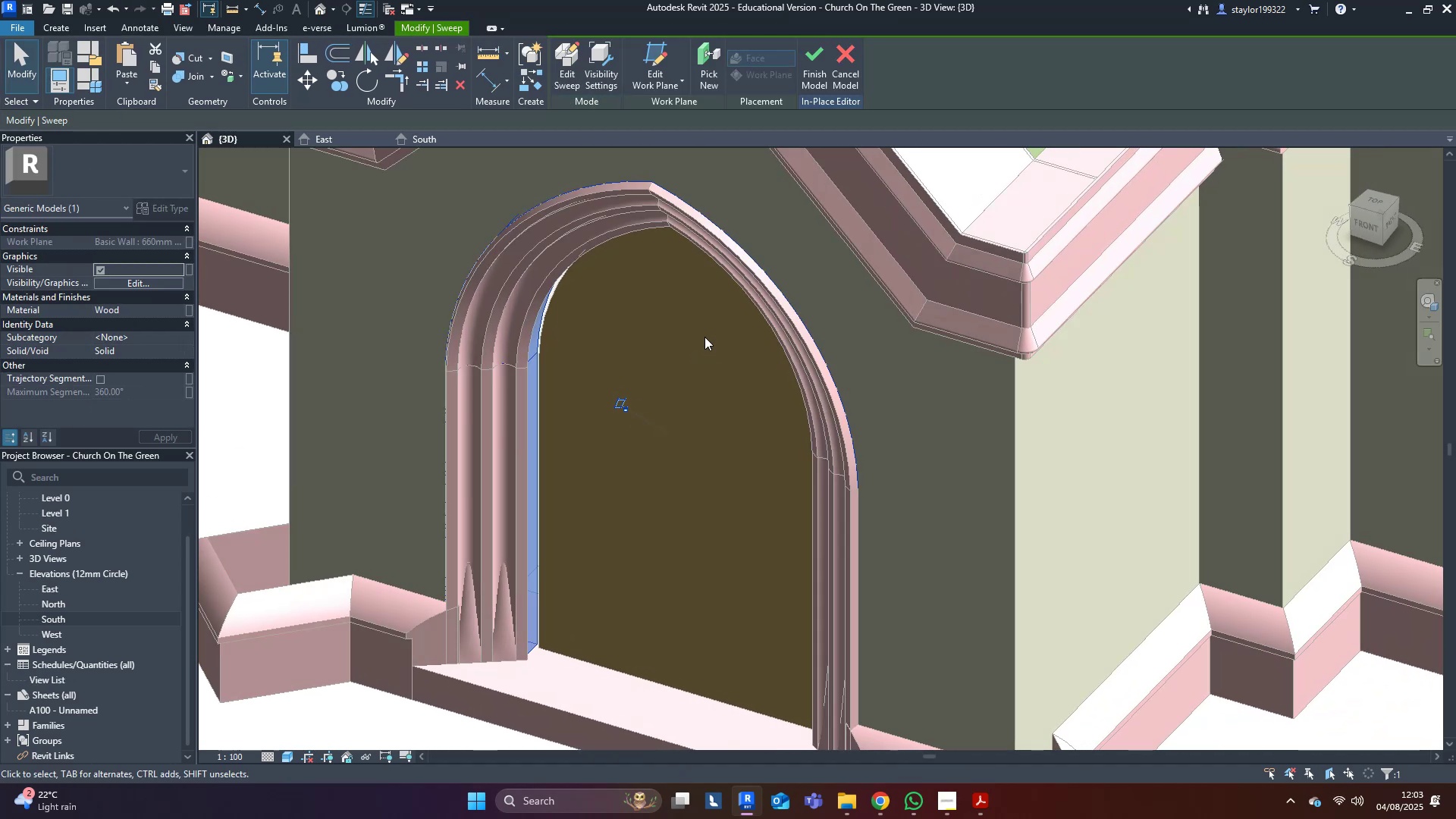 
key(Escape)
 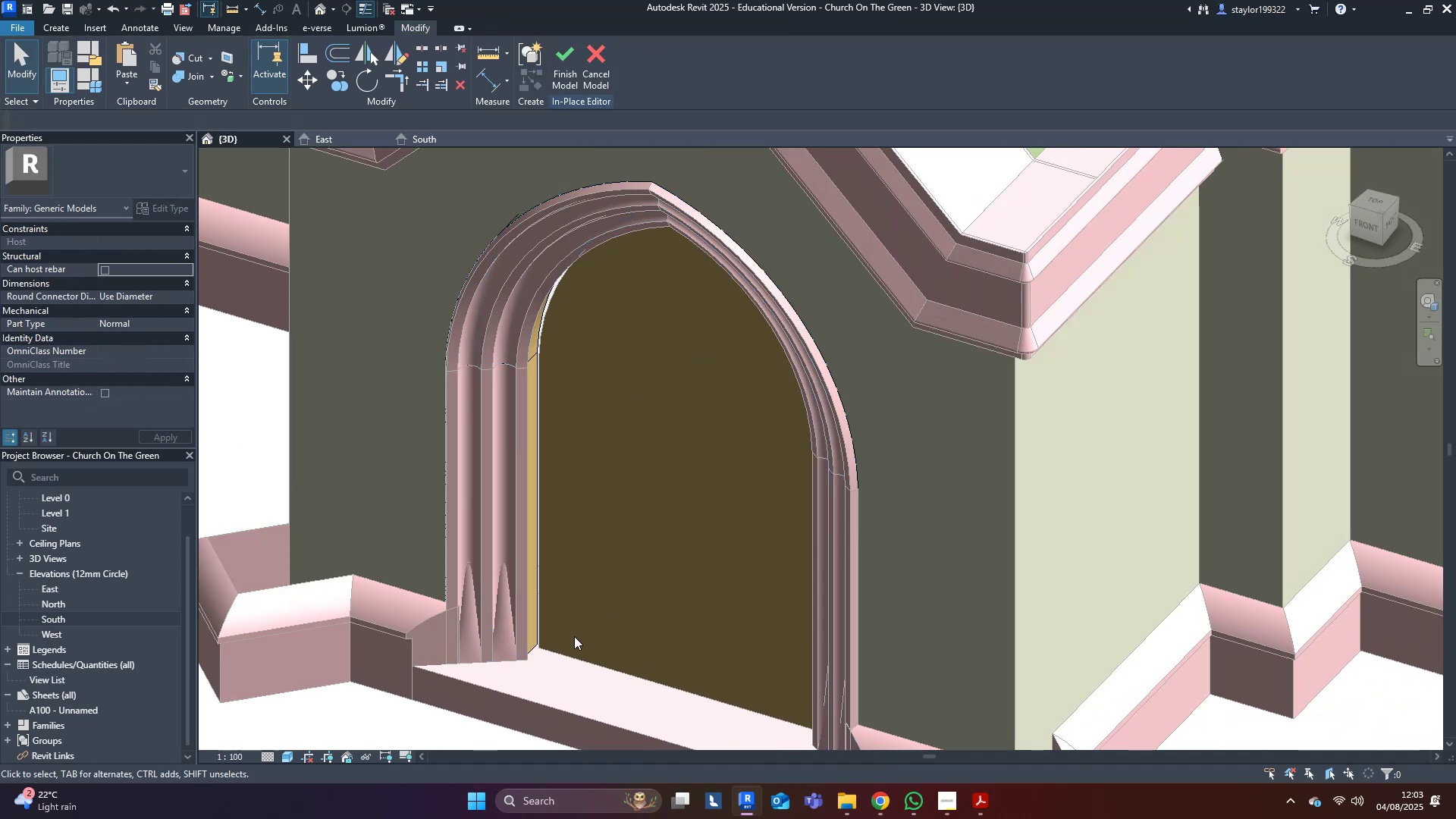 
left_click([577, 63])
 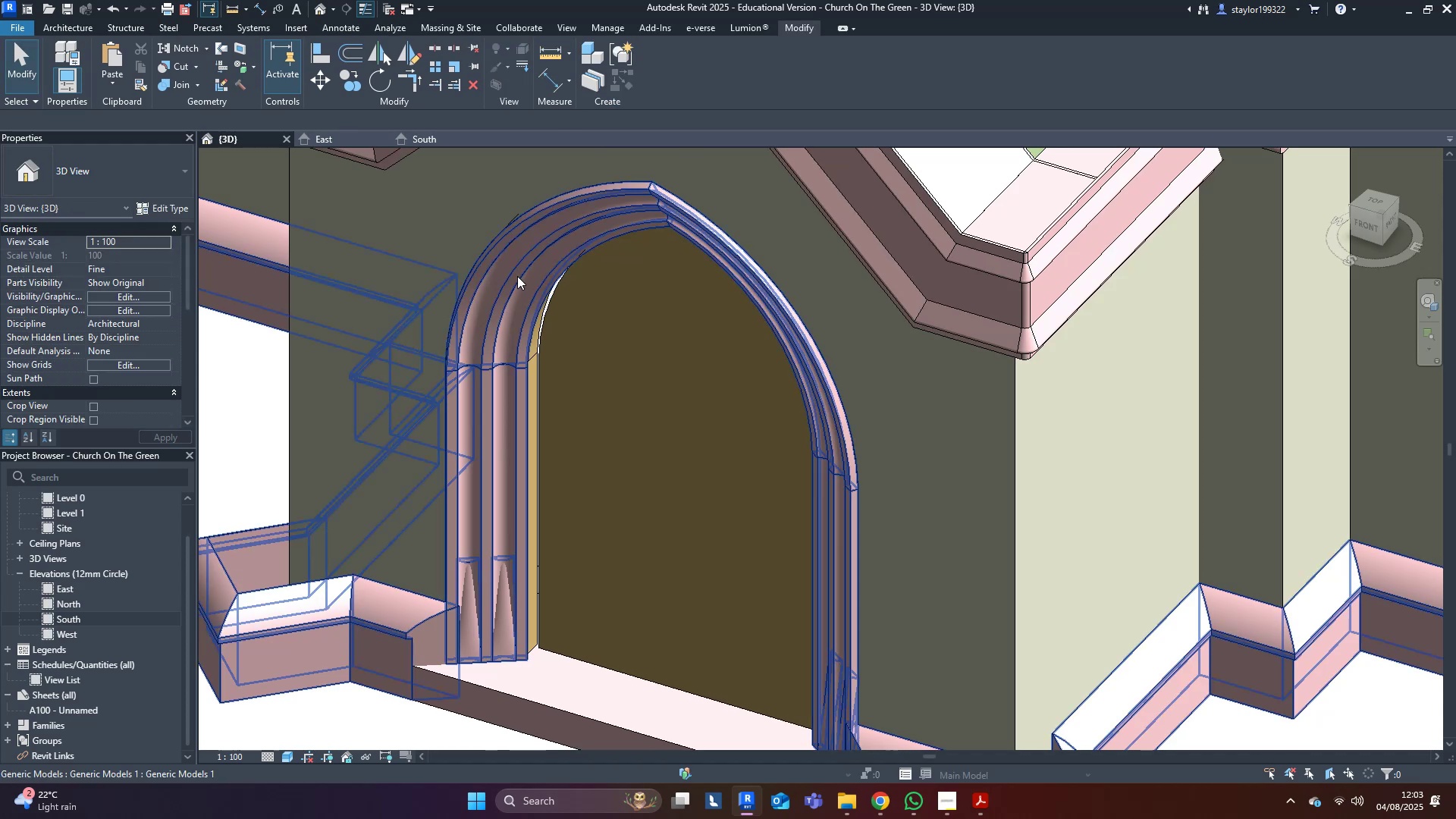 
left_click([491, 265])
 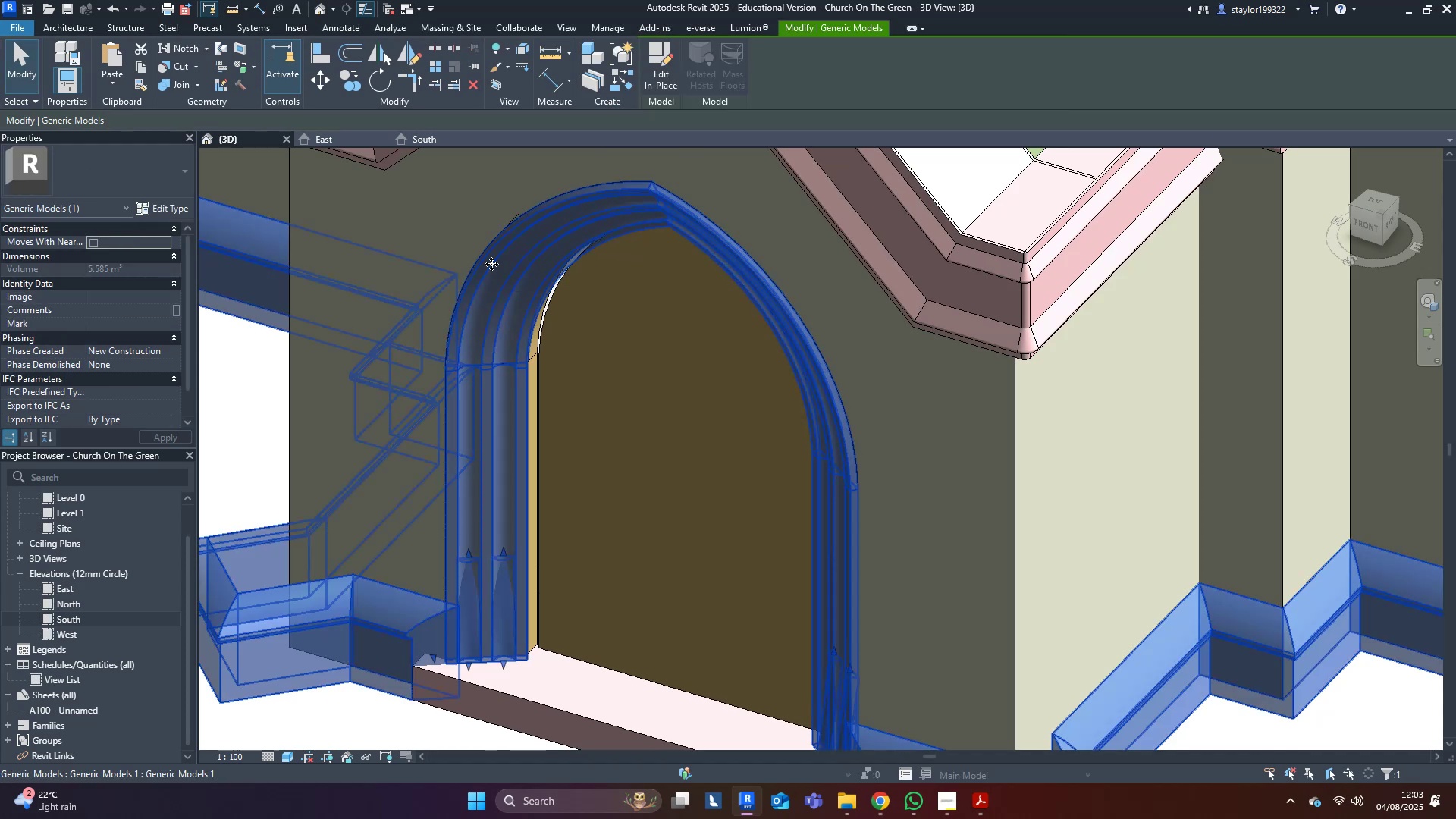 
type(hh)
 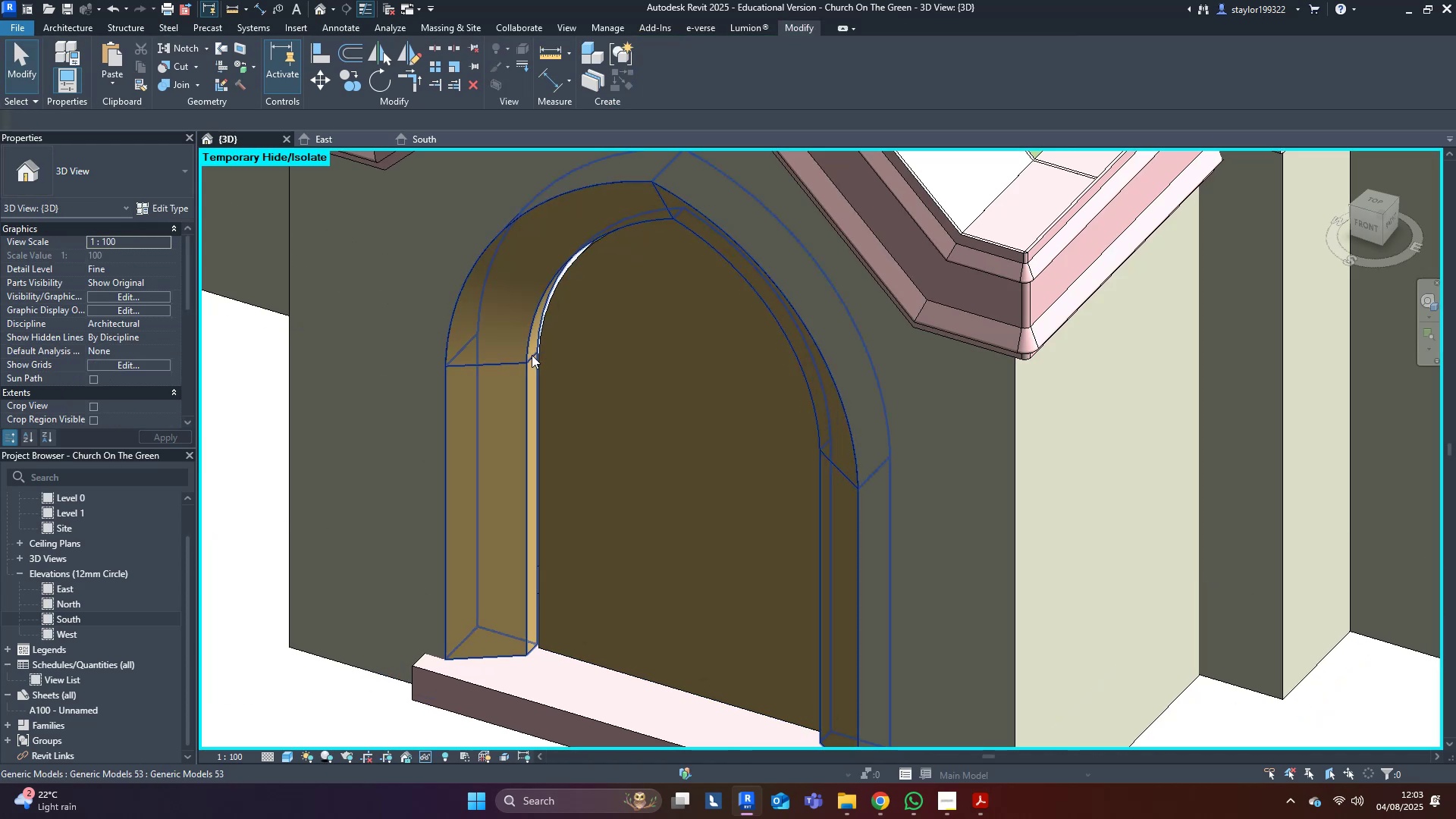 
left_click([538, 354])
 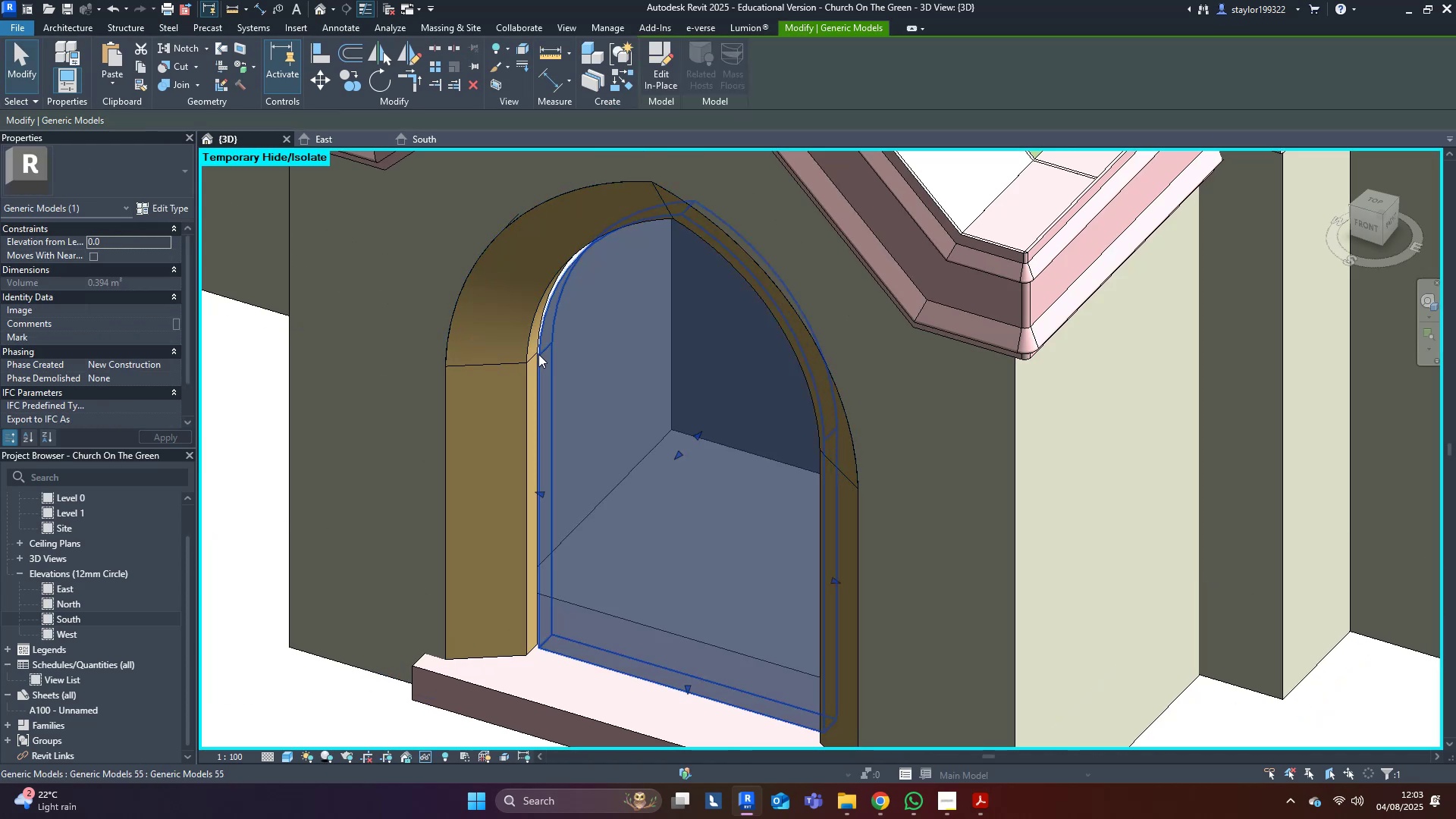 
hold_key(key=ShiftLeft, duration=0.39)
 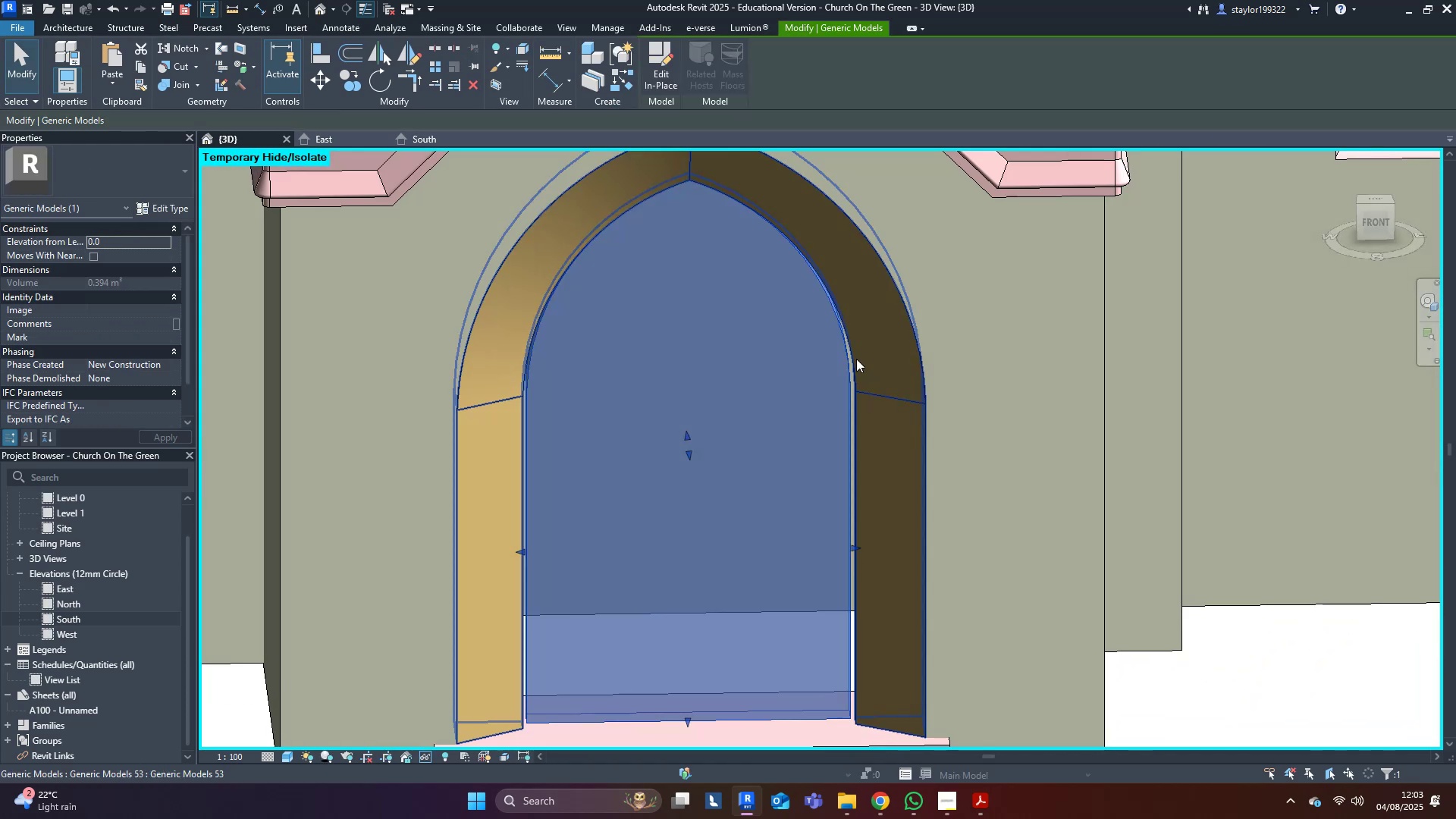 
key(Escape)
 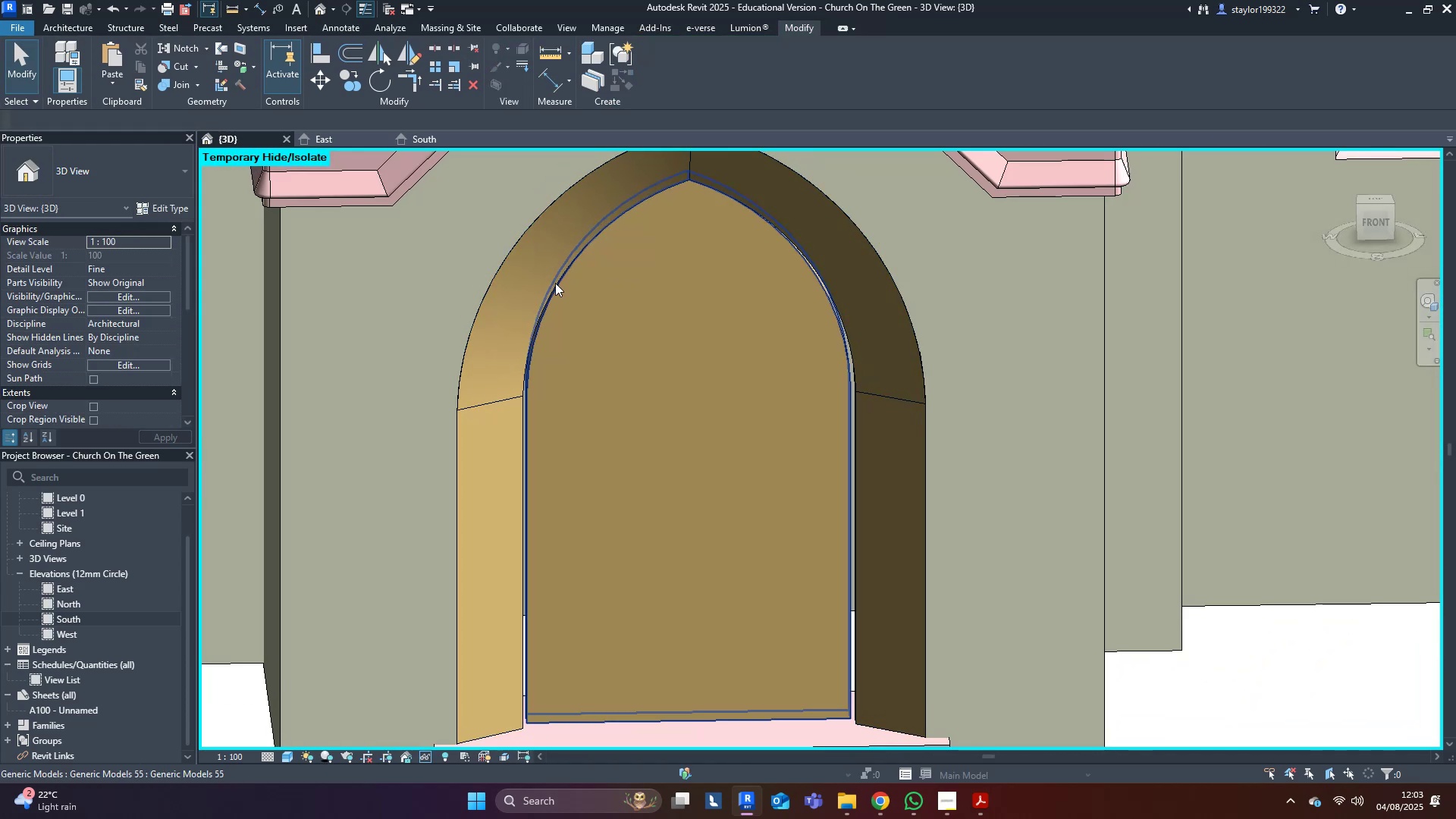 
left_click([554, 282])
 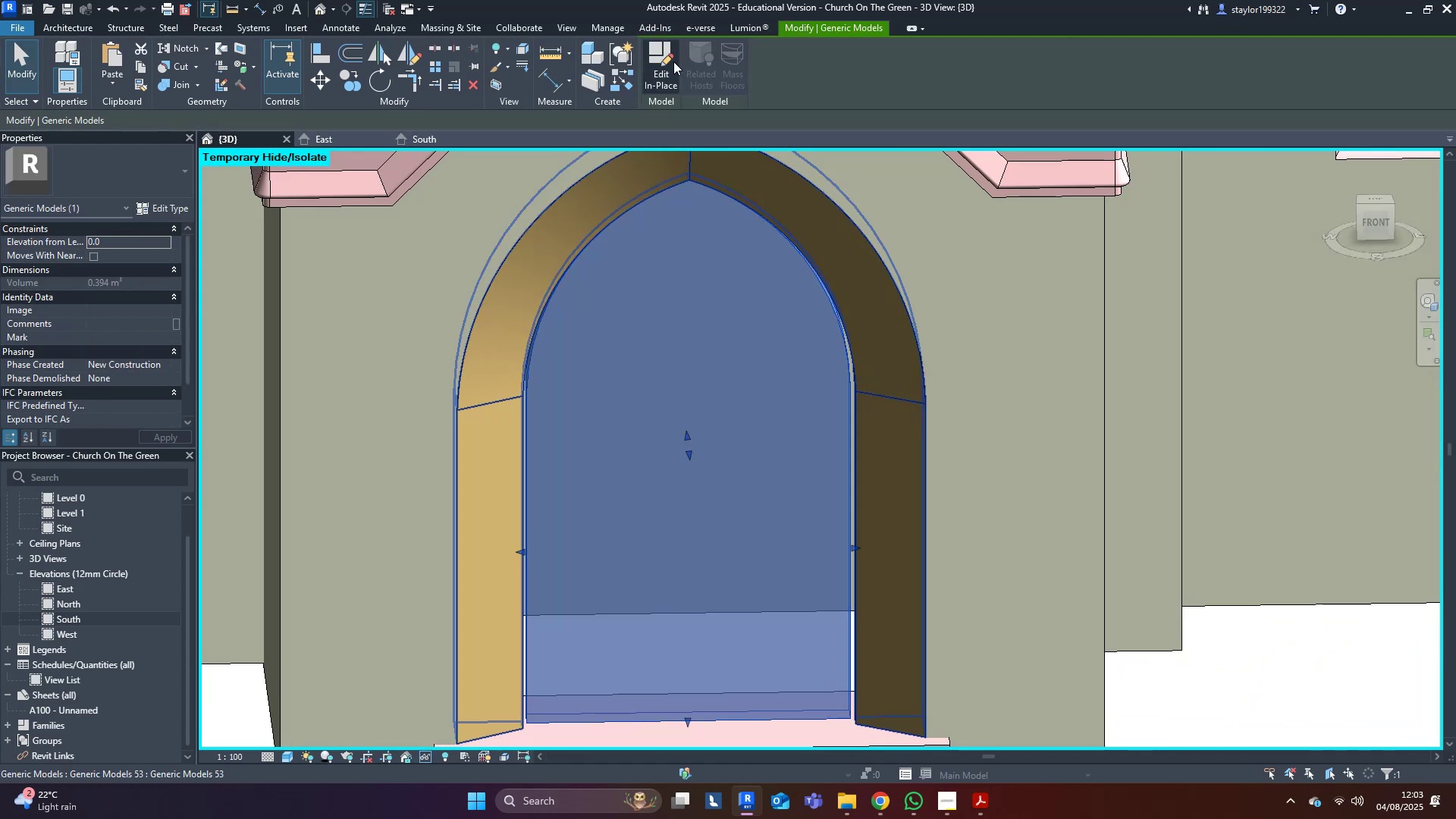 
mouse_move([635, 257])
 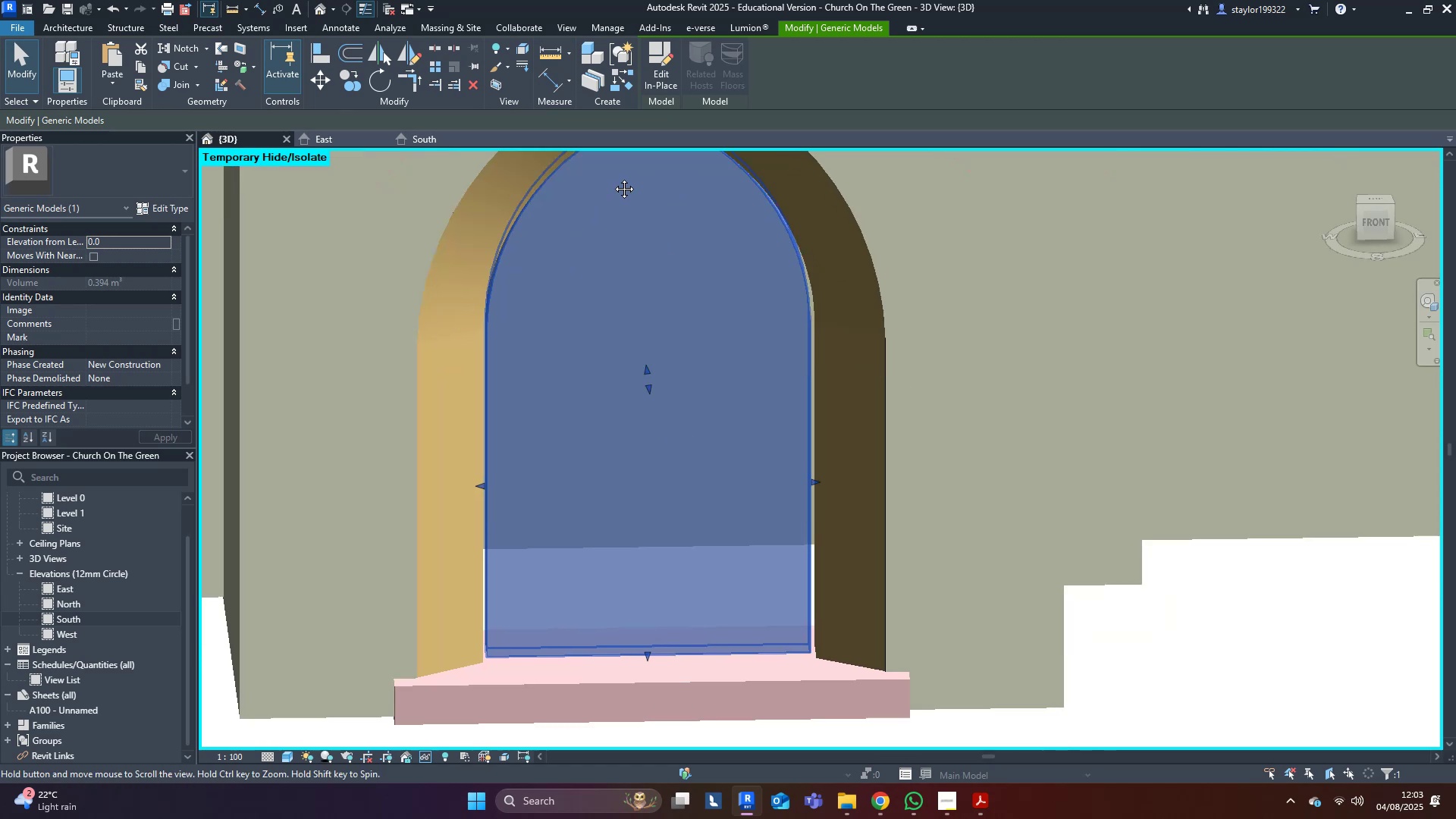 
hold_key(key=ShiftLeft, duration=0.46)
 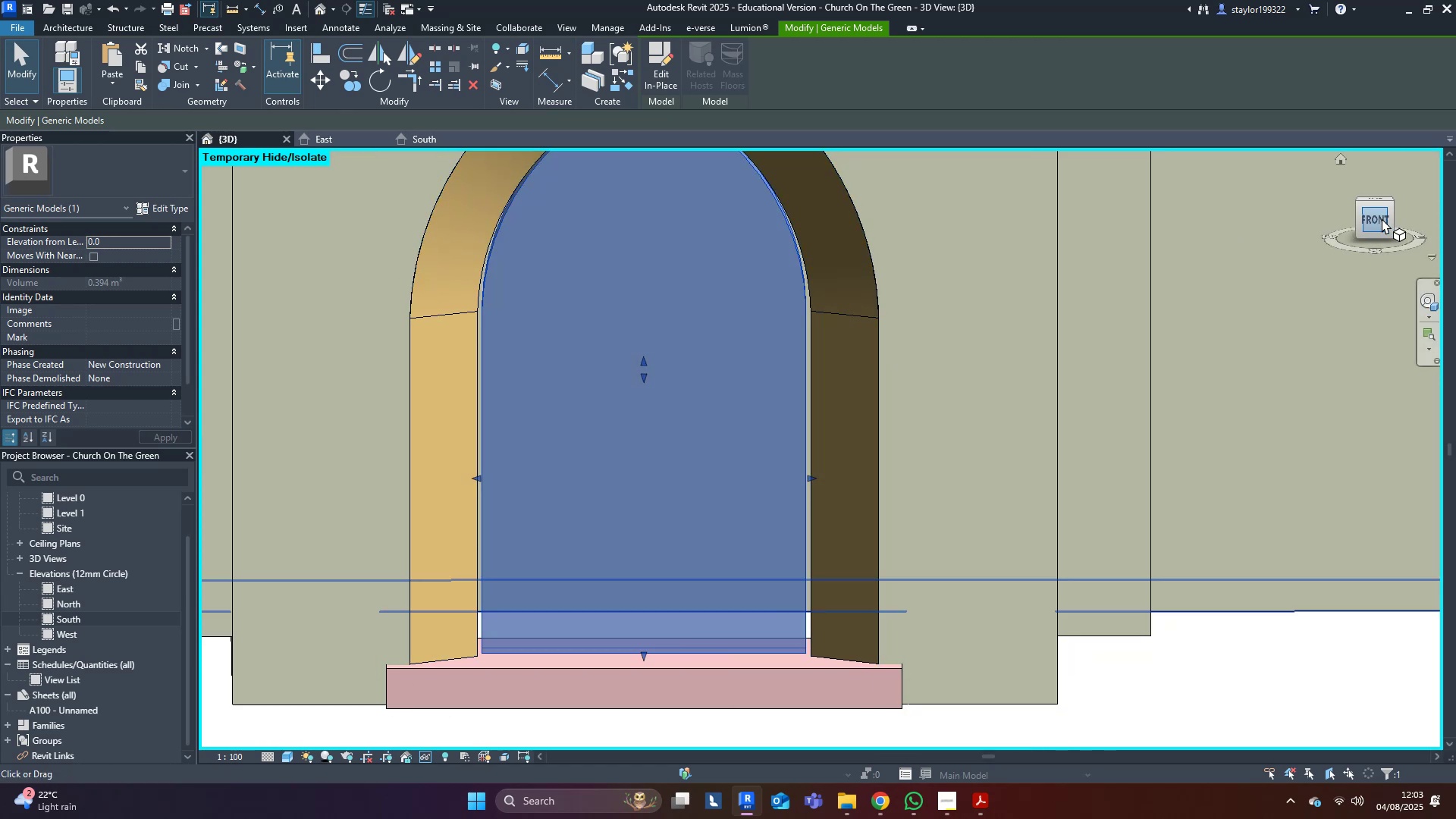 
left_click([1376, 218])
 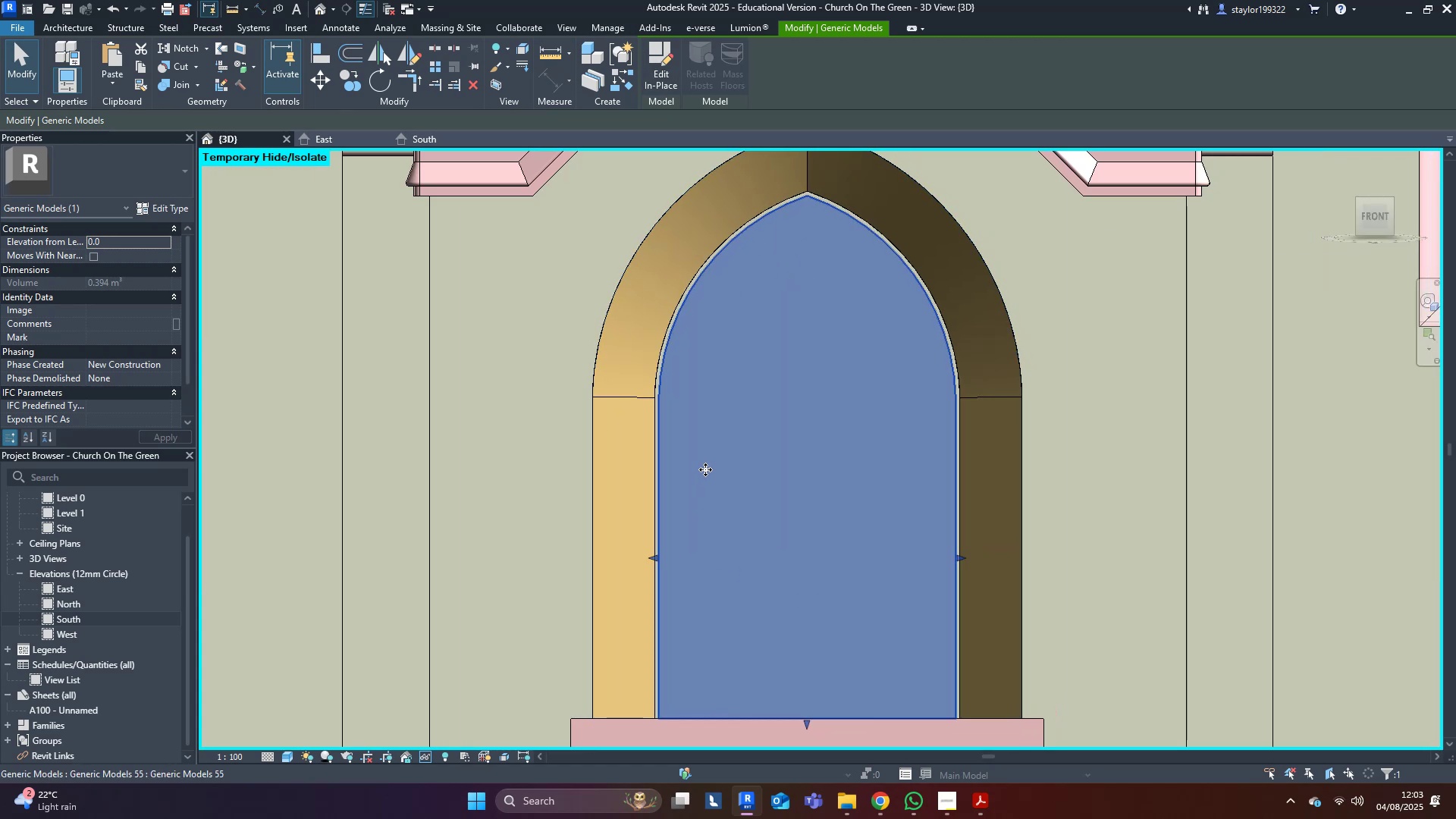 
left_click([624, 416])
 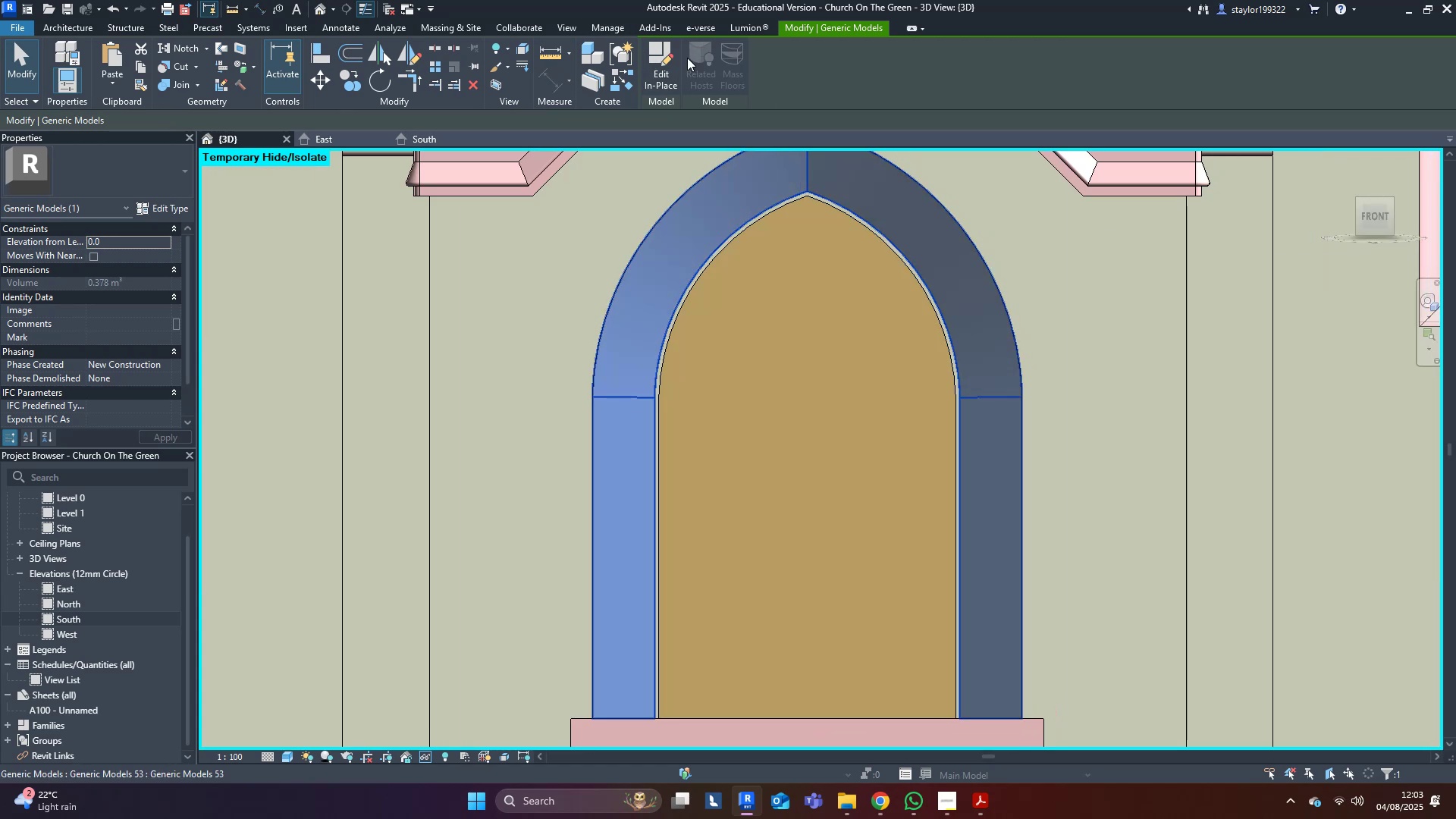 
left_click([659, 78])
 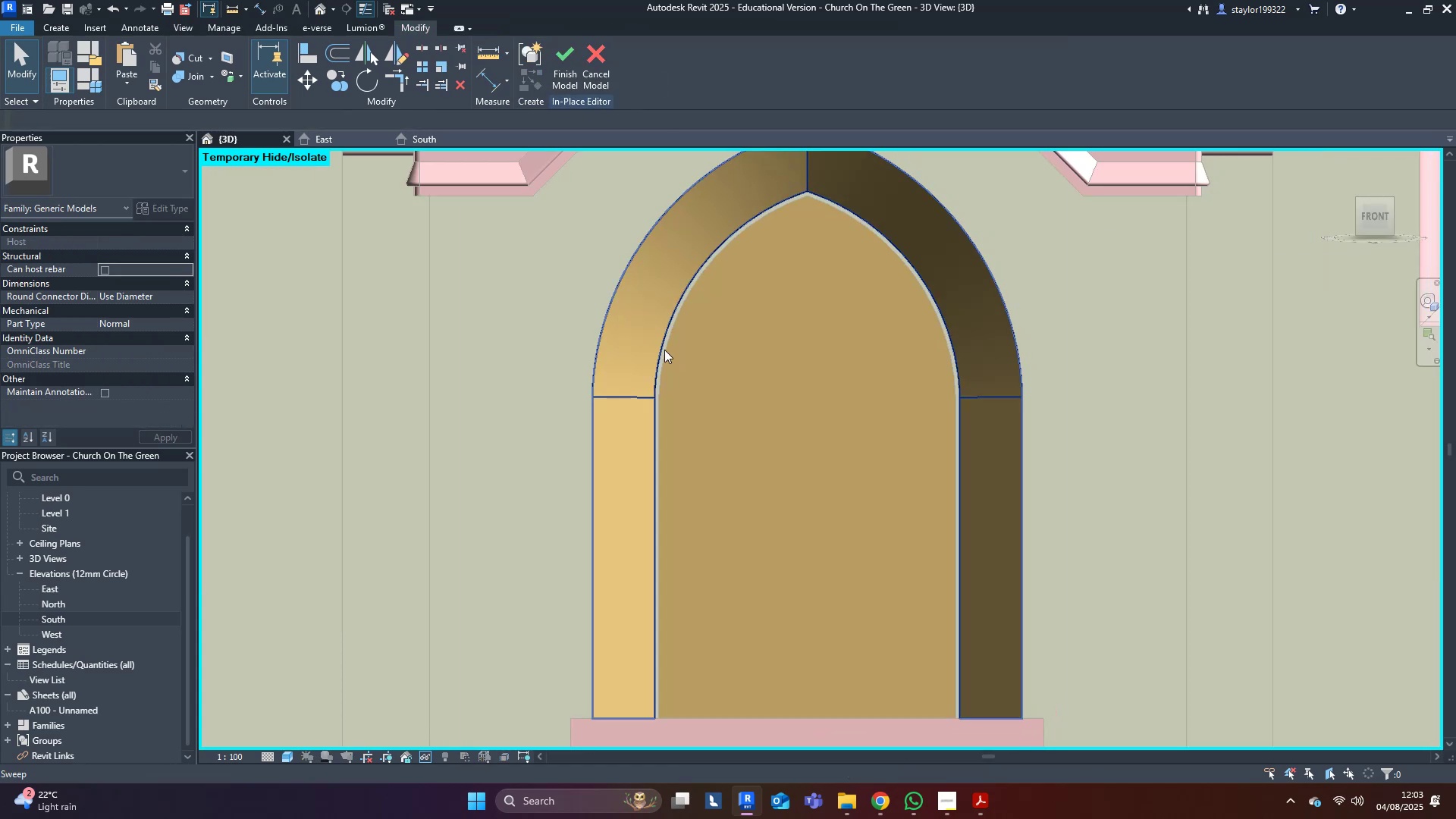 
left_click([664, 350])
 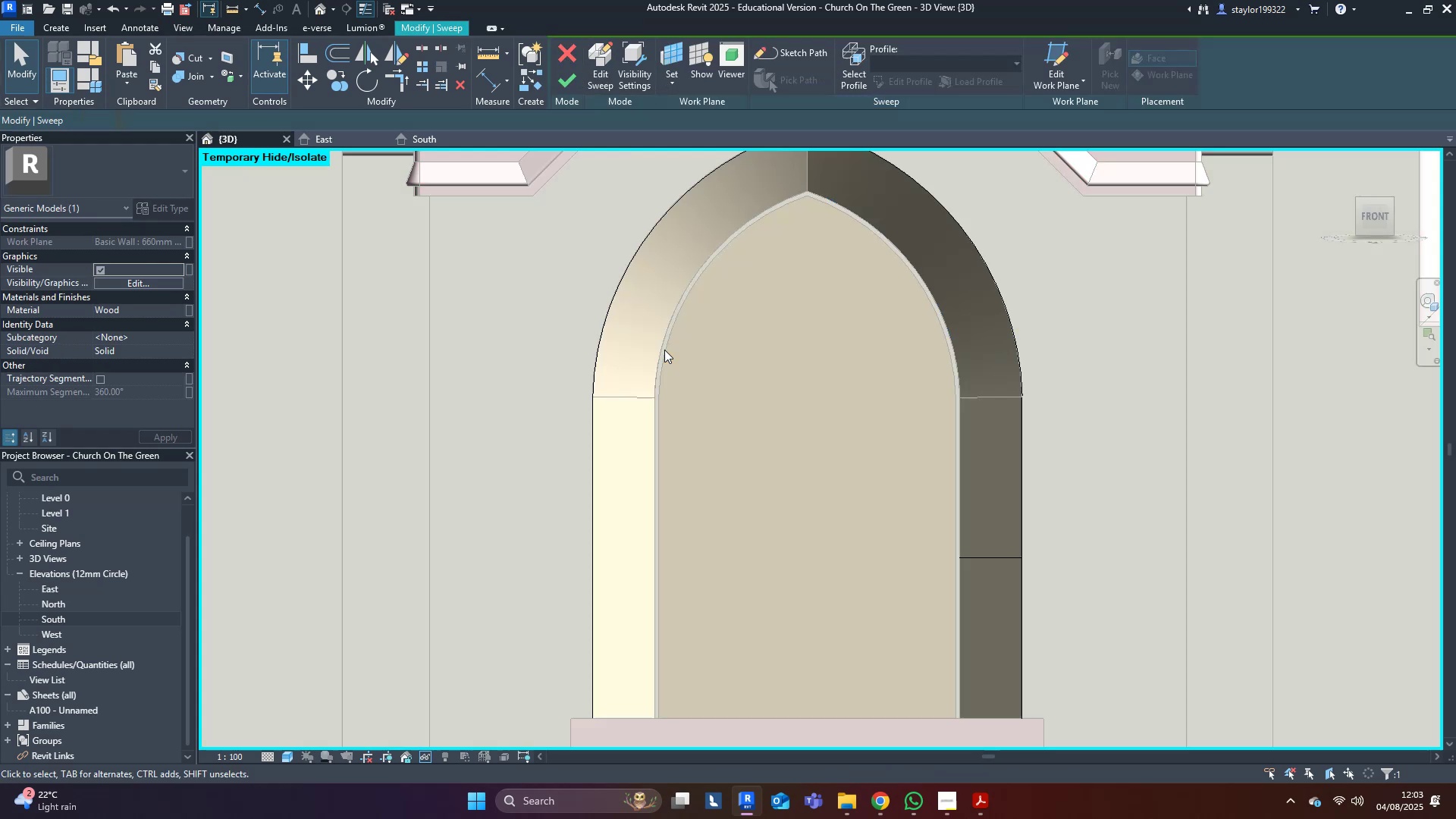 
triple_click([664, 350])
 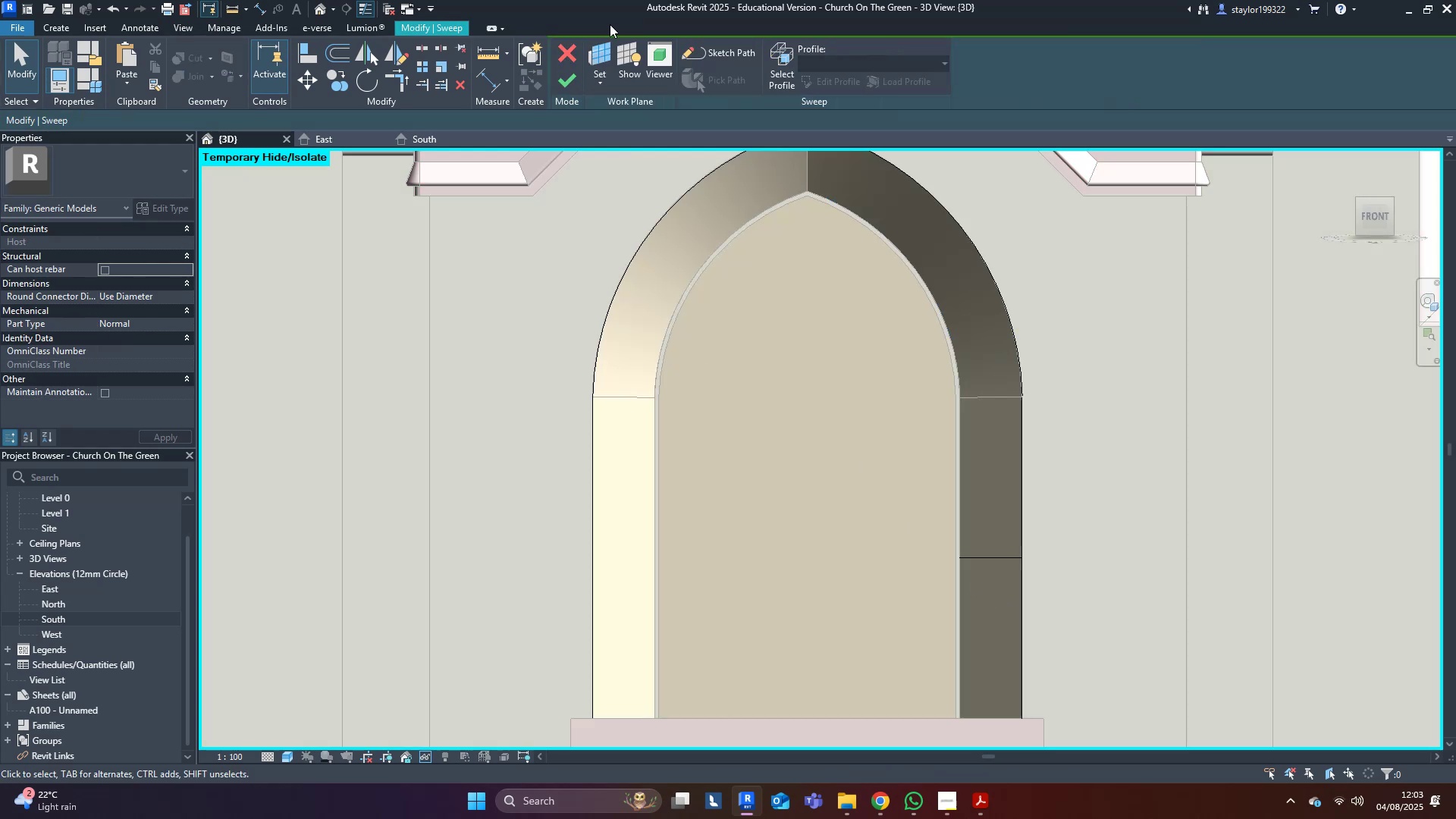 
left_click([554, 49])
 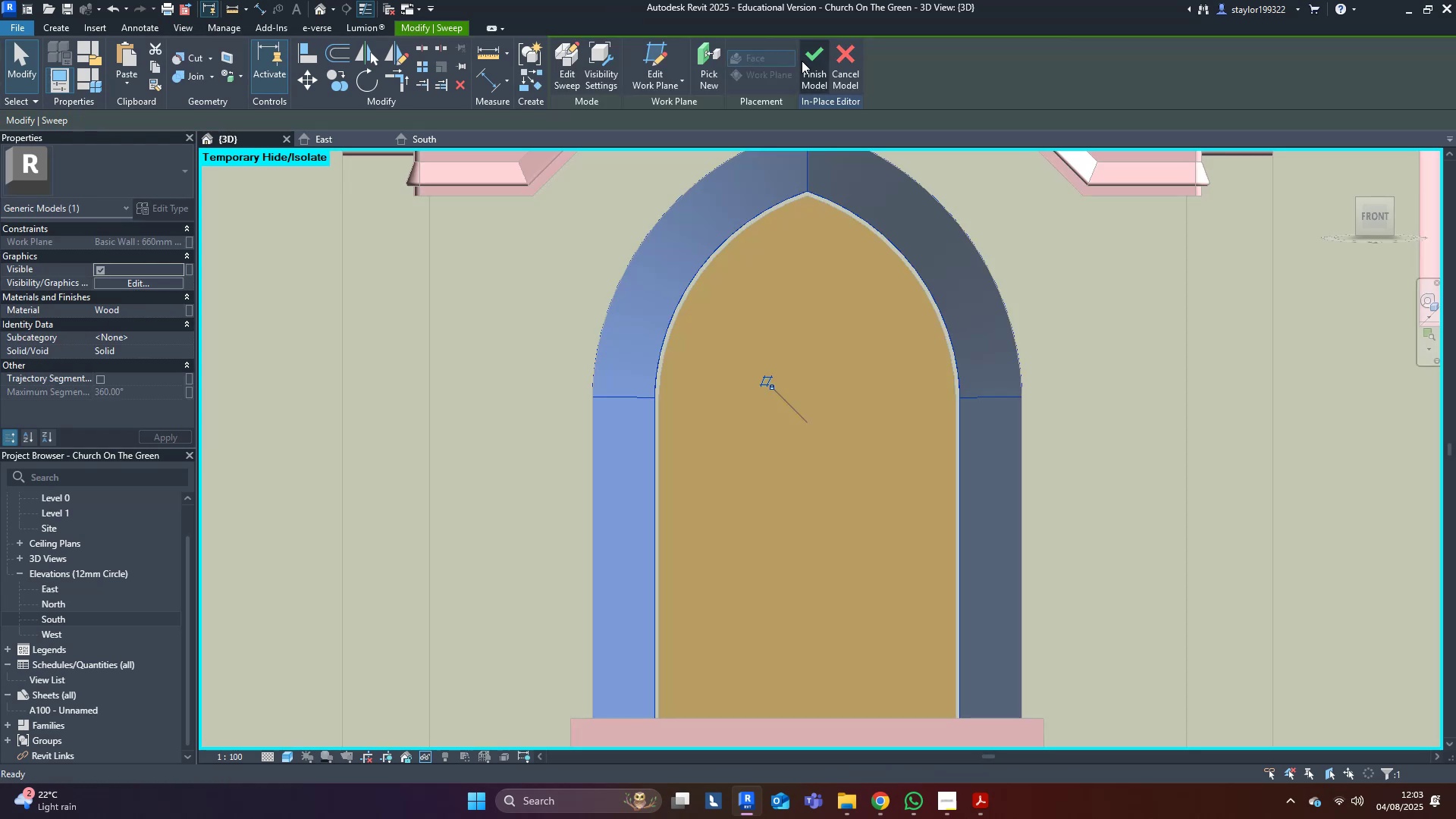 
left_click([806, 61])
 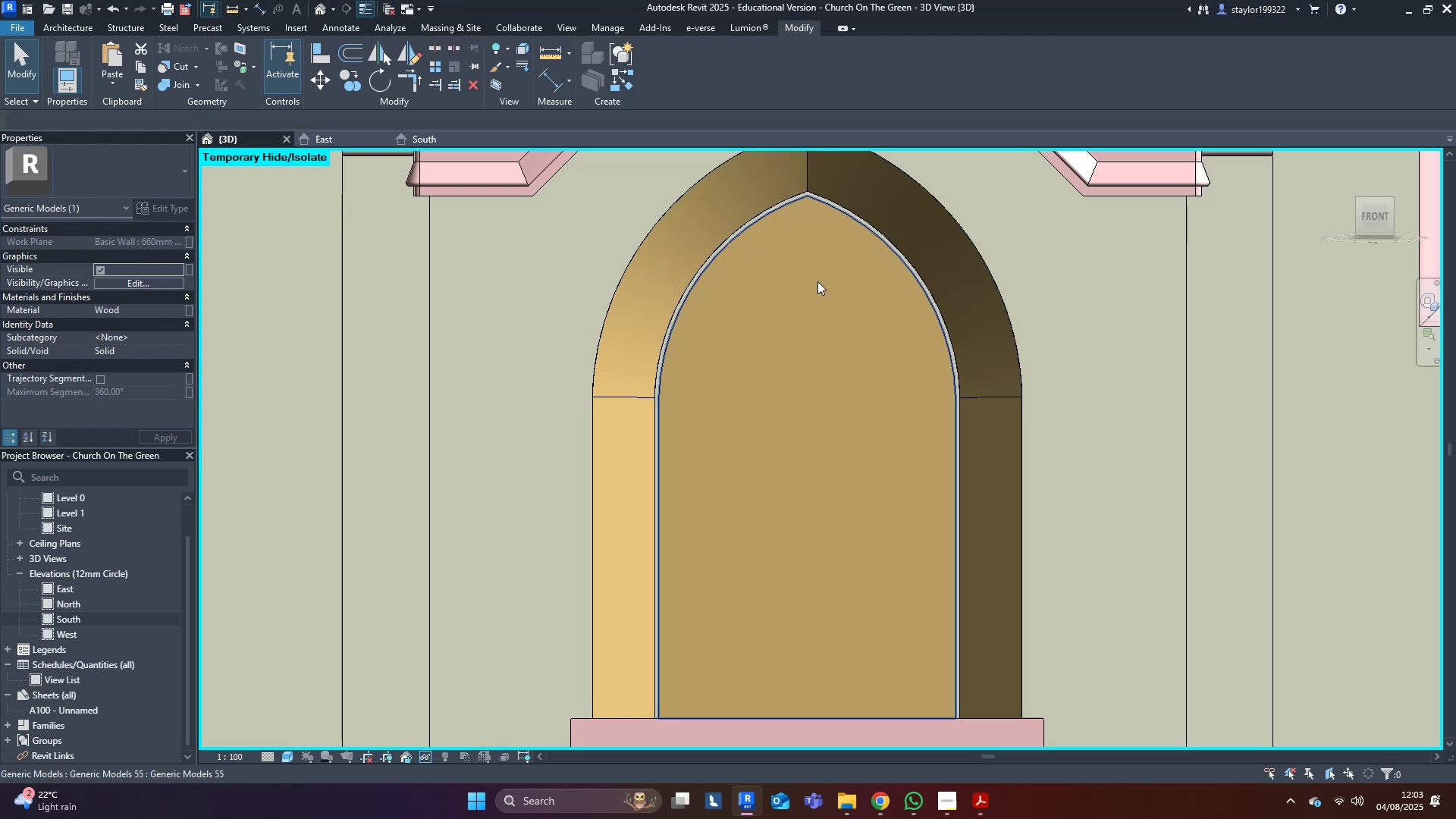 
middle_click([835, 310])
 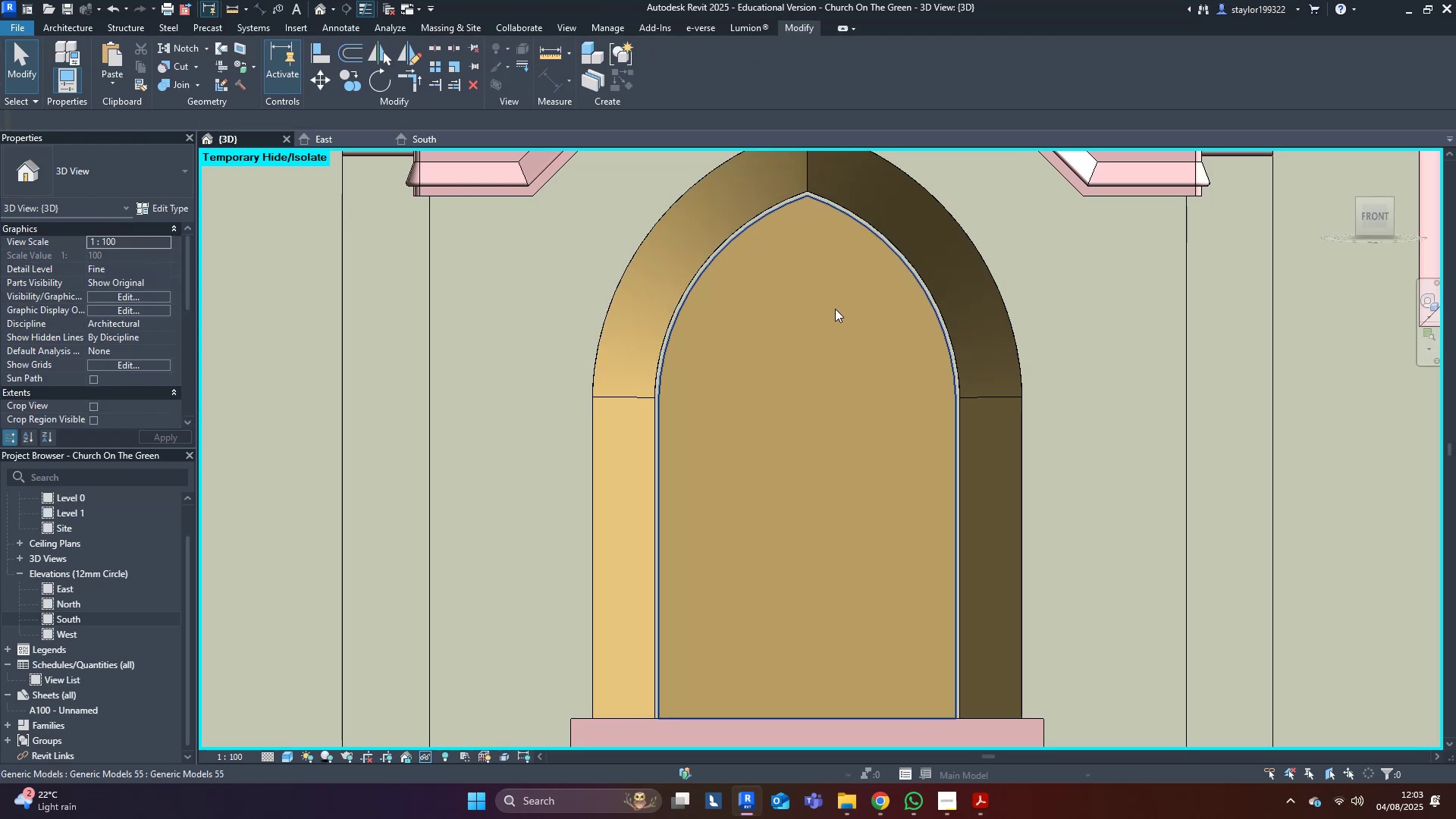 
type(hr)
 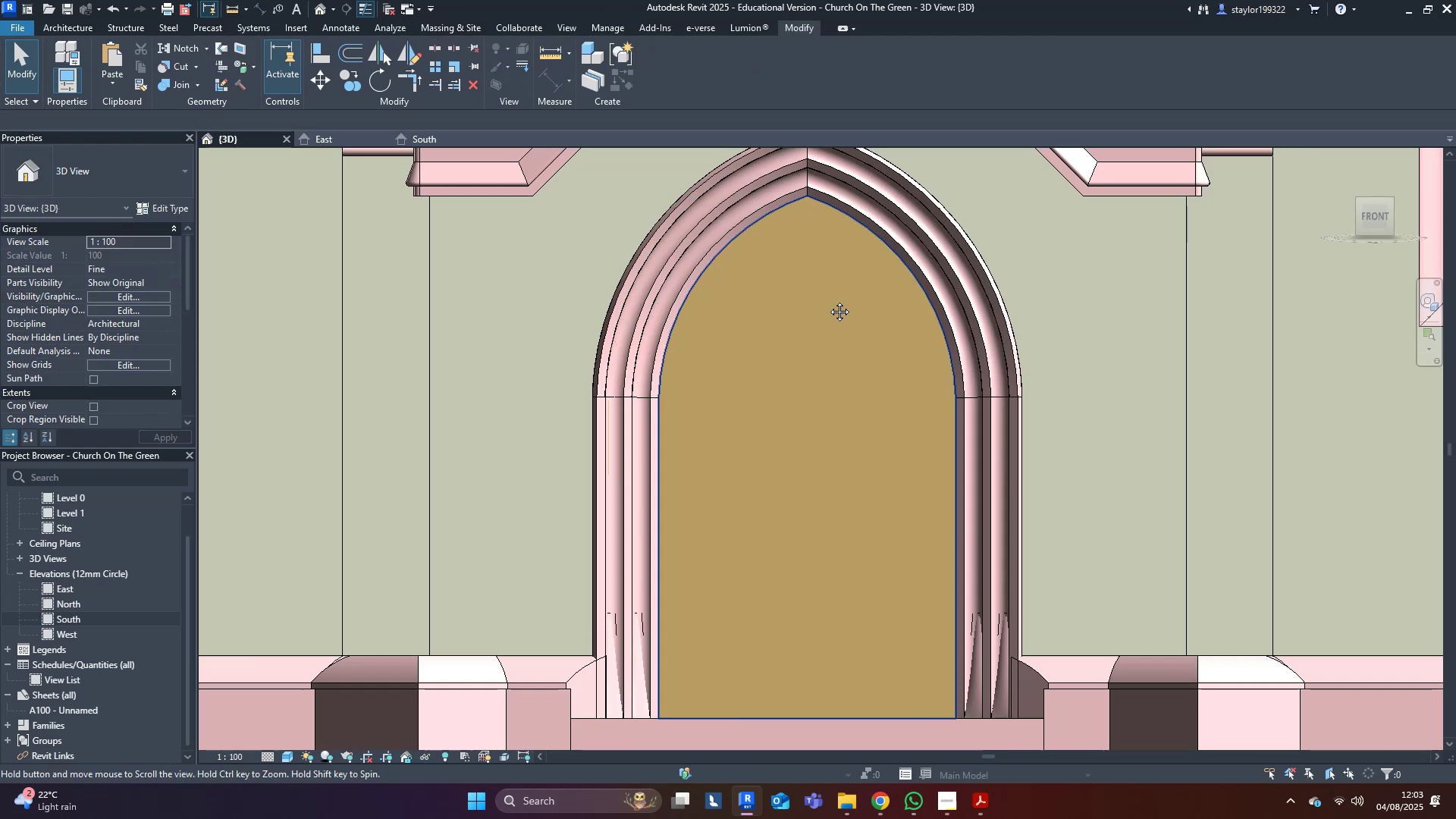 
middle_click([828, 300])
 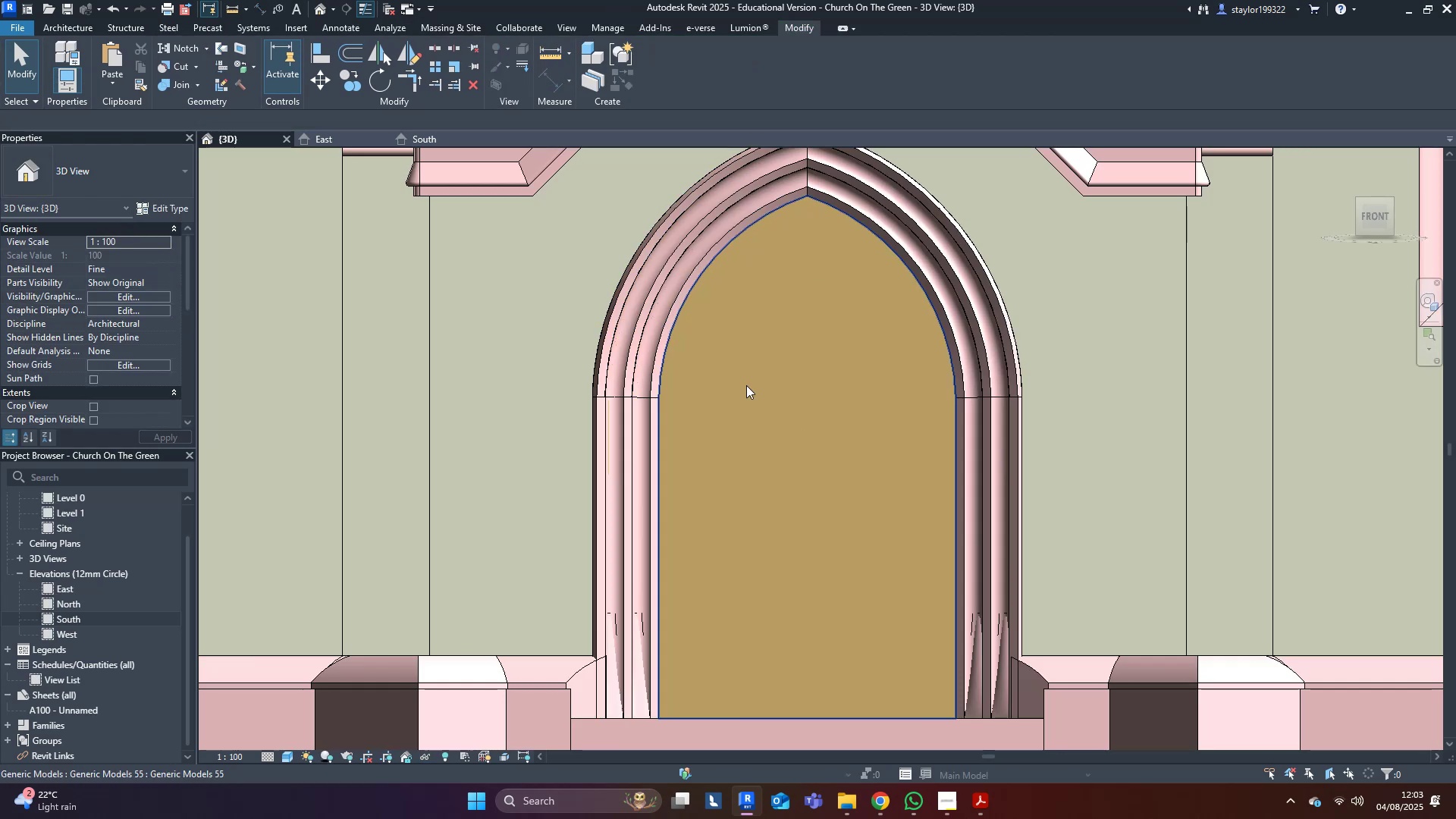 
left_click([746, 386])
 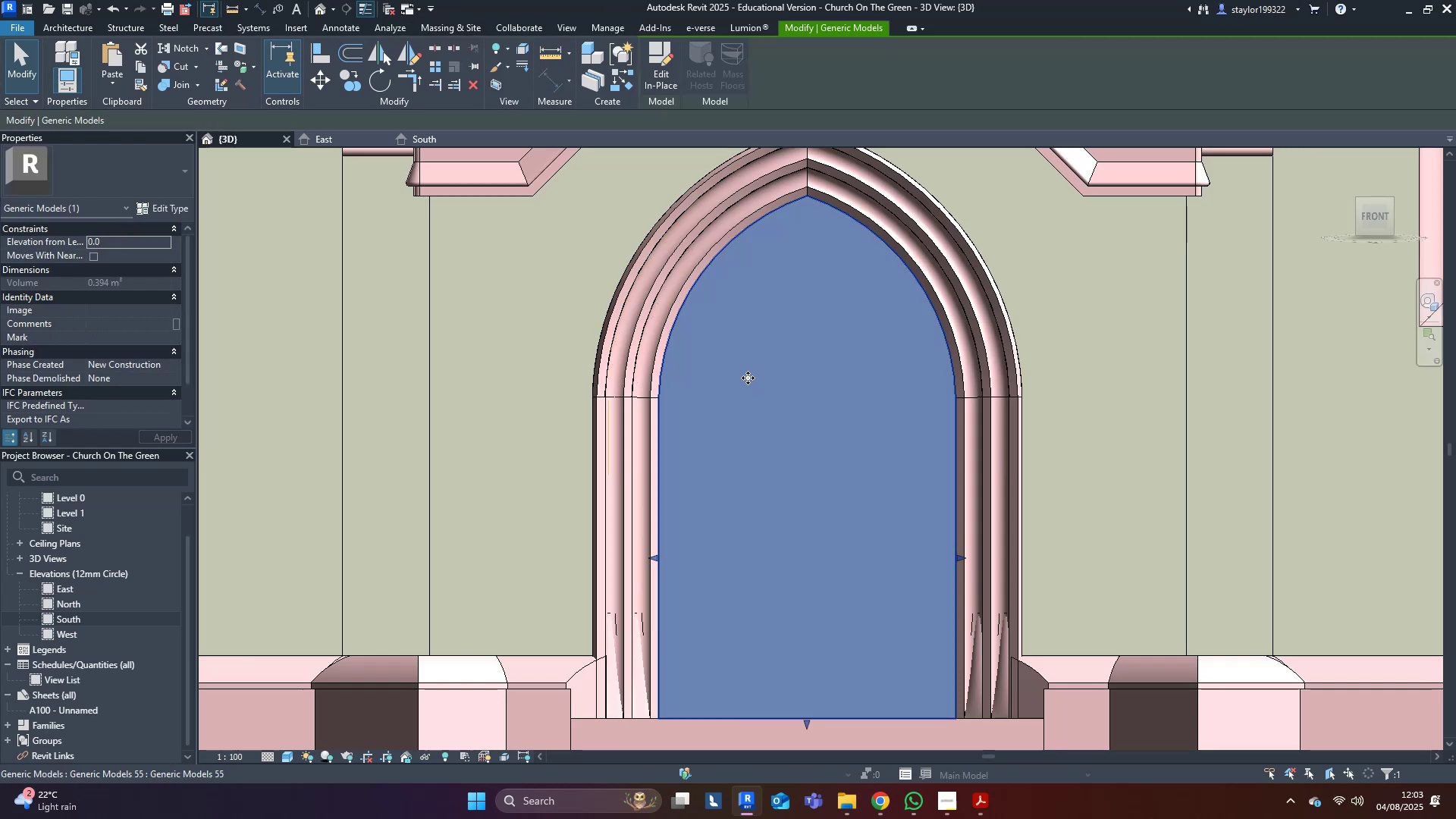 
hold_key(key=ShiftLeft, duration=0.45)
 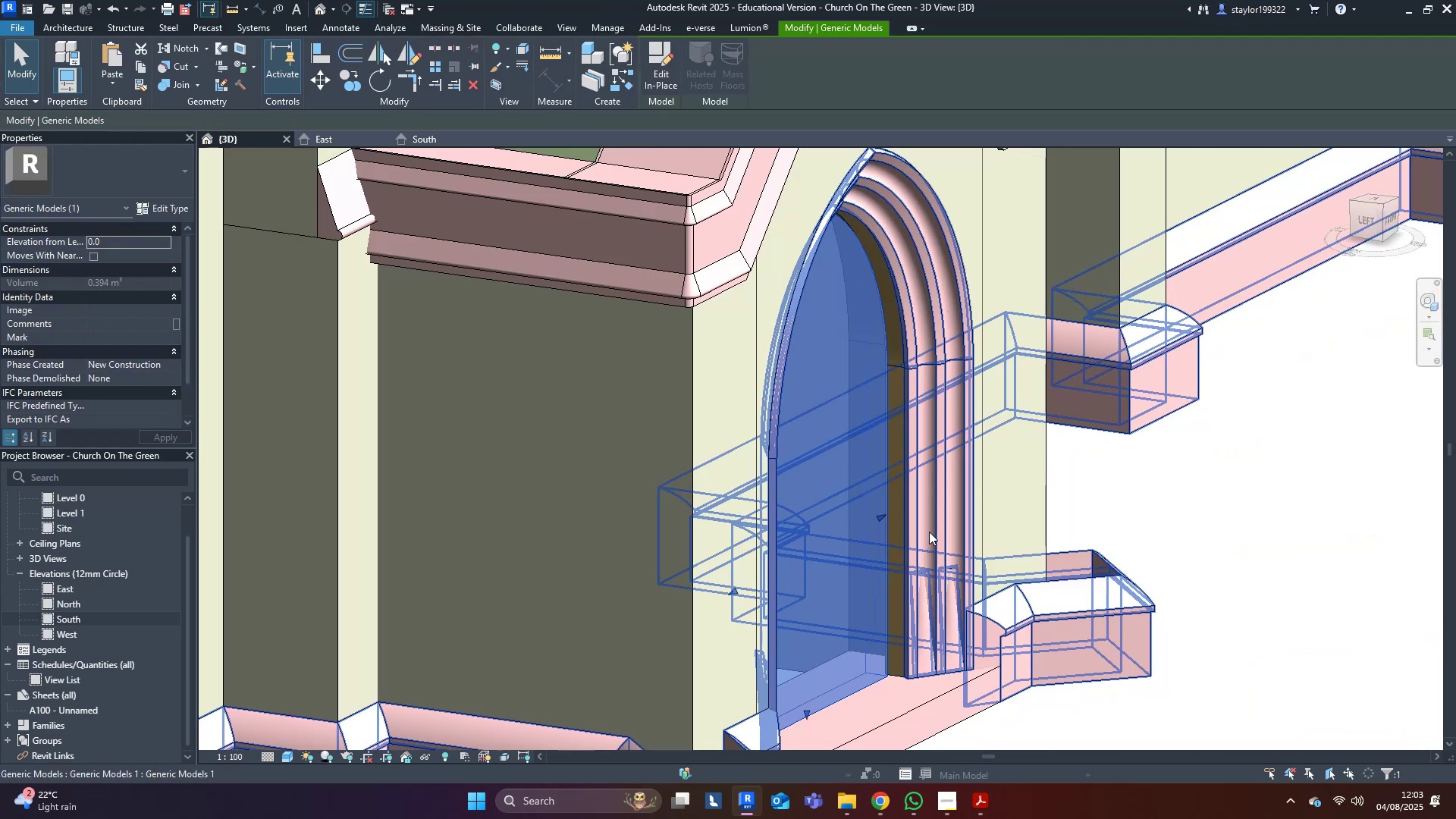 
hold_key(key=ShiftLeft, duration=0.33)
 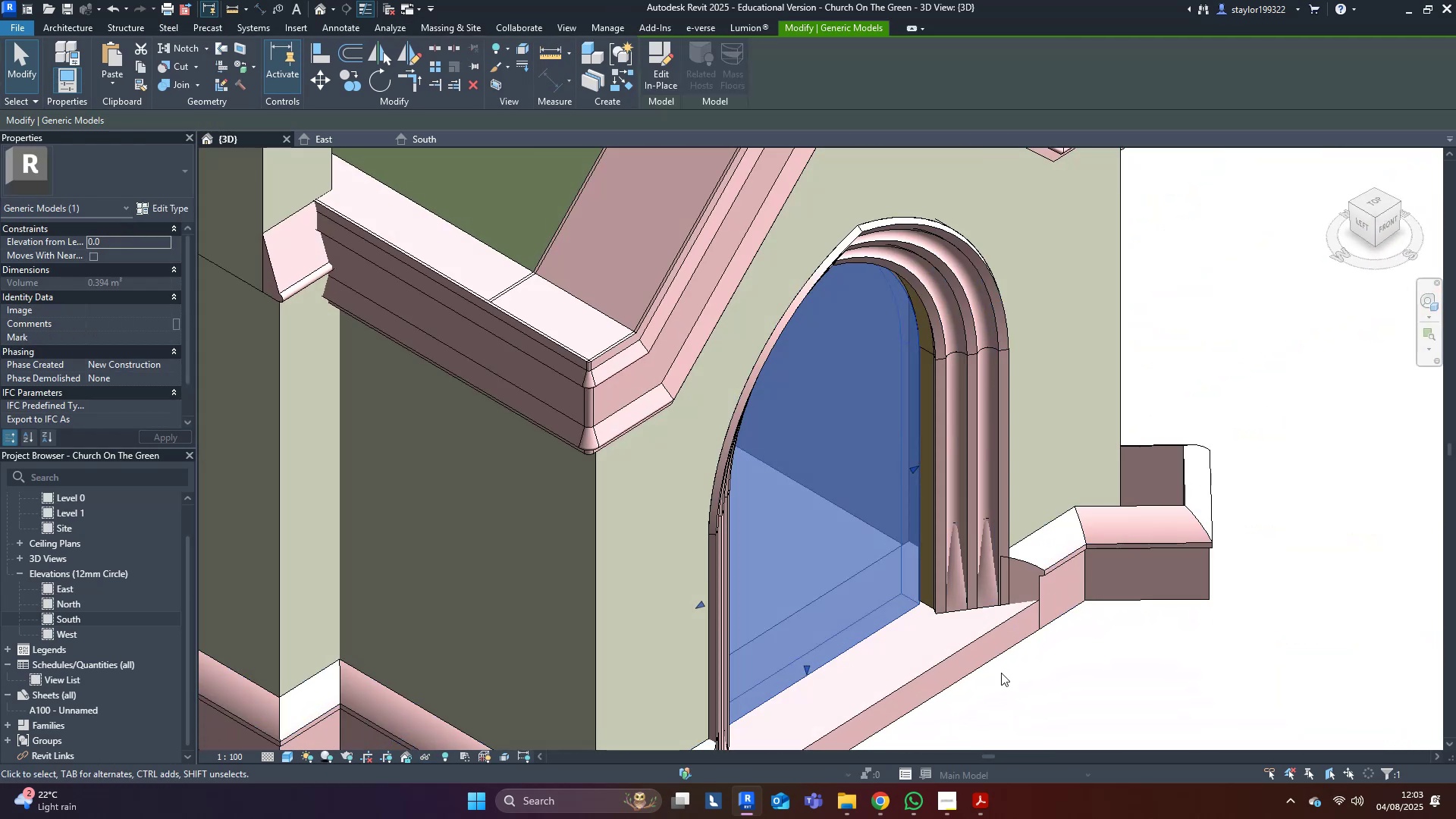 
scroll: coordinate [908, 495], scroll_direction: up, amount: 5.0
 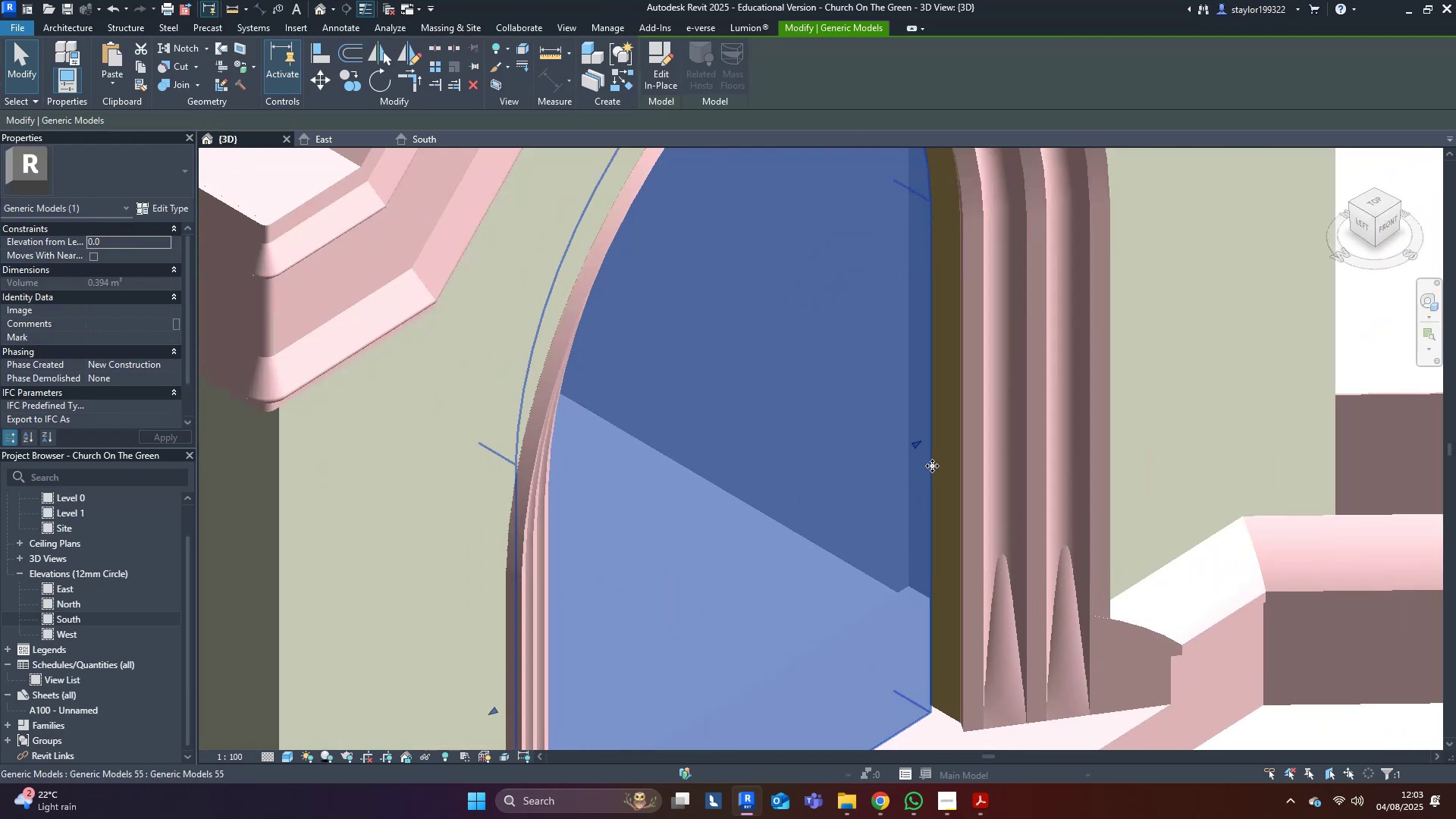 
type(al)
 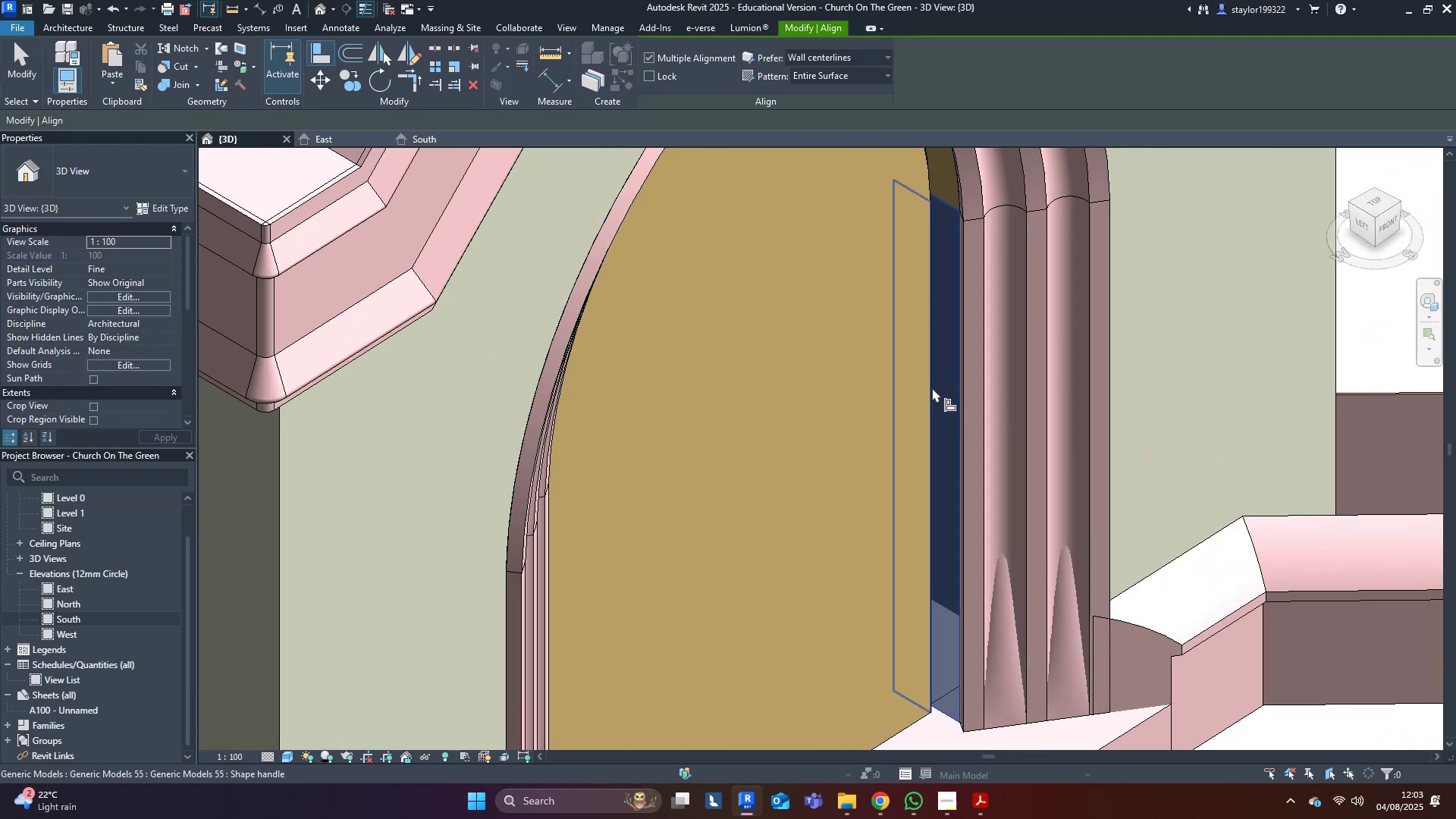 
double_click([932, 388])
 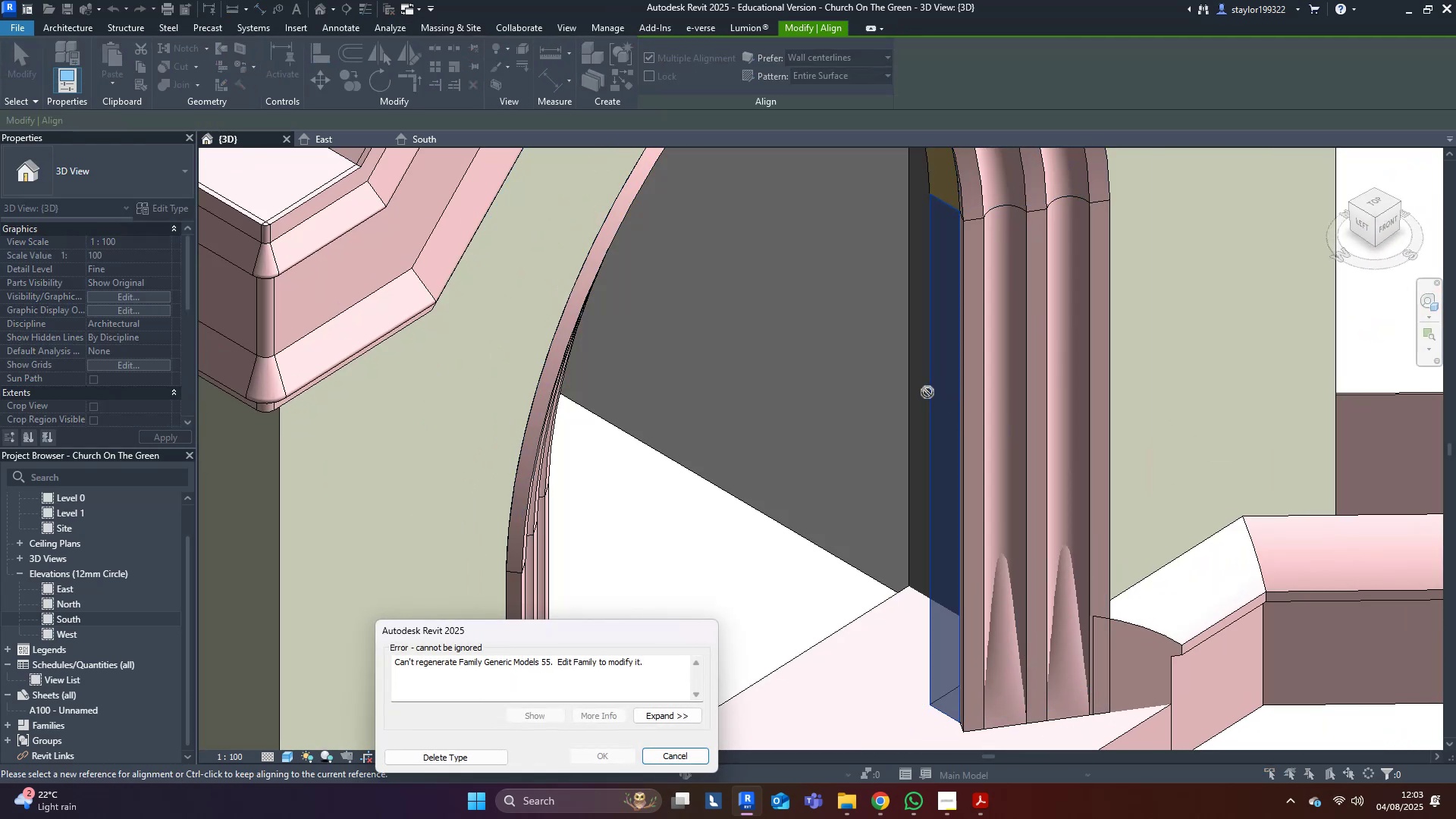 
key(Escape)
 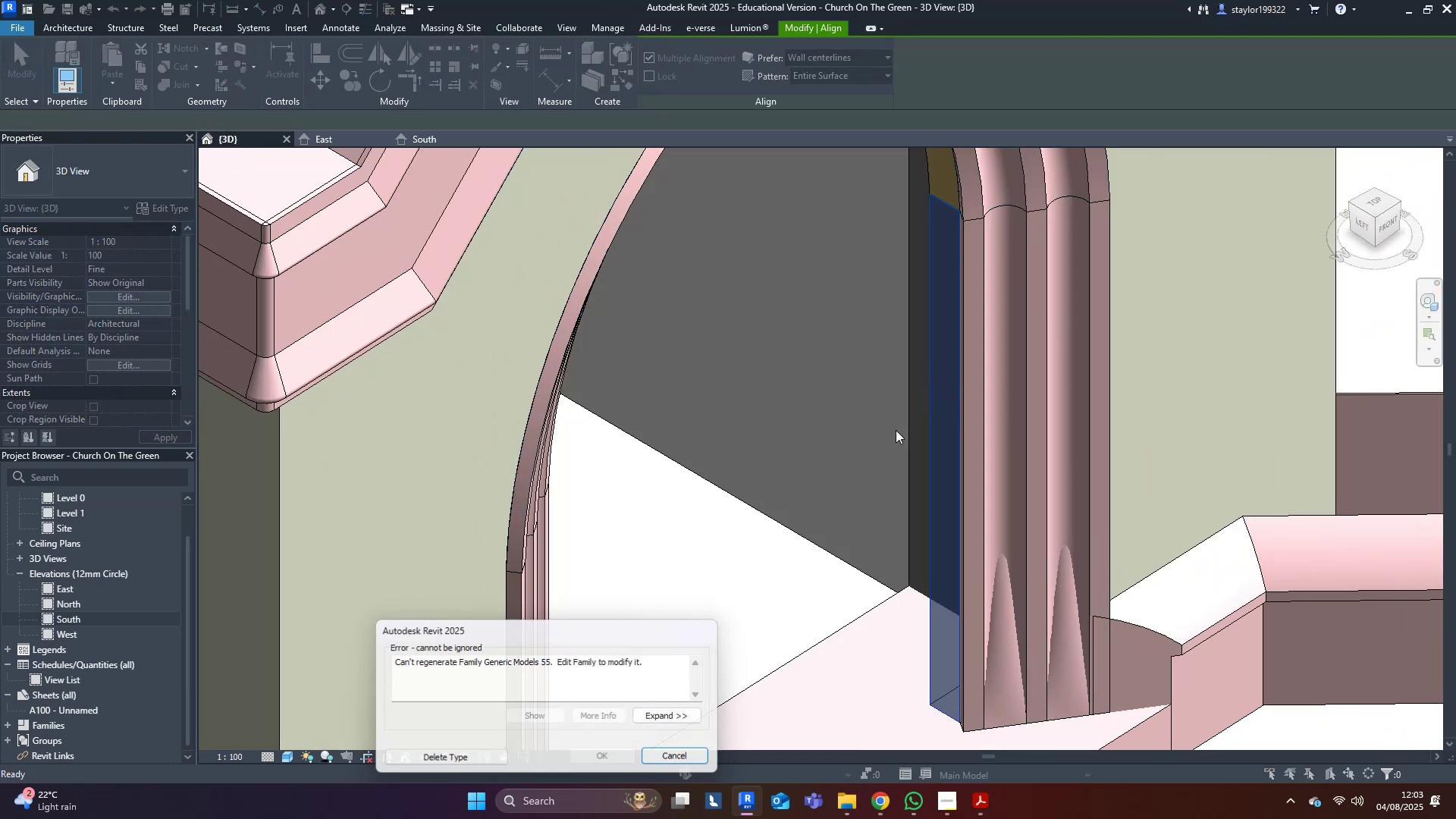 
key(Escape)
 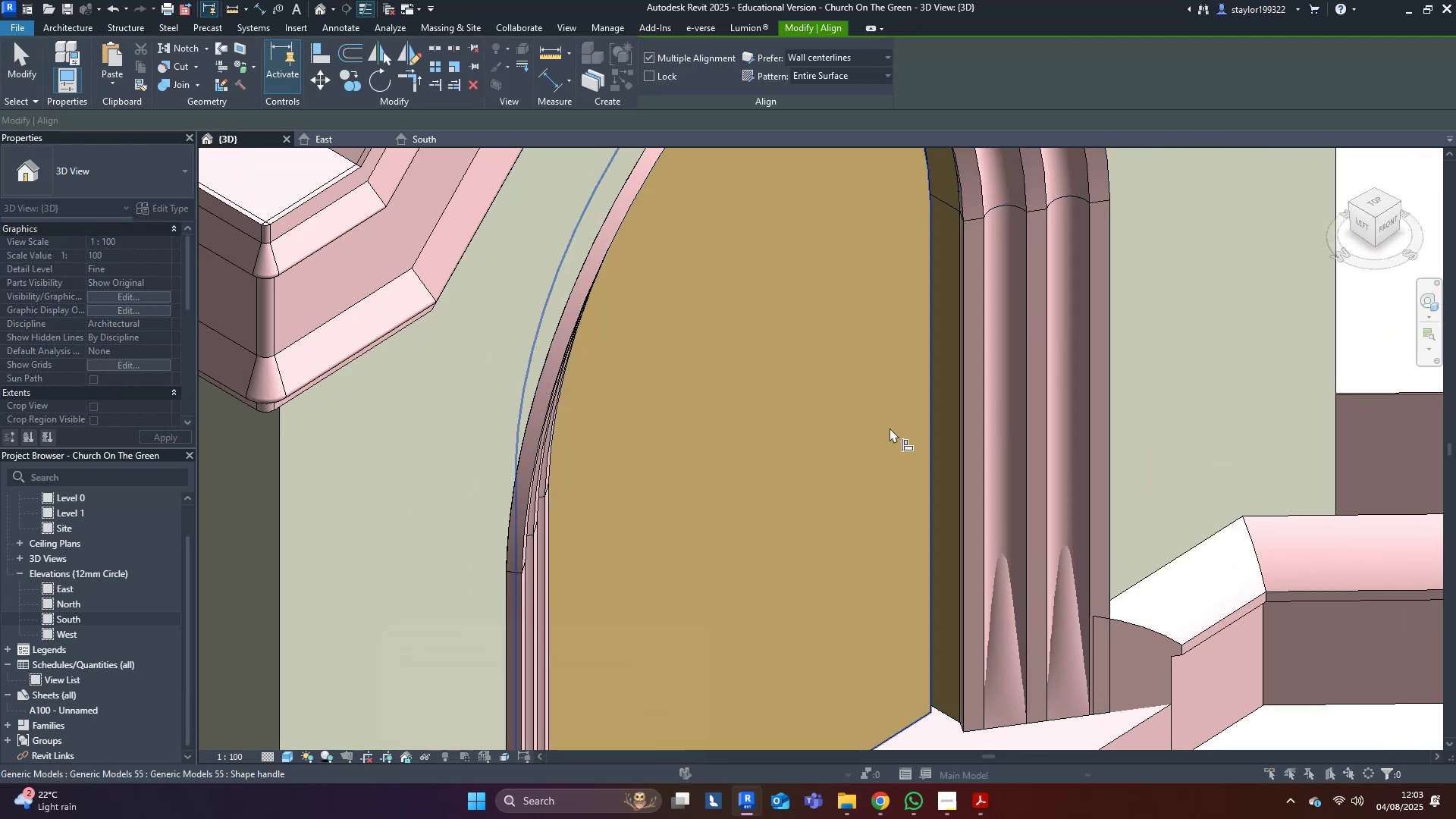 
key(Escape)
 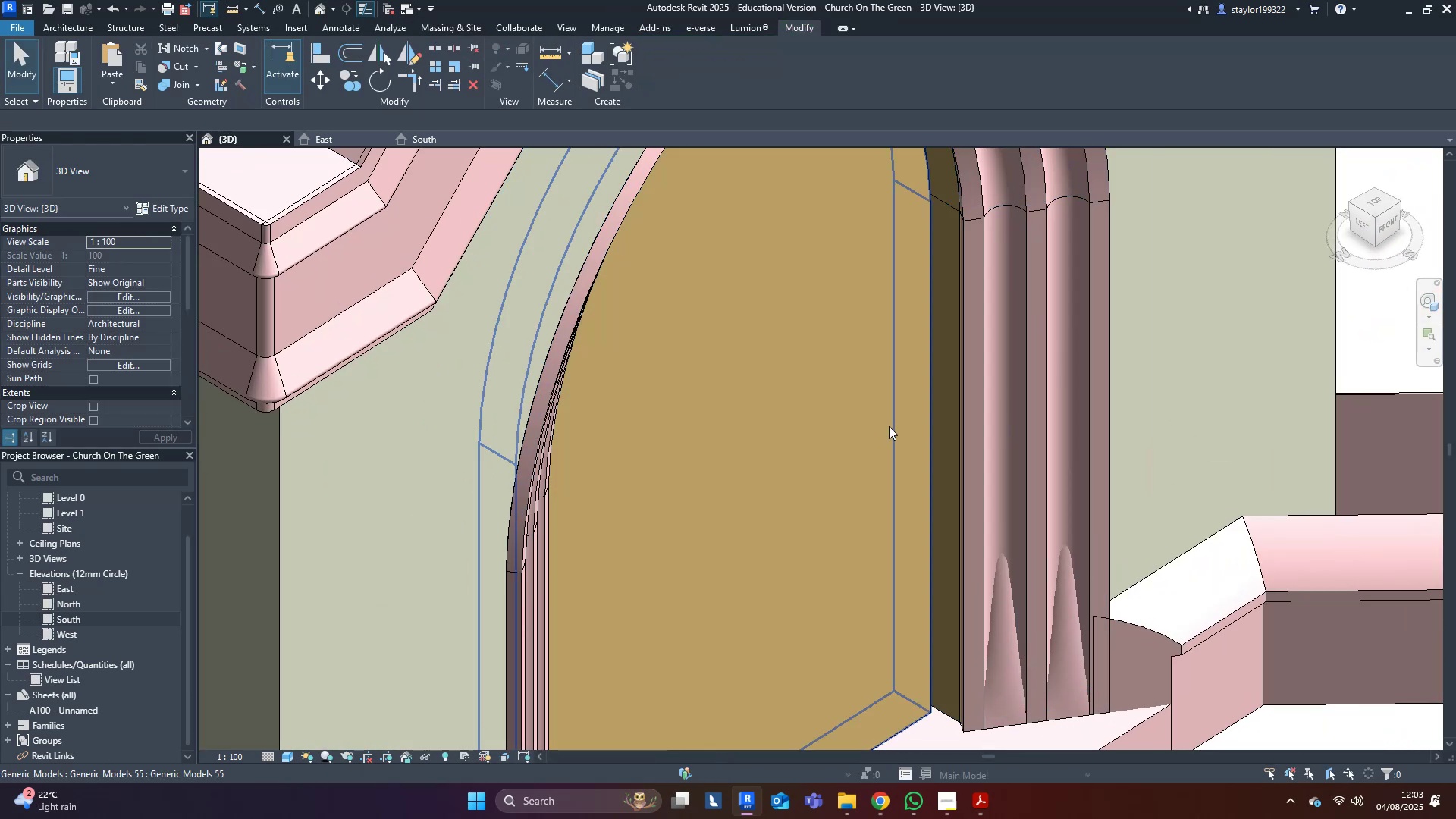 
left_click([889, 426])
 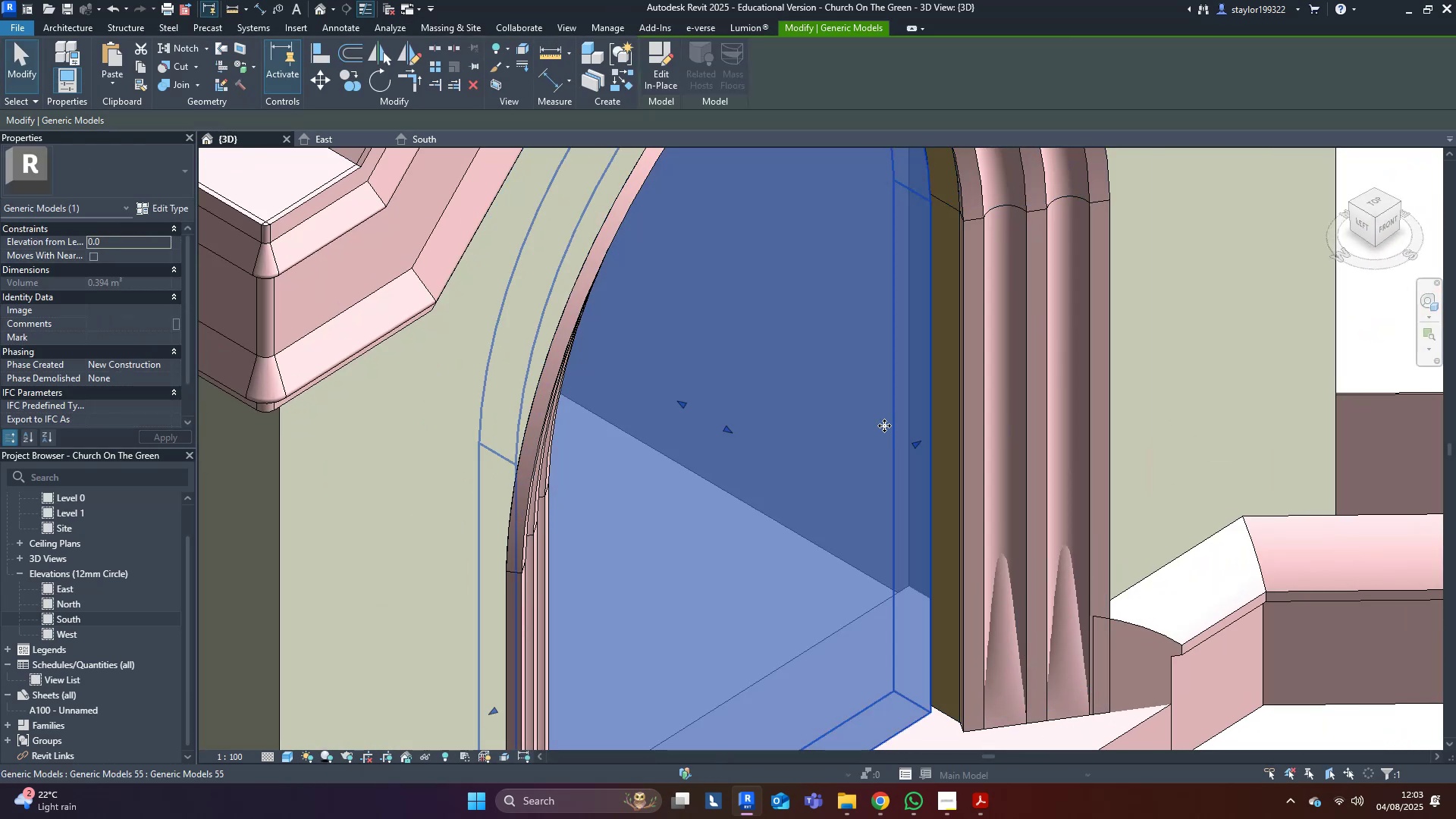 
scroll: coordinate [876, 436], scroll_direction: down, amount: 4.0
 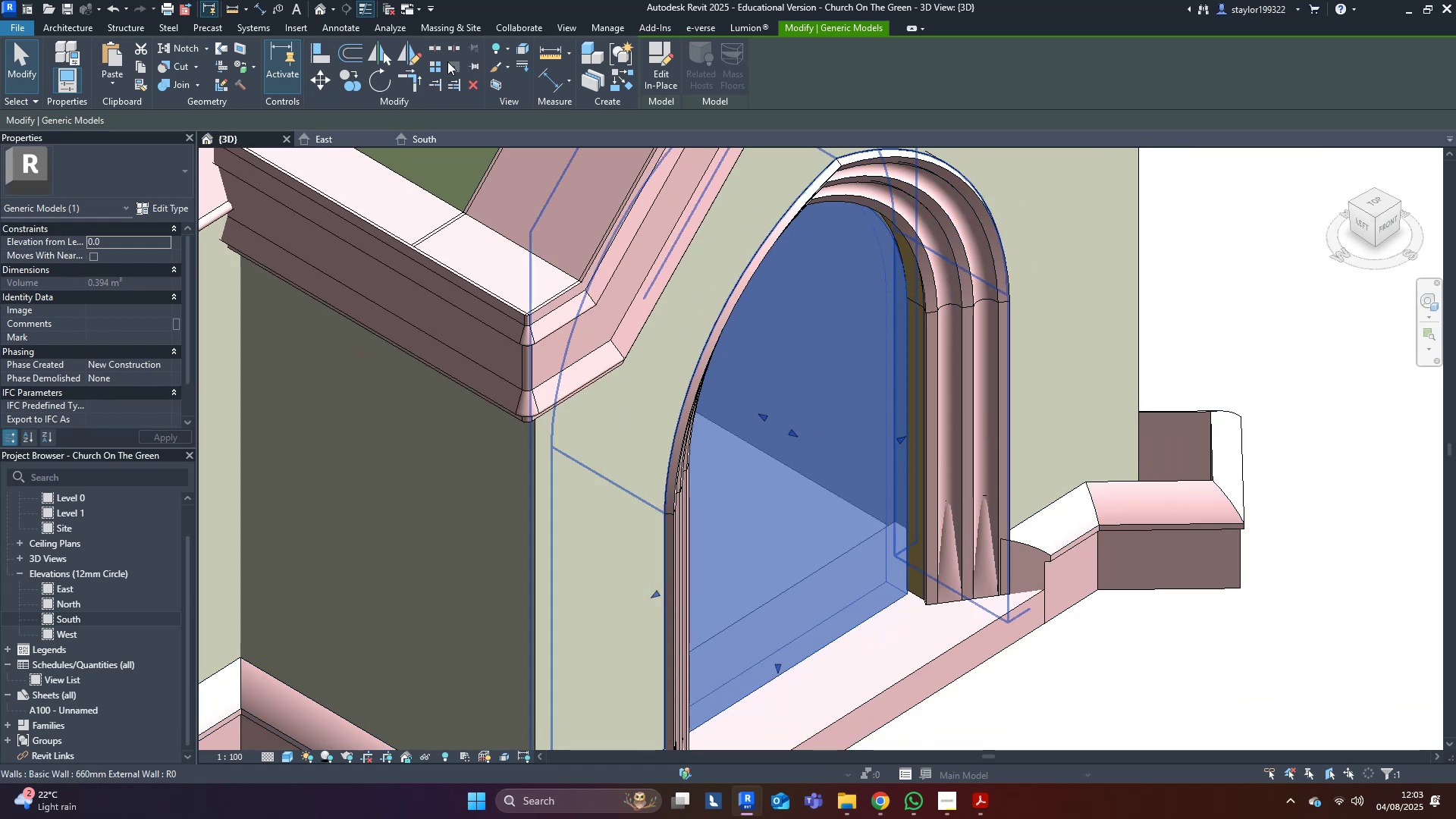 
left_click([496, 87])
 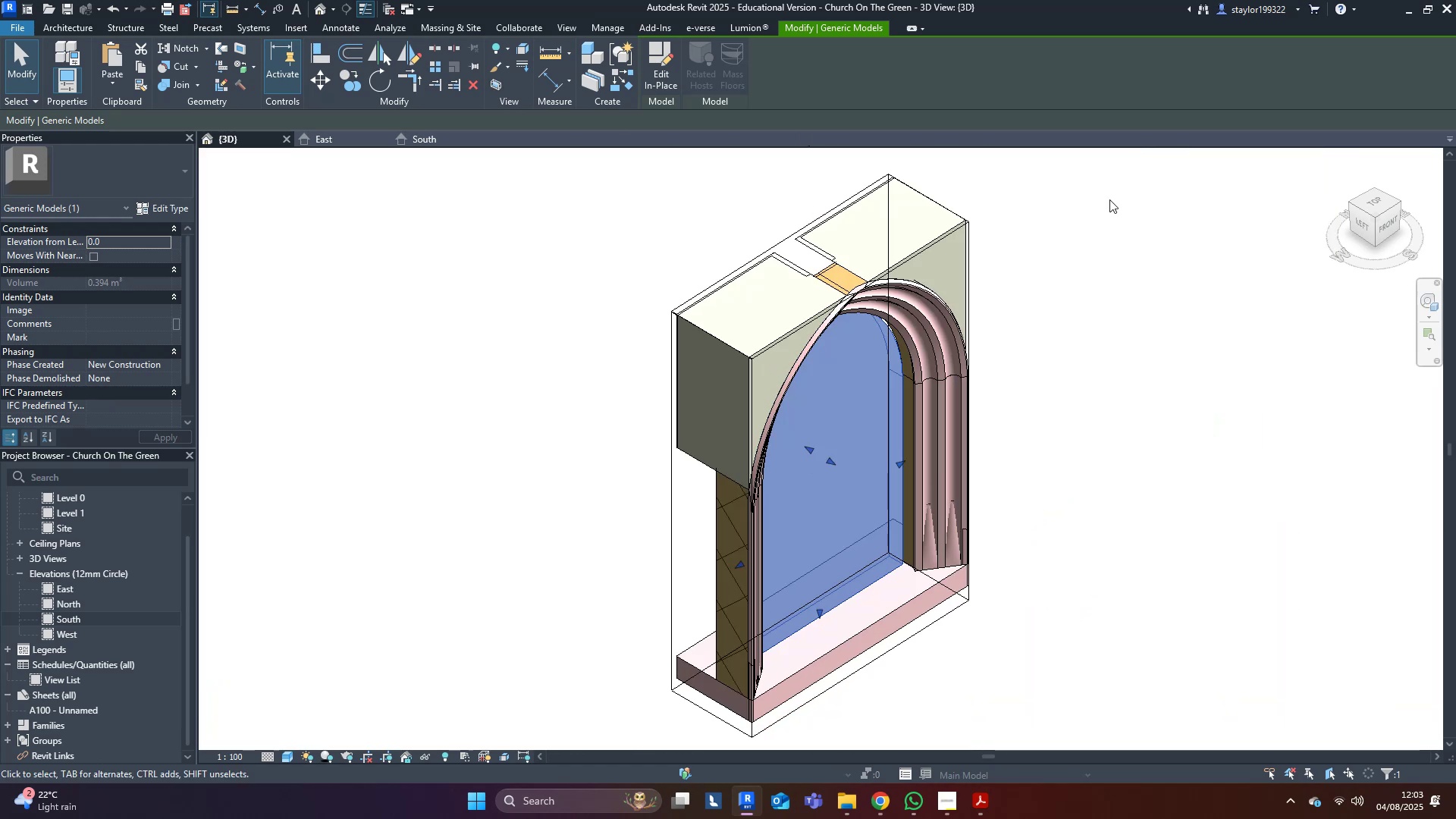 
left_click([1097, 437])
 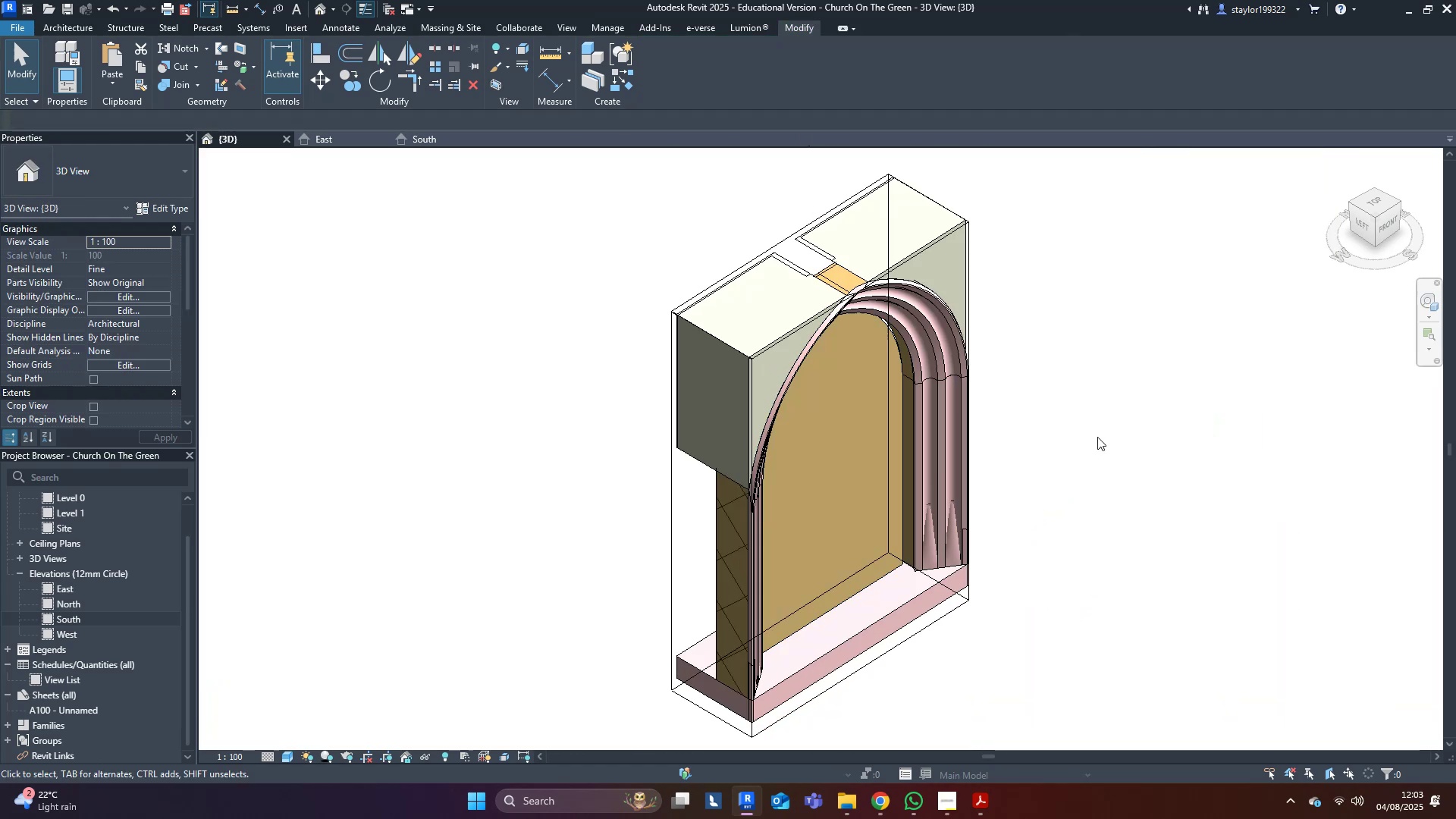 
hold_key(key=ShiftLeft, duration=0.43)
 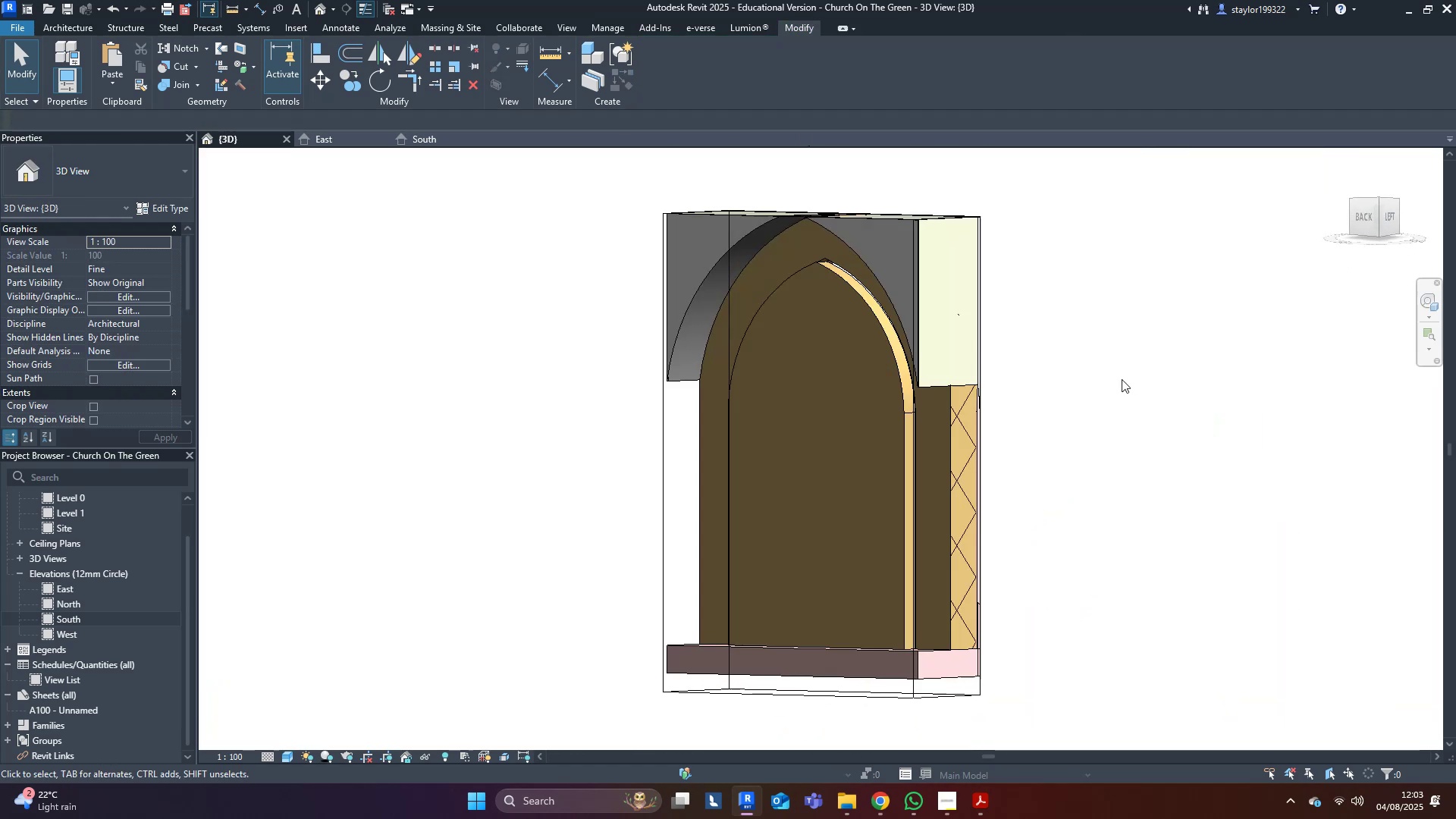 
scroll: coordinate [1042, 403], scroll_direction: up, amount: 5.0
 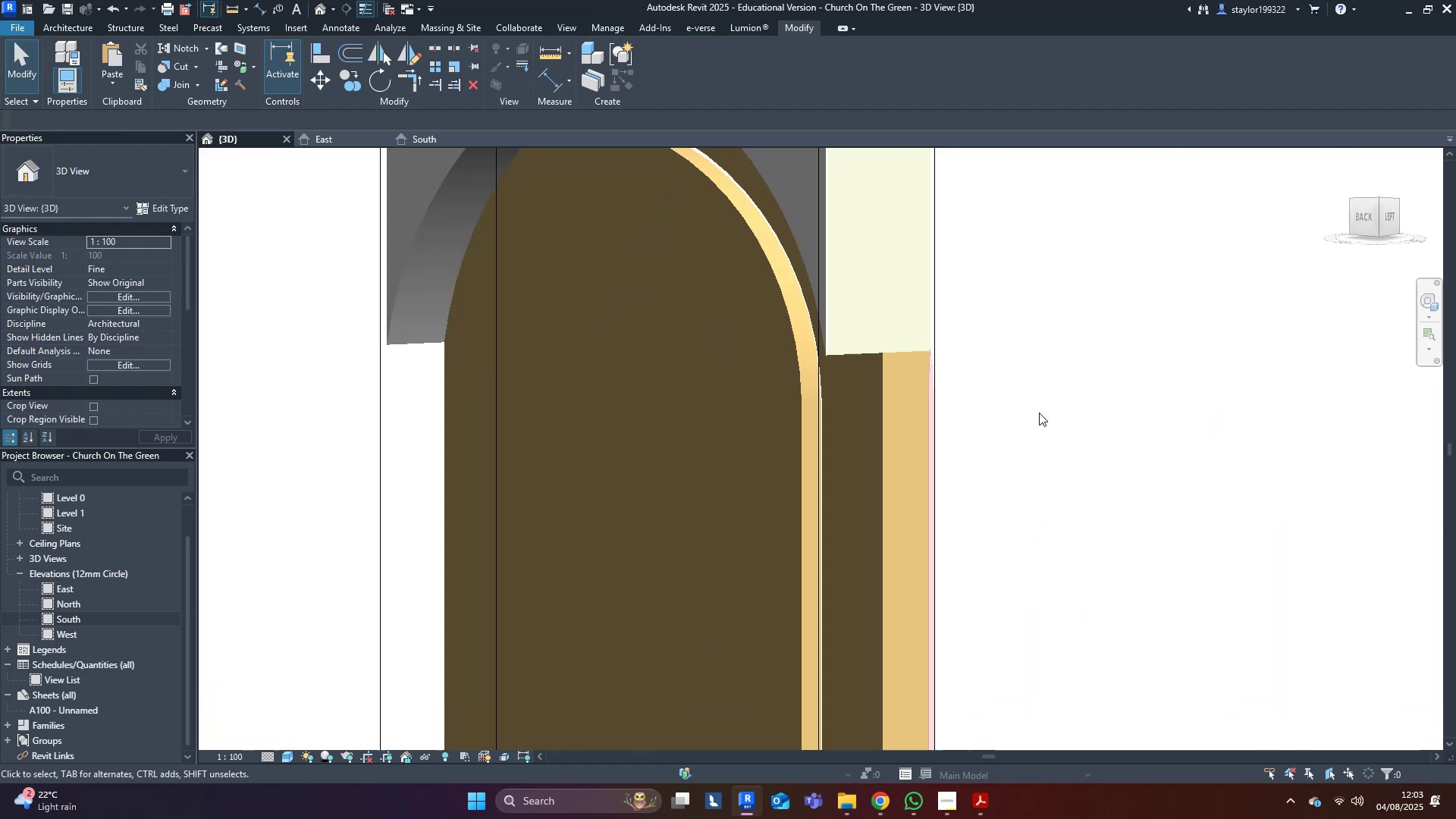 
hold_key(key=ShiftLeft, duration=0.47)
 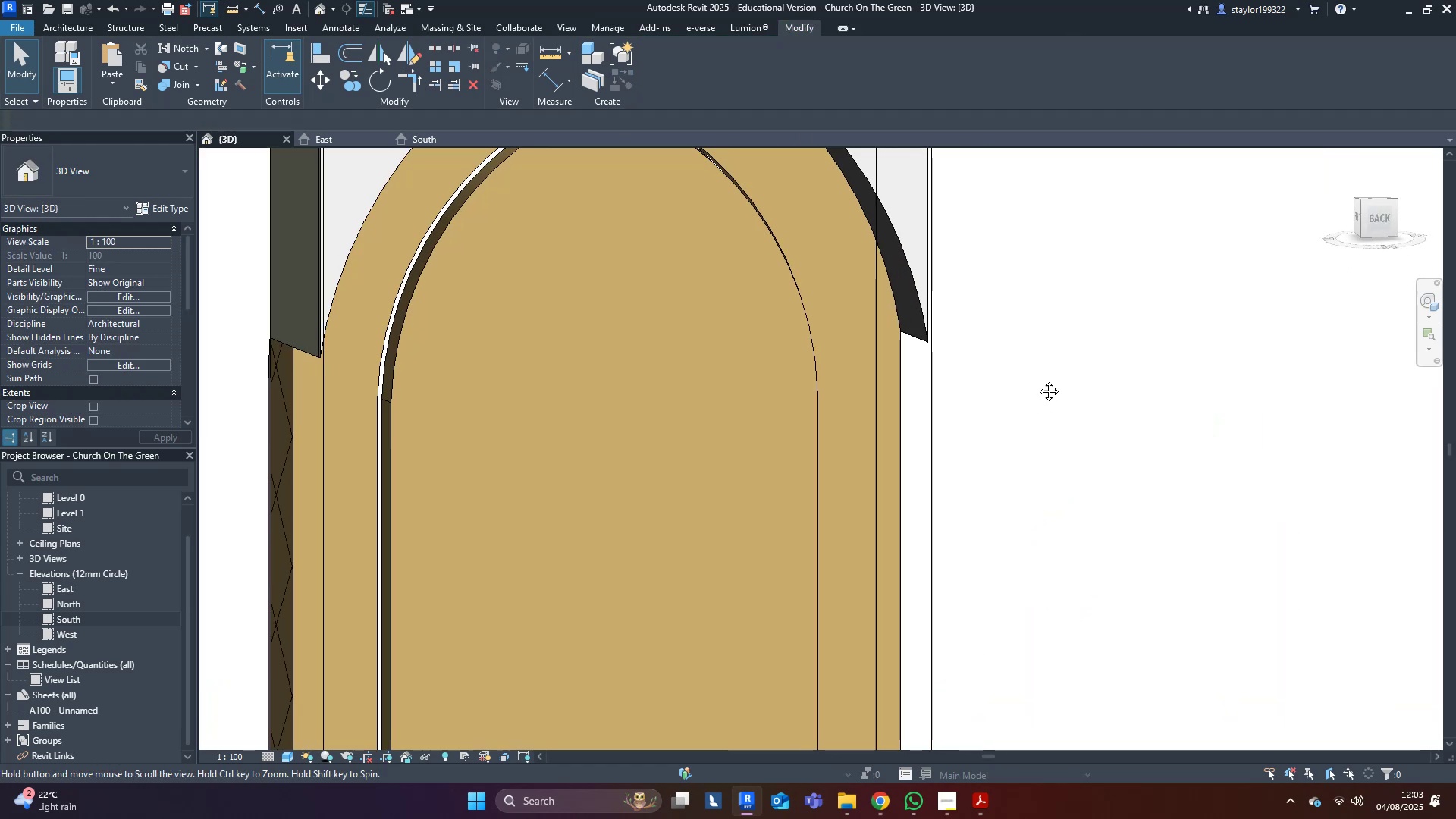 
key(Shift+ShiftLeft)
 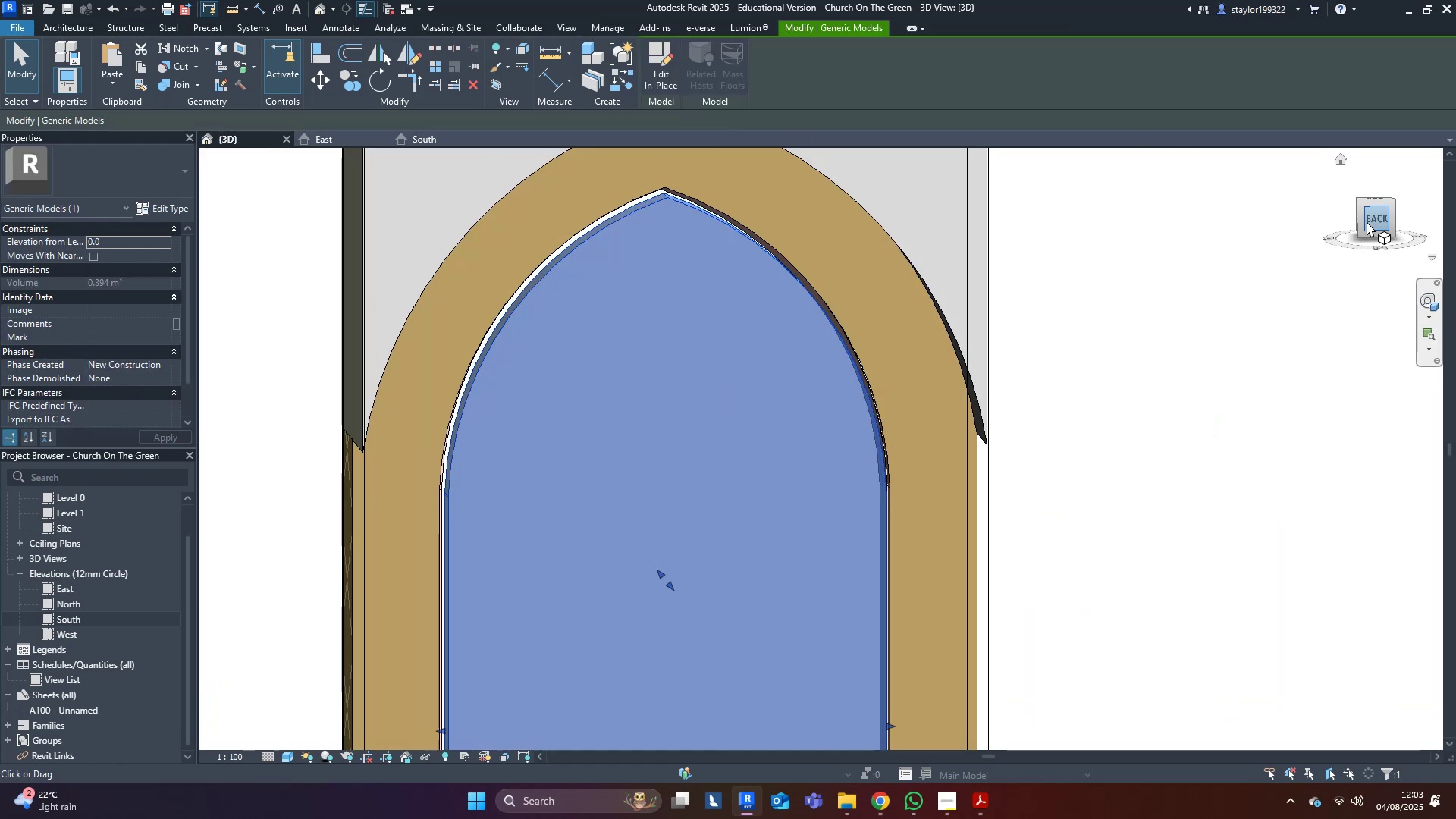 
middle_click([1152, 337])
 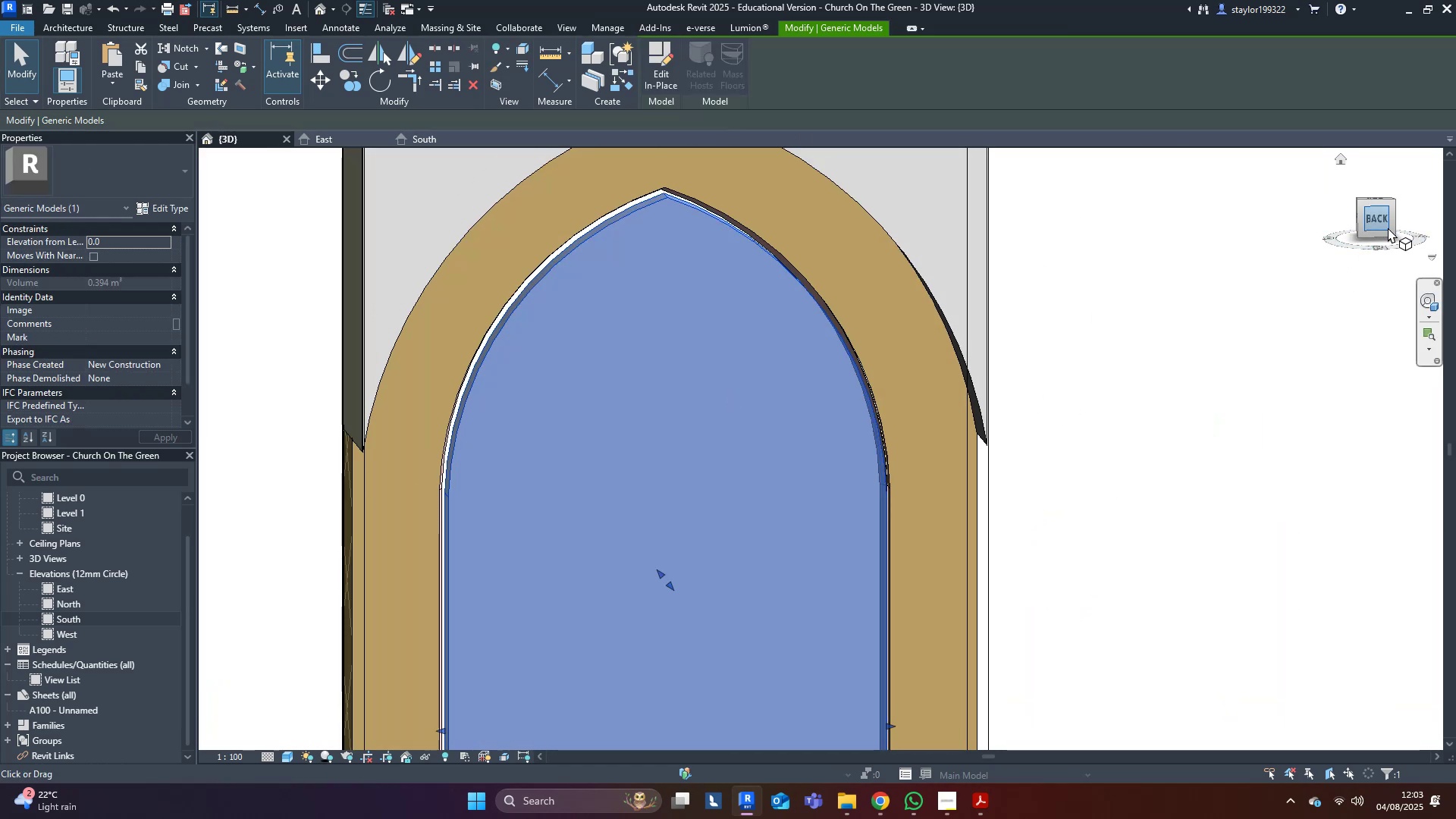 
left_click([1372, 218])
 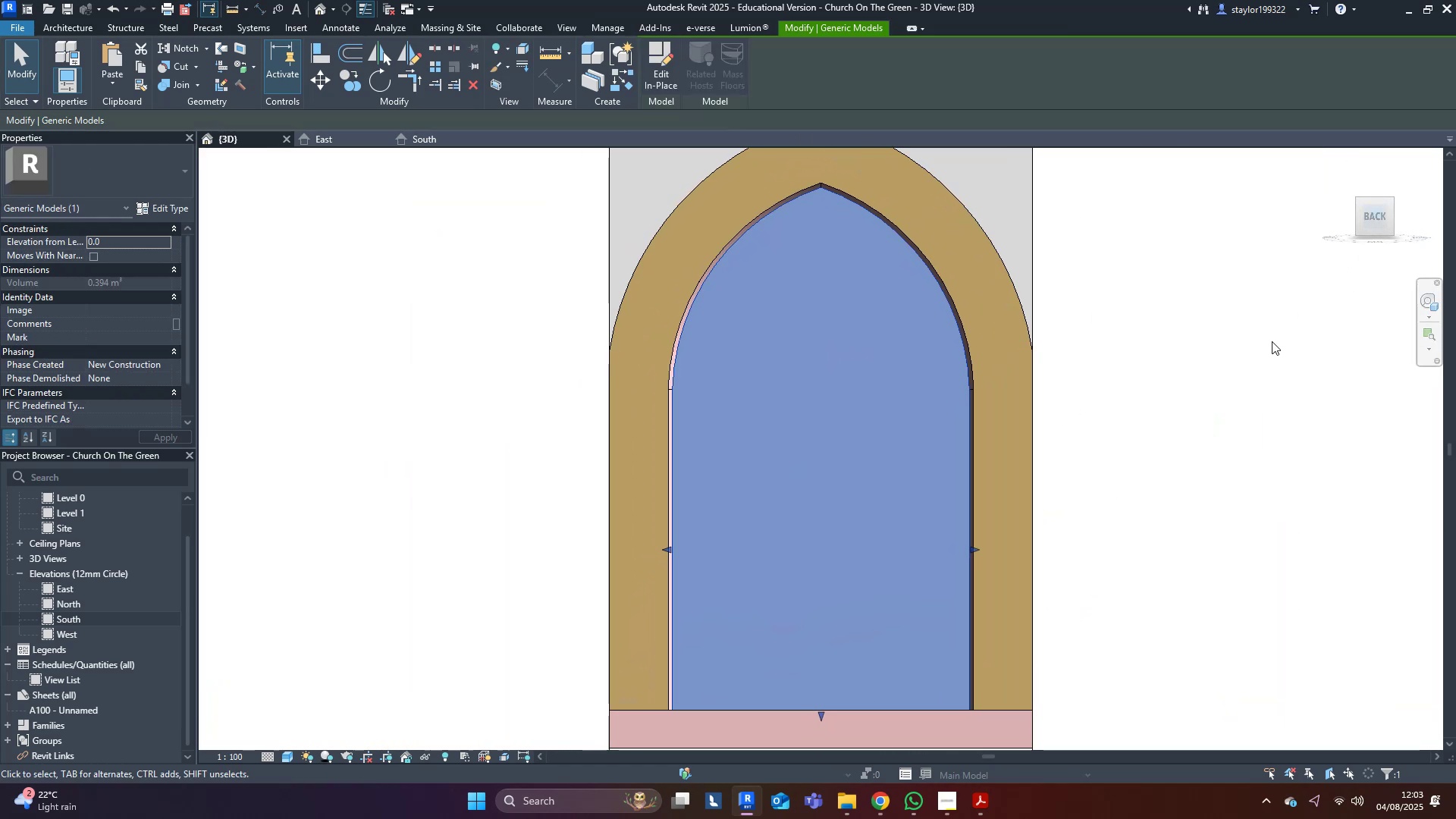 
scroll: coordinate [733, 233], scroll_direction: up, amount: 3.0
 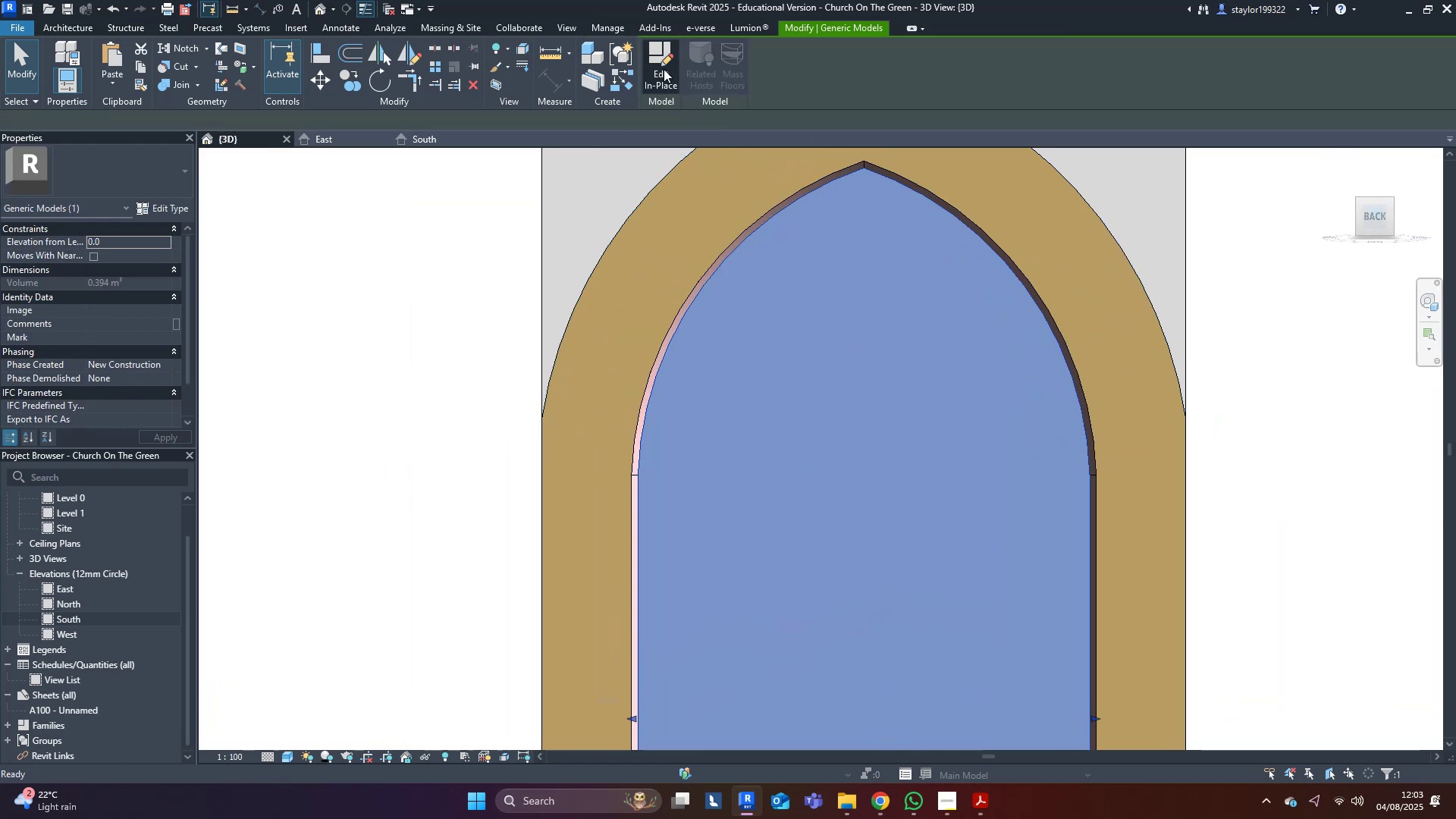 
double_click([920, 242])
 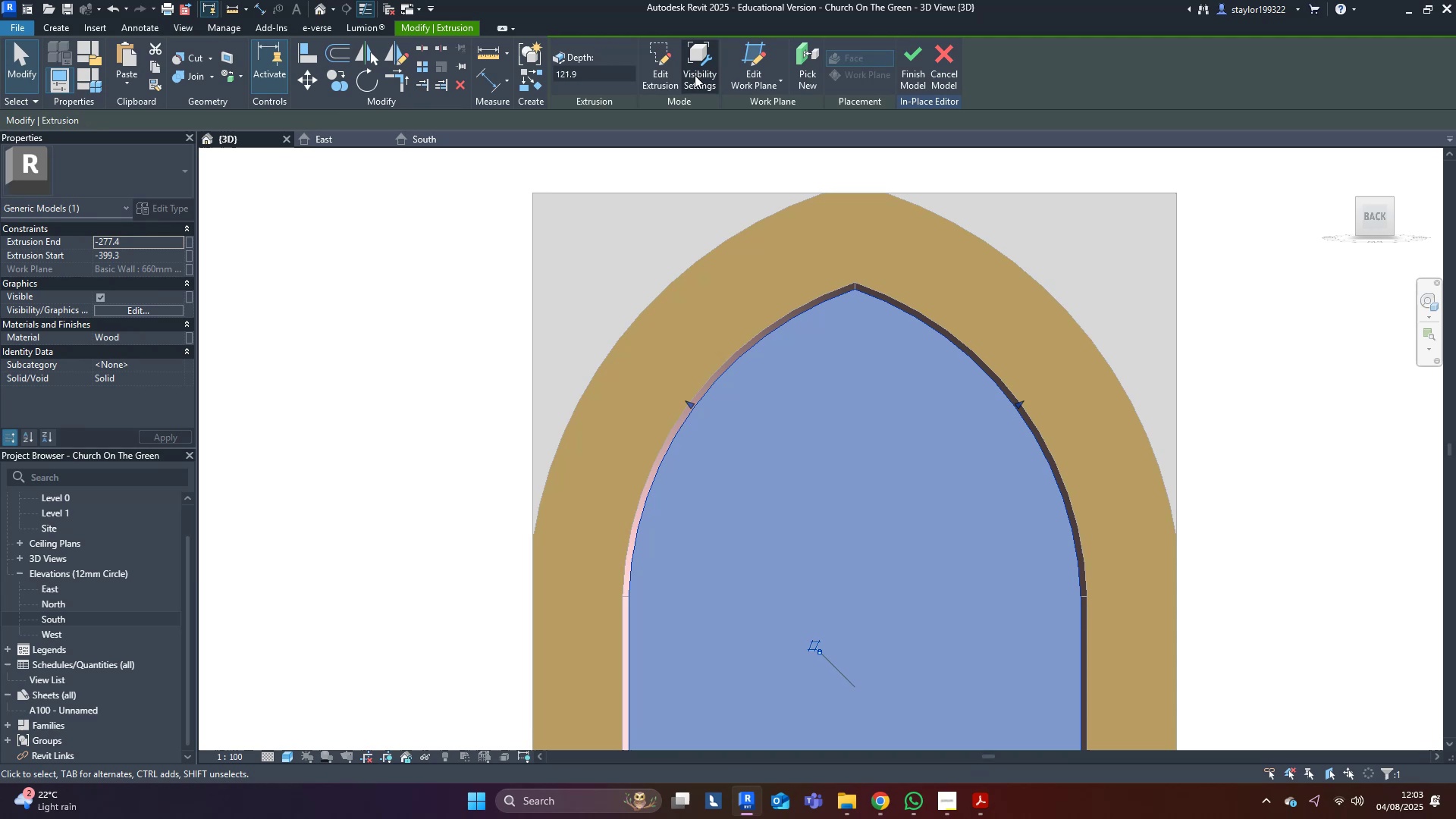 
left_click([664, 57])
 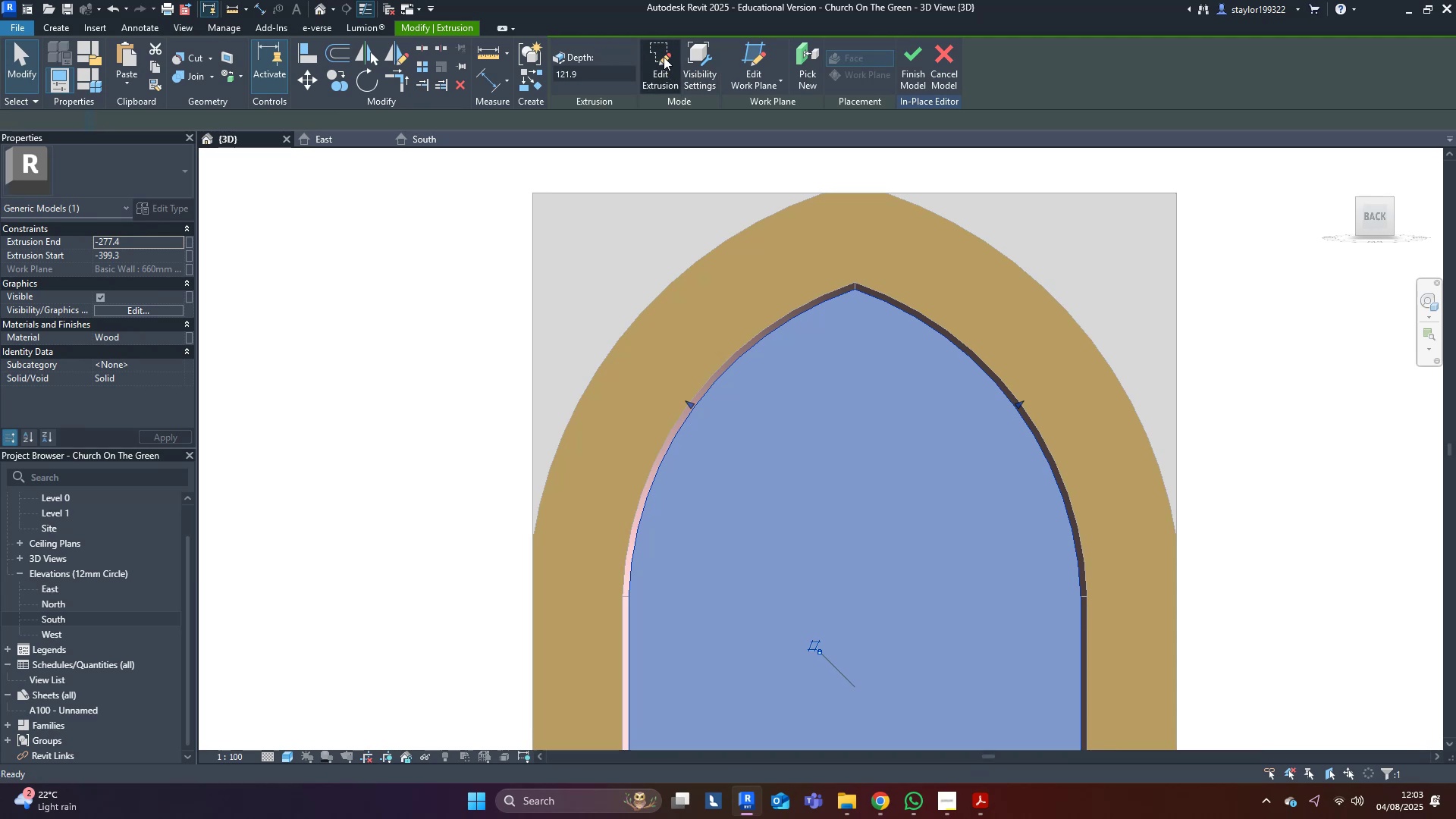 
scroll: coordinate [785, 238], scroll_direction: up, amount: 4.0
 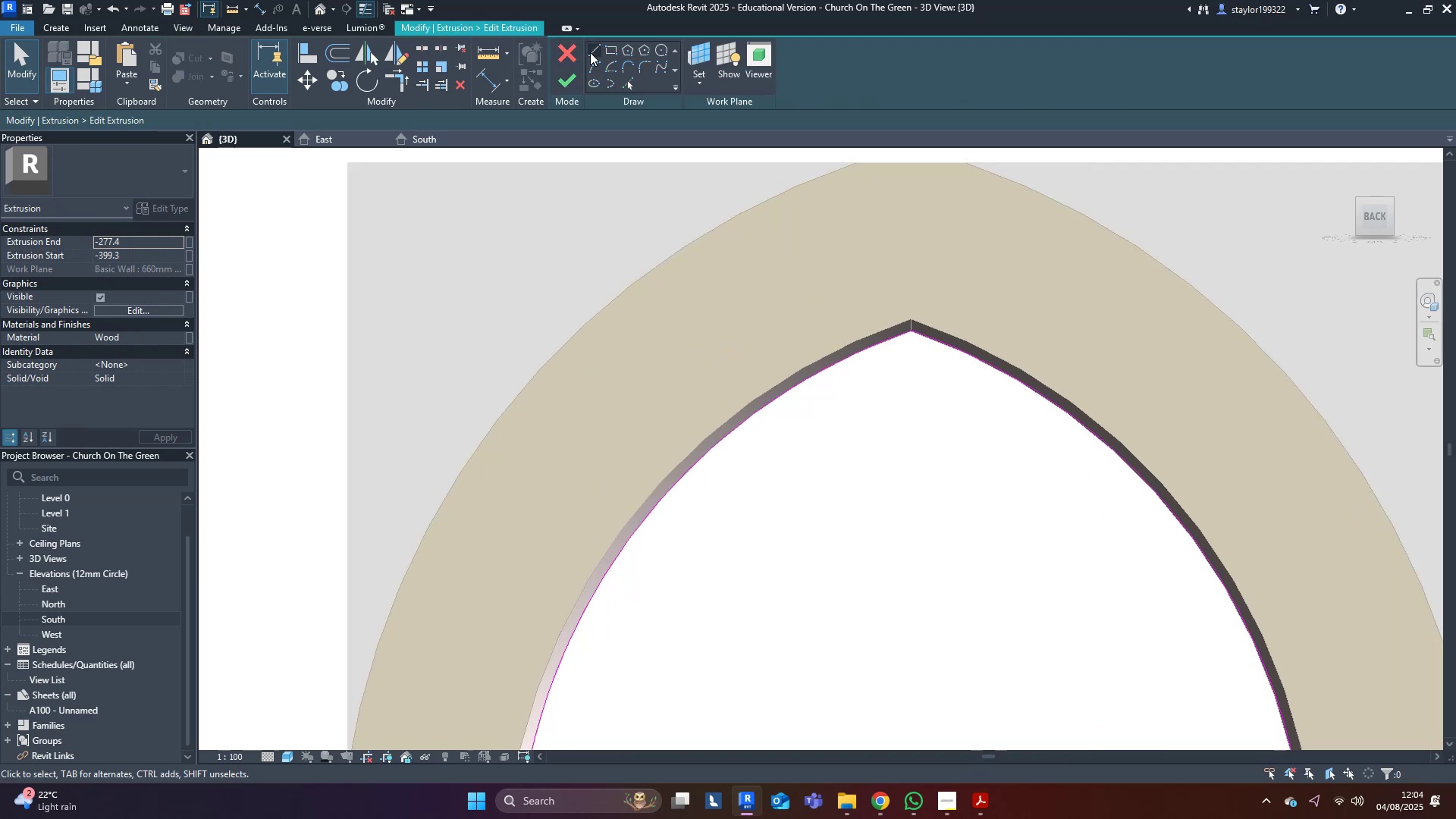 
left_click([594, 51])
 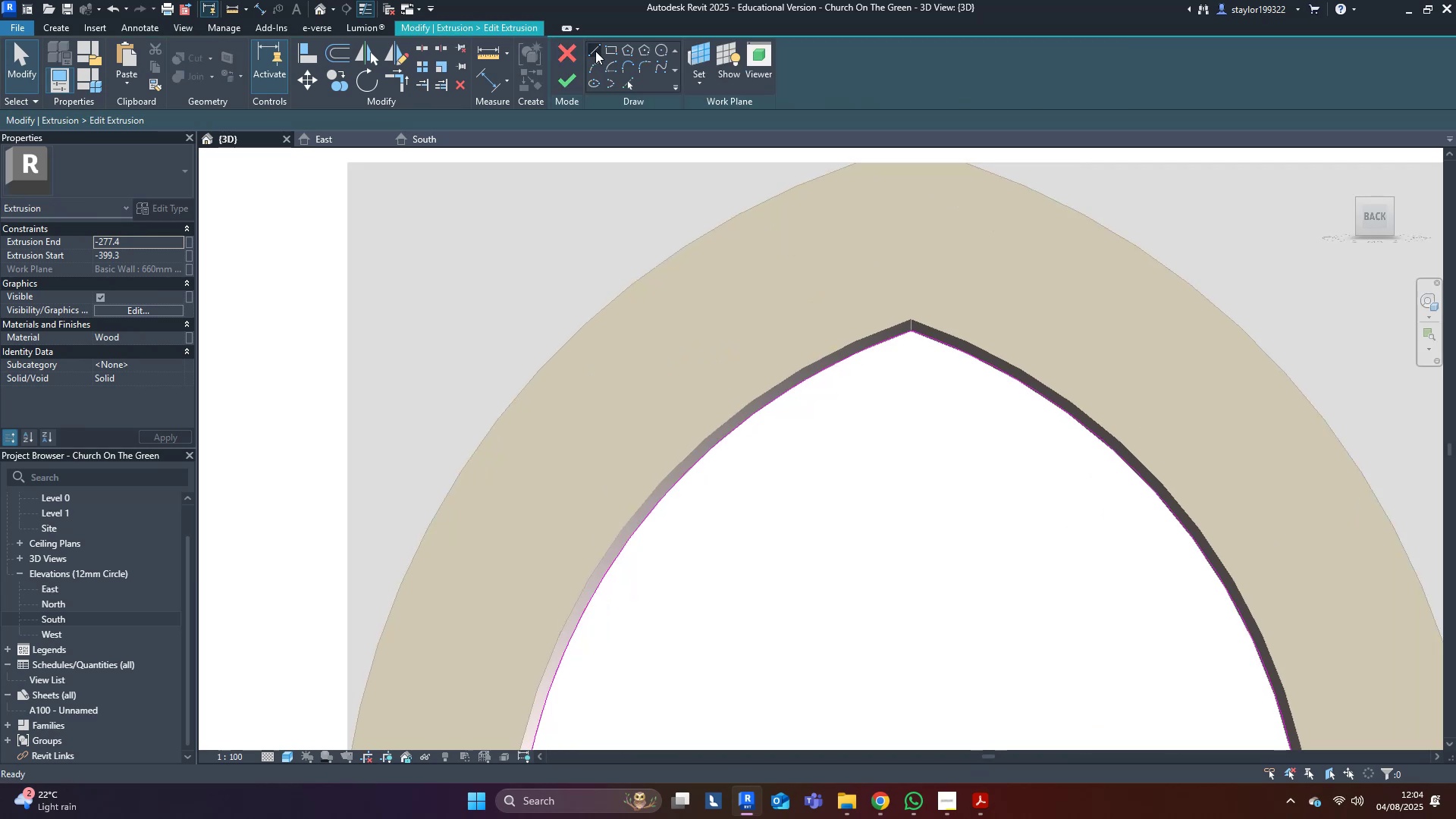 
scroll: coordinate [945, 359], scroll_direction: up, amount: 3.0
 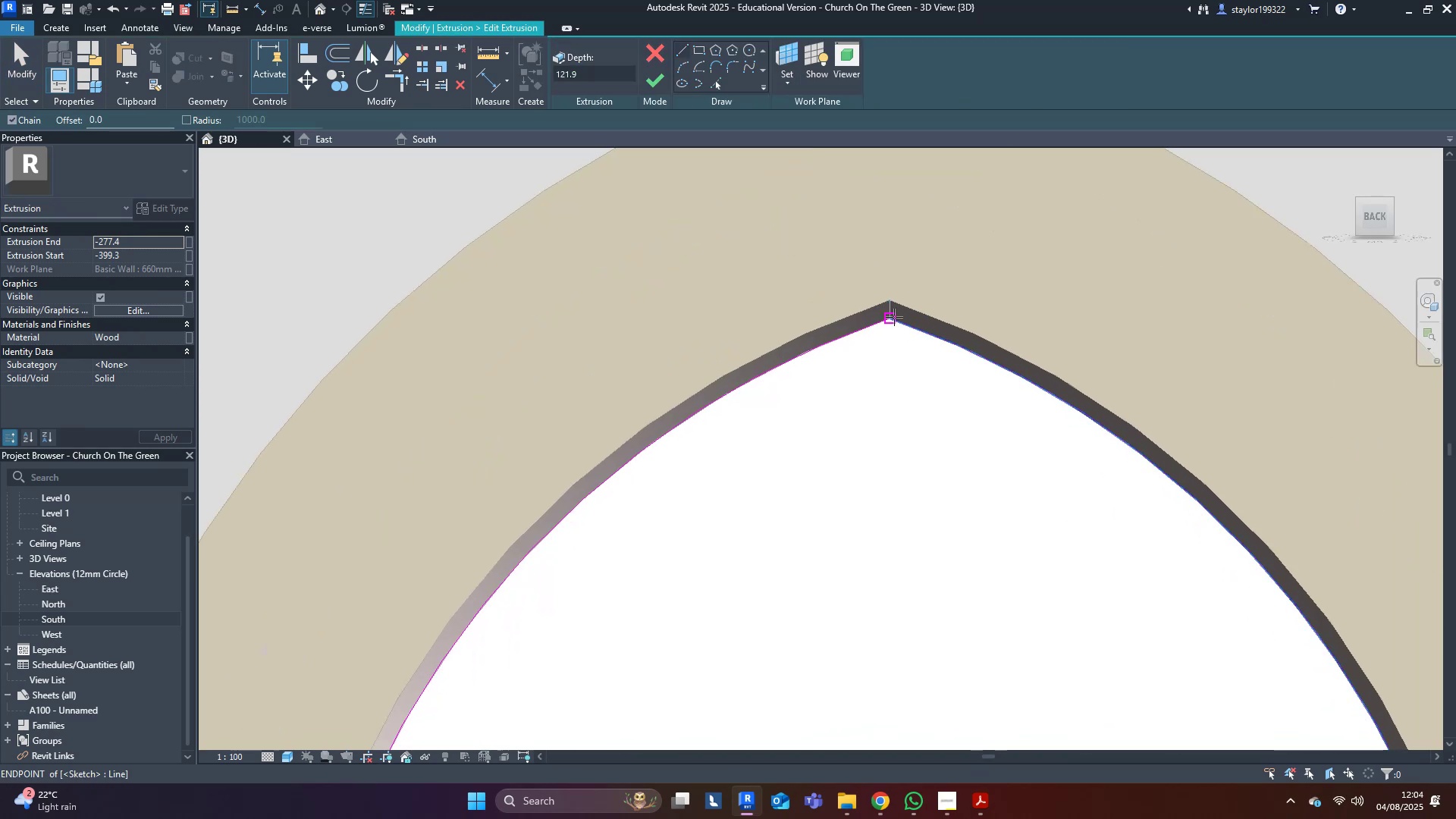 
left_click([894, 317])
 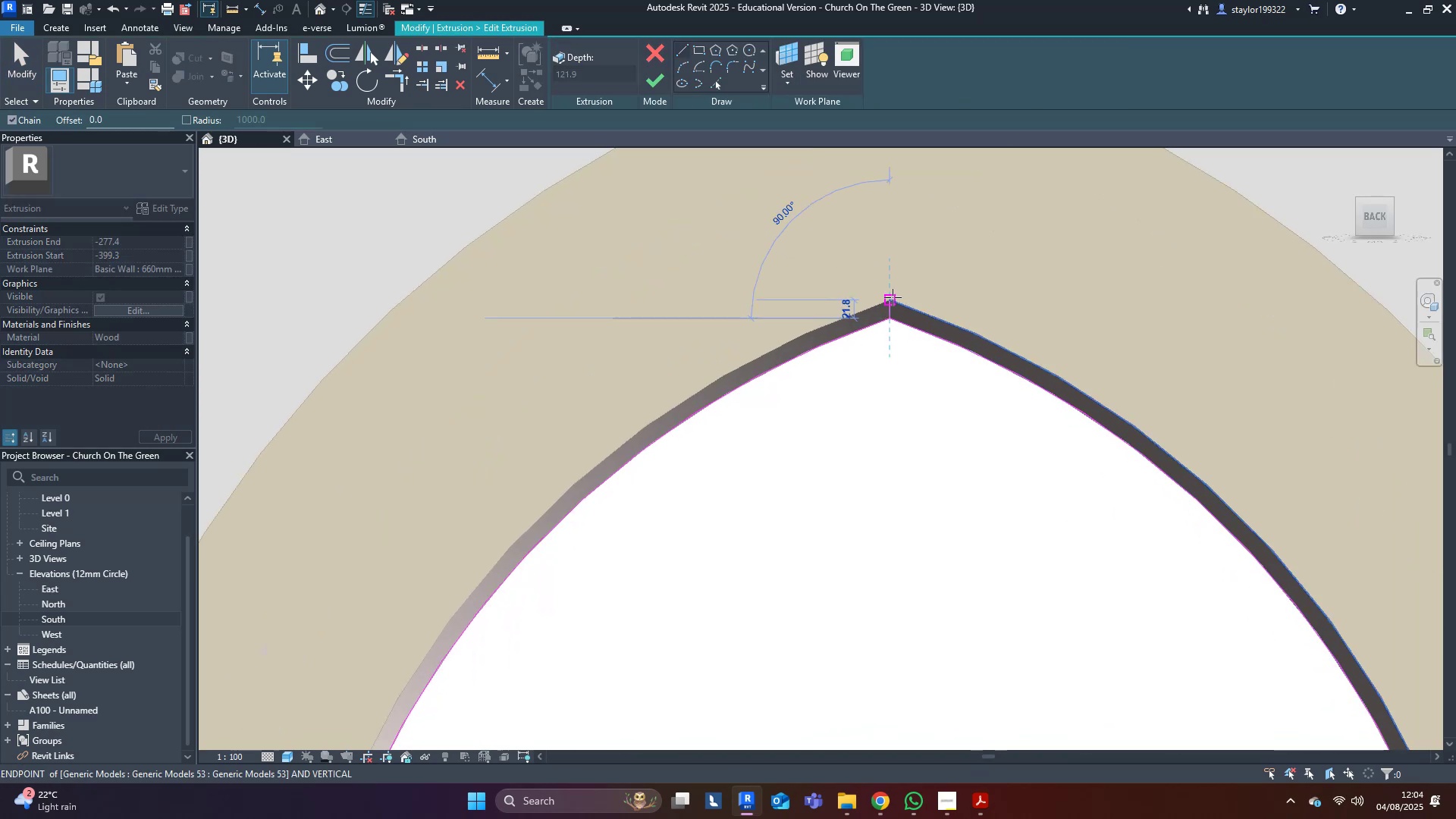 
key(Escape)
type(of12.1)
key(Backspace)
key(Tab)
 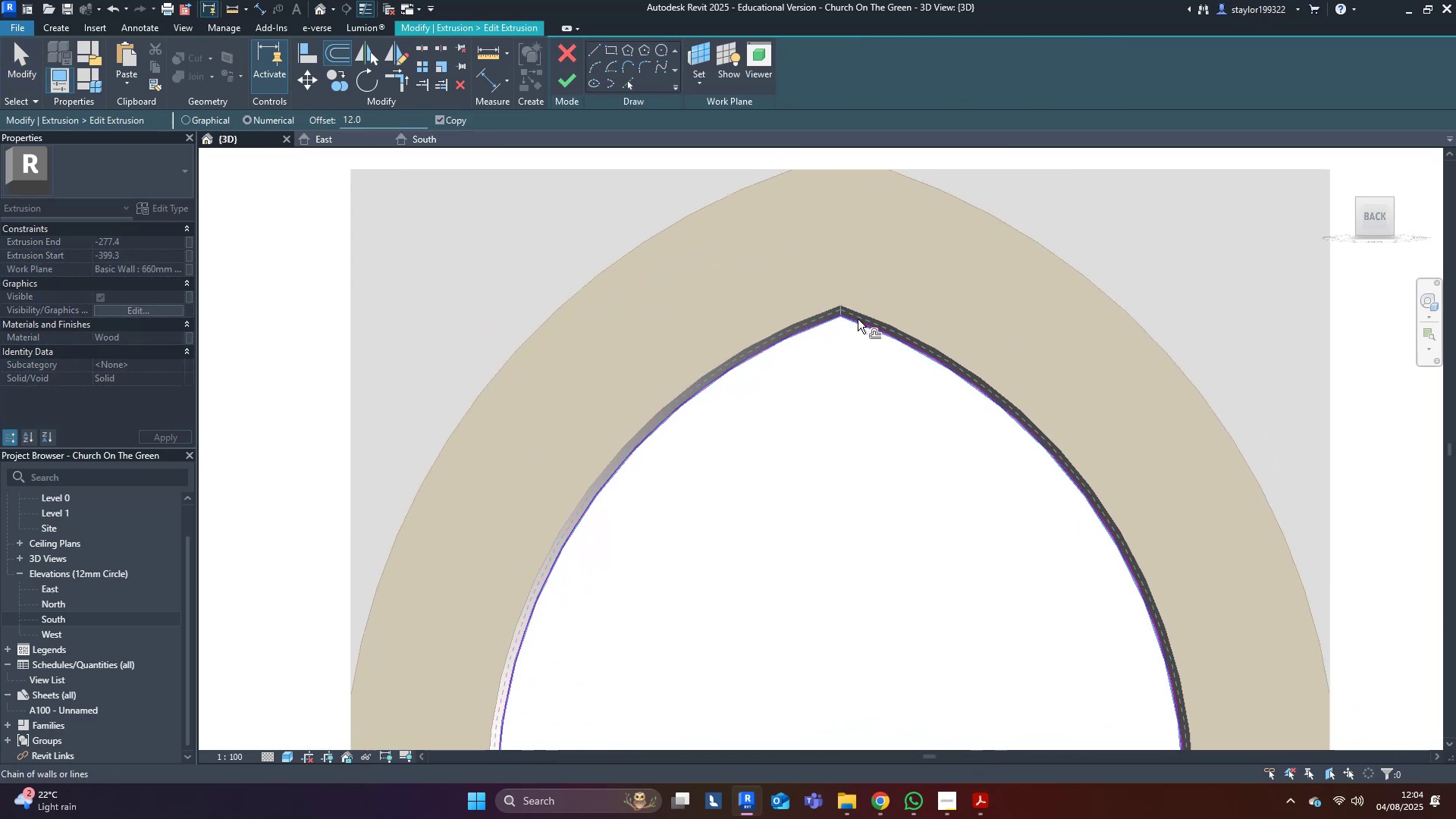 
scroll: coordinate [678, 303], scroll_direction: down, amount: 4.0
 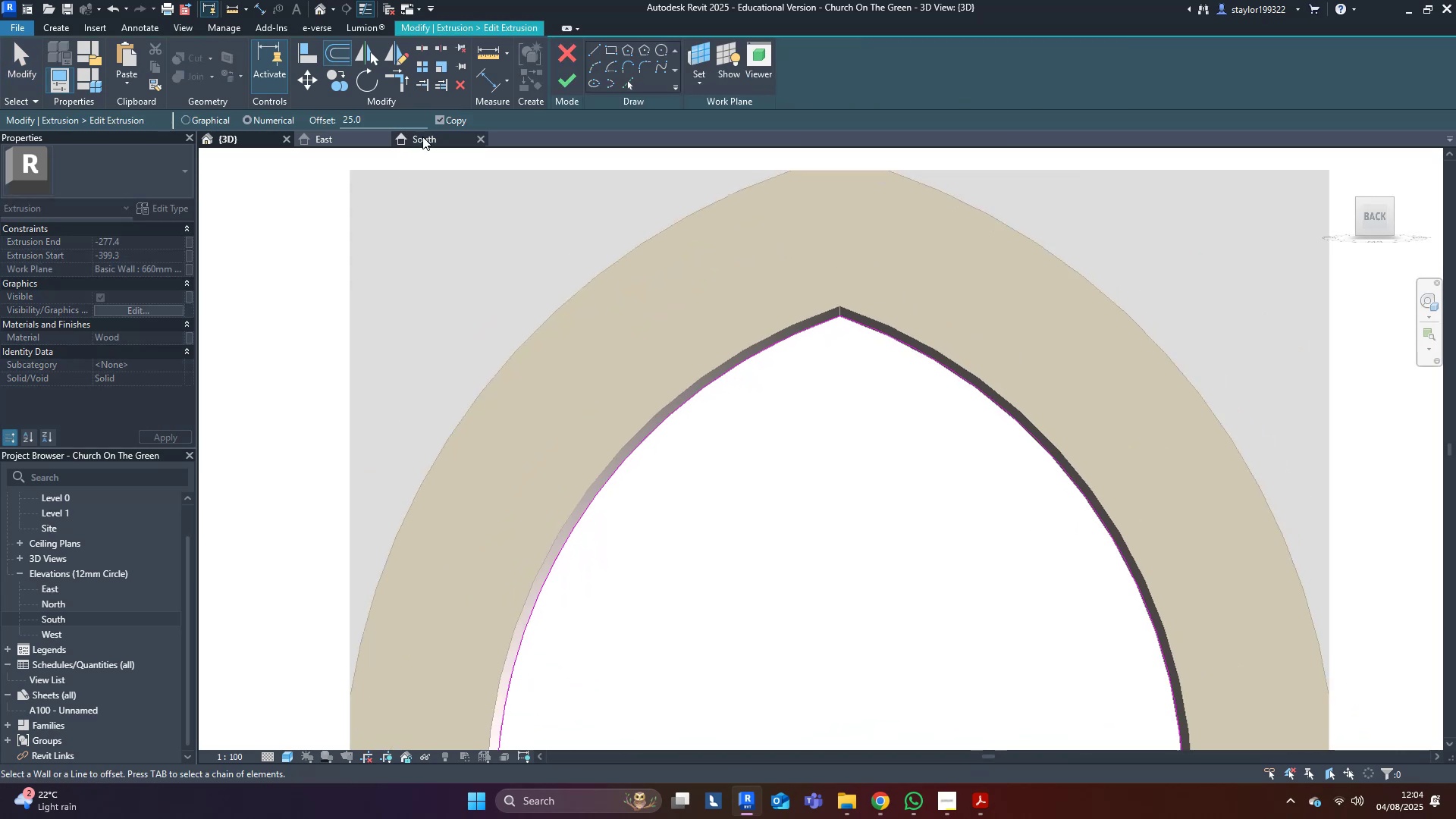 
left_click_drag(start_coordinate=[381, 120], to_coordinate=[233, 113])
 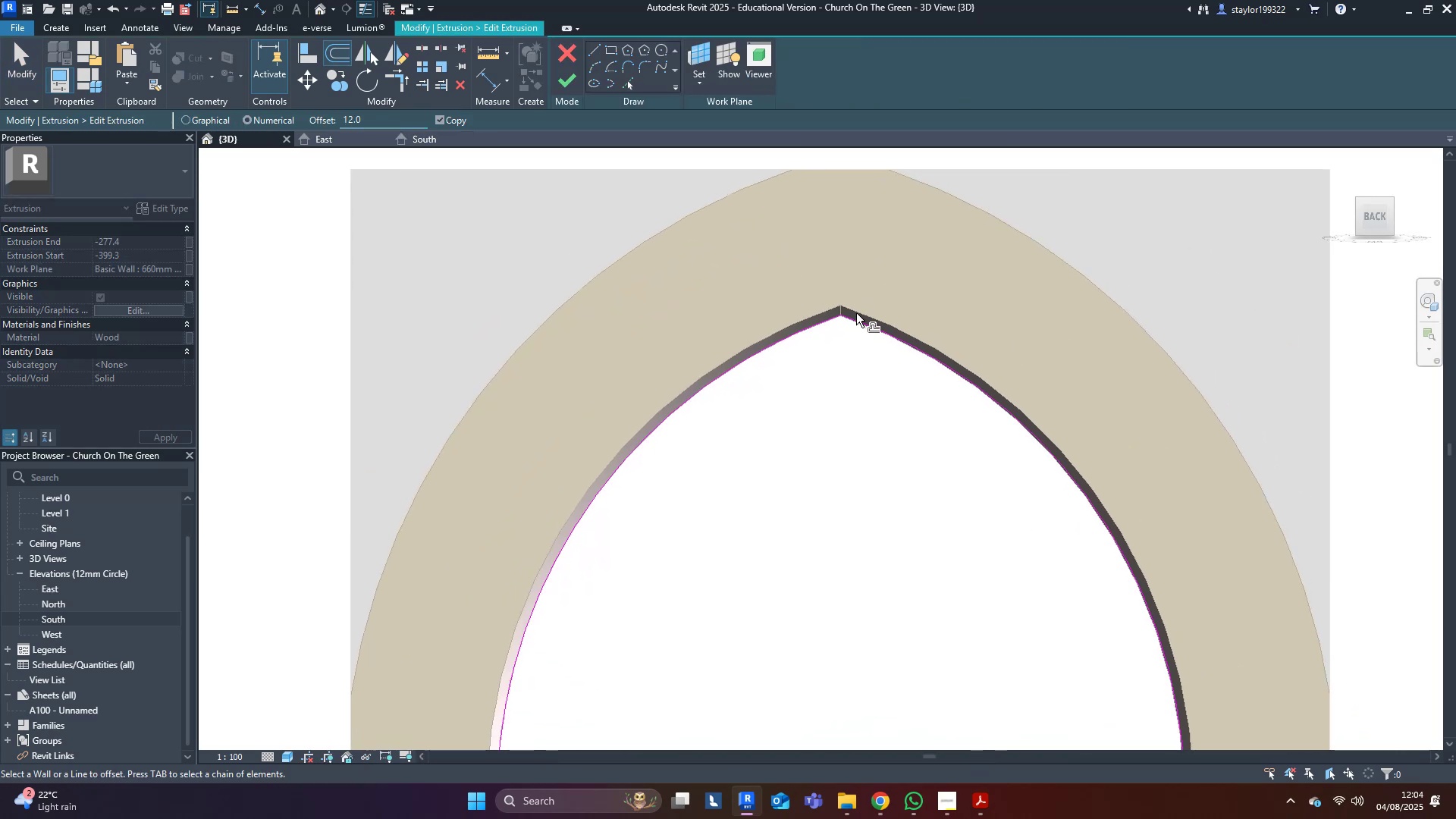 
hold_key(key=ControlLeft, duration=0.5)
left_click([858, 319])
 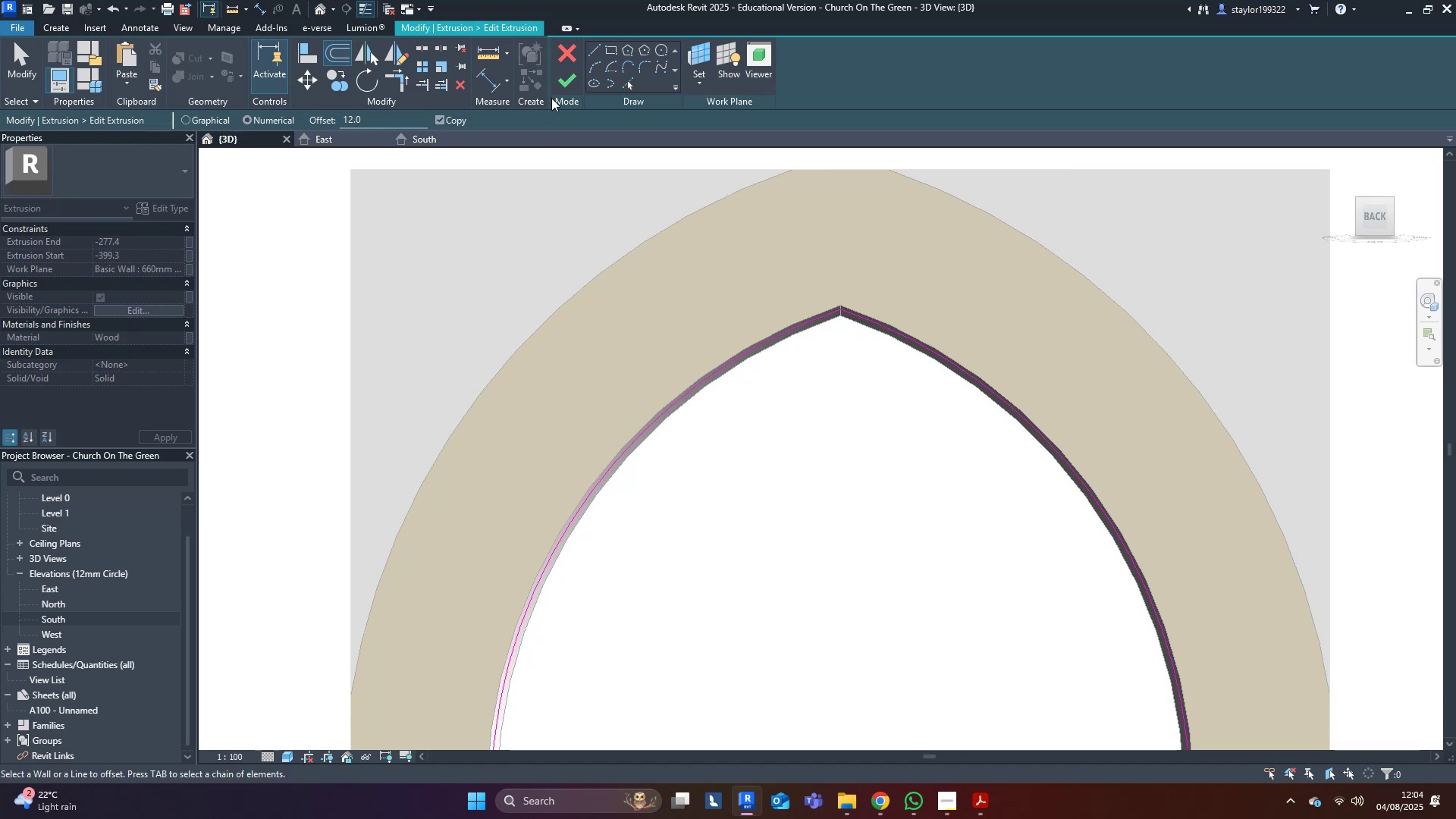 
left_click([576, 77])
 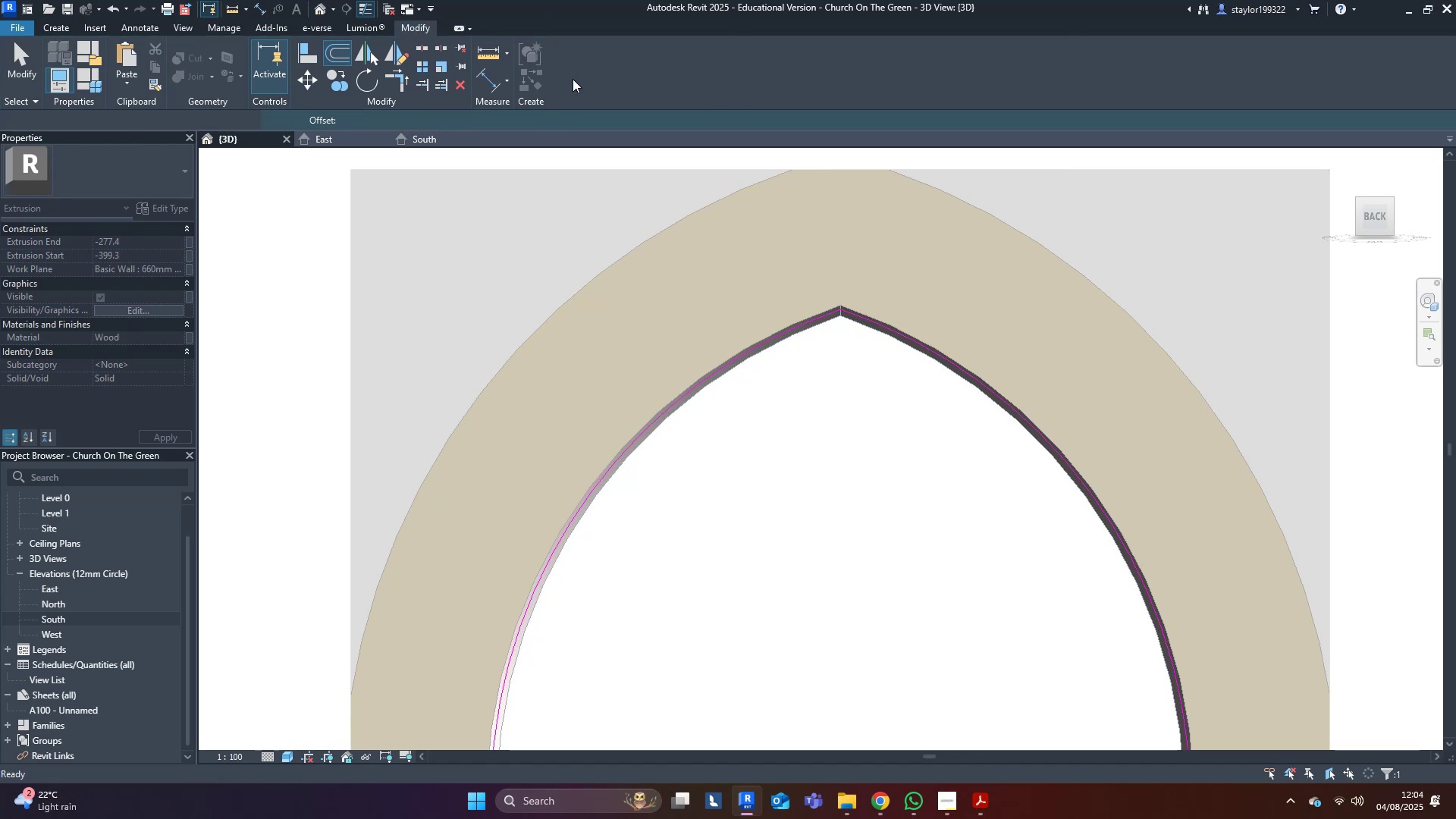 
scroll: coordinate [563, 354], scroll_direction: down, amount: 5.0
 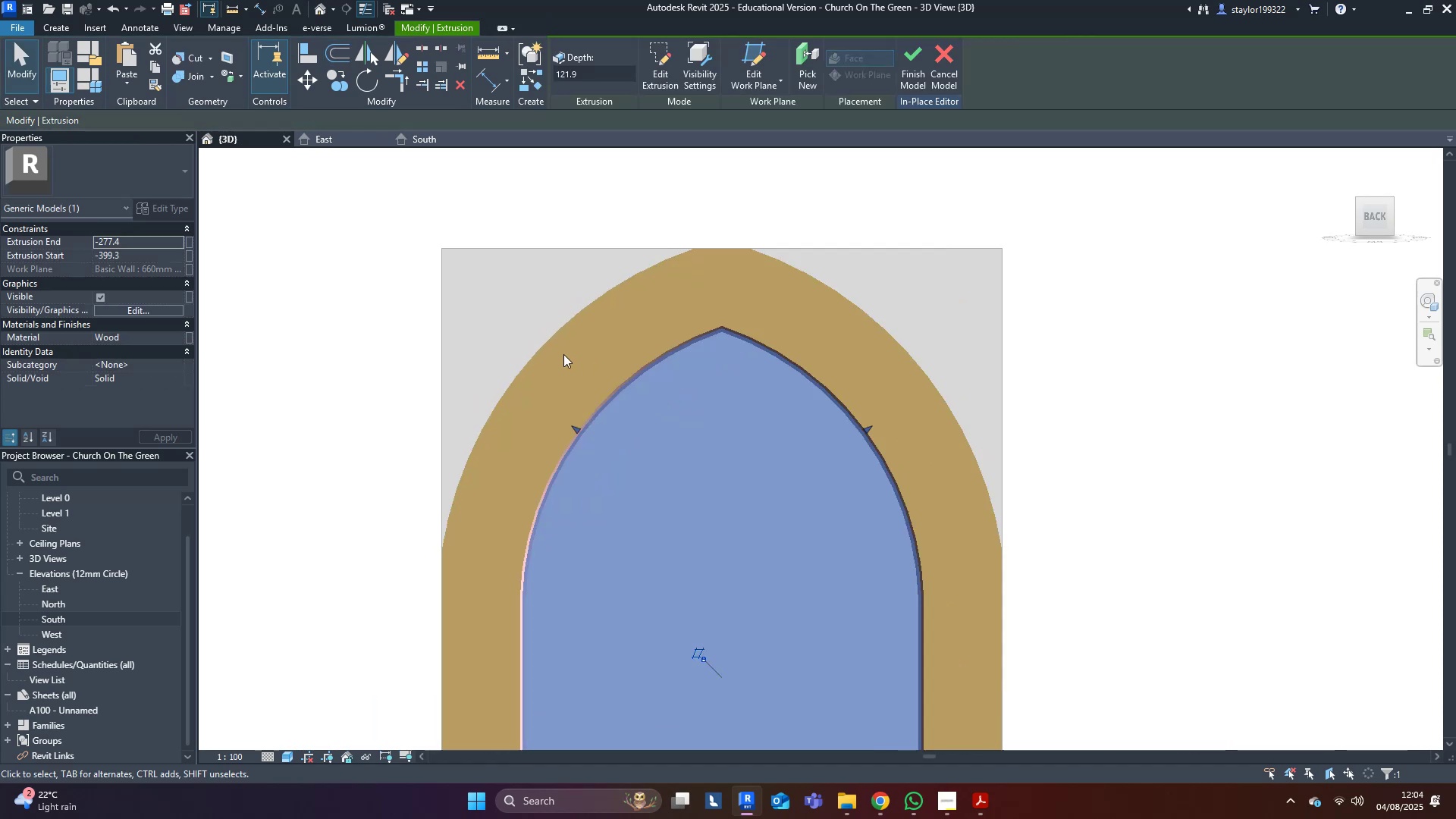 
hold_key(key=ShiftLeft, duration=0.49)
 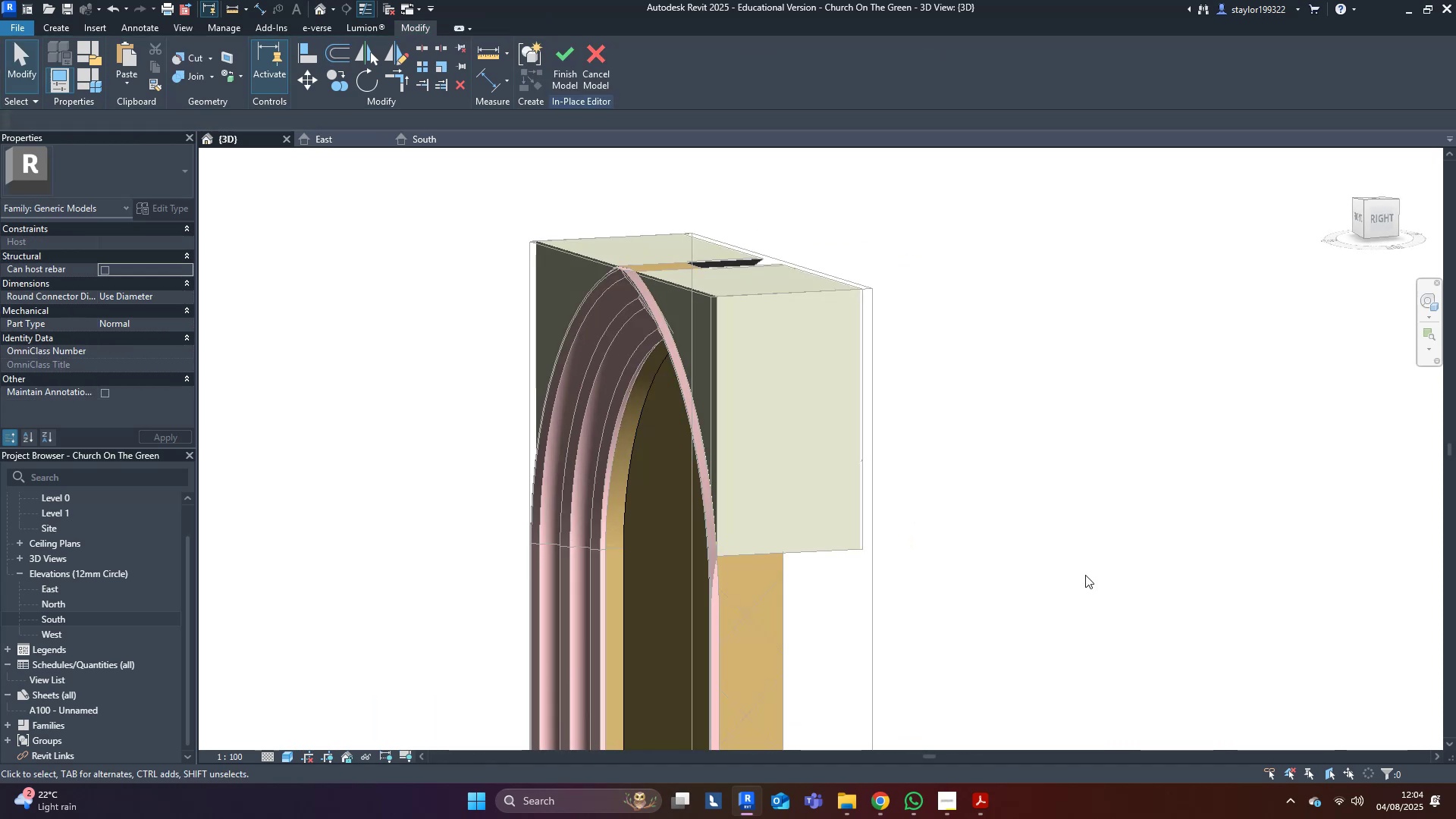 
hold_key(key=ShiftLeft, duration=1.5)
 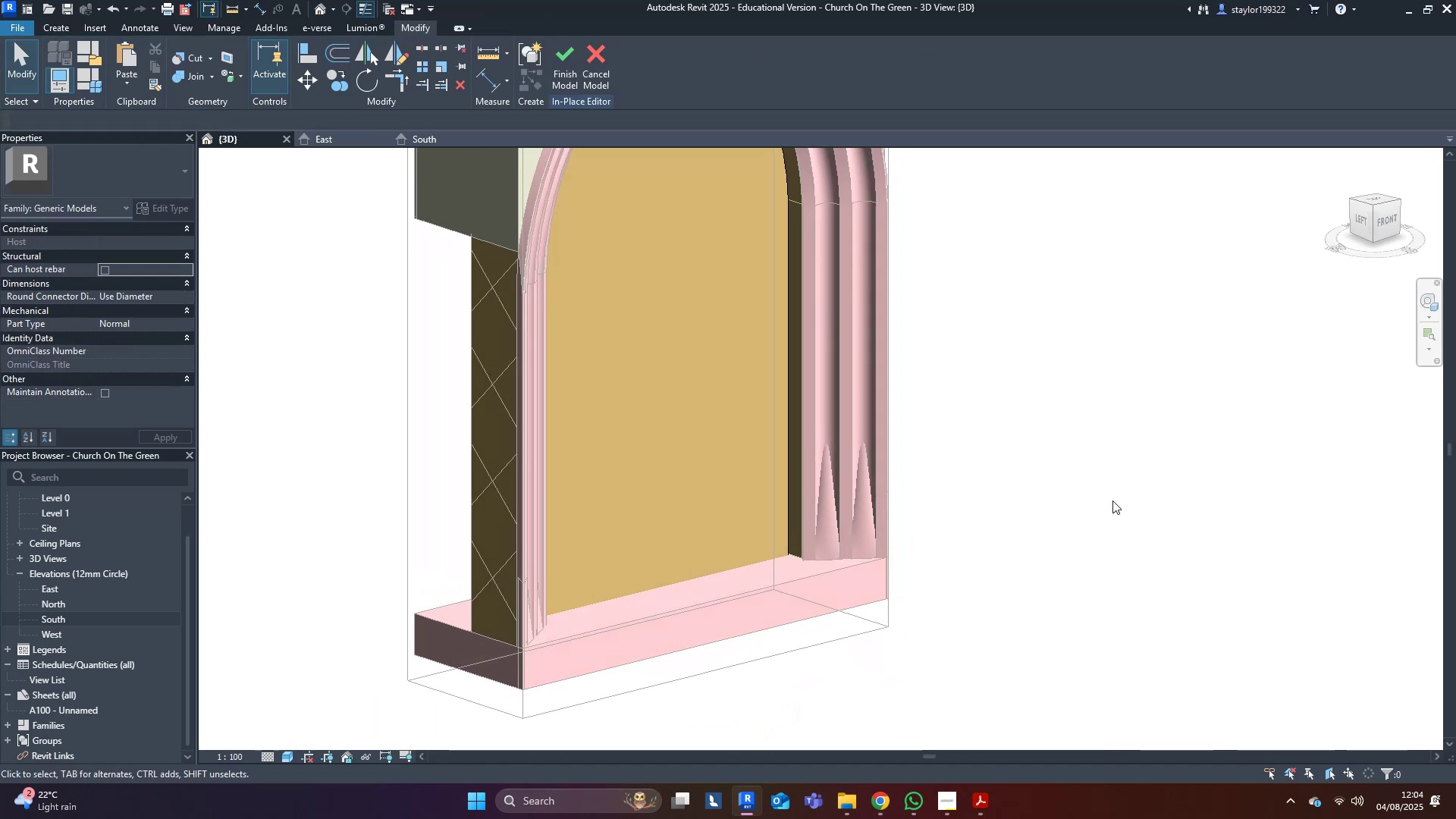 
scroll: coordinate [1081, 498], scroll_direction: down, amount: 4.0
 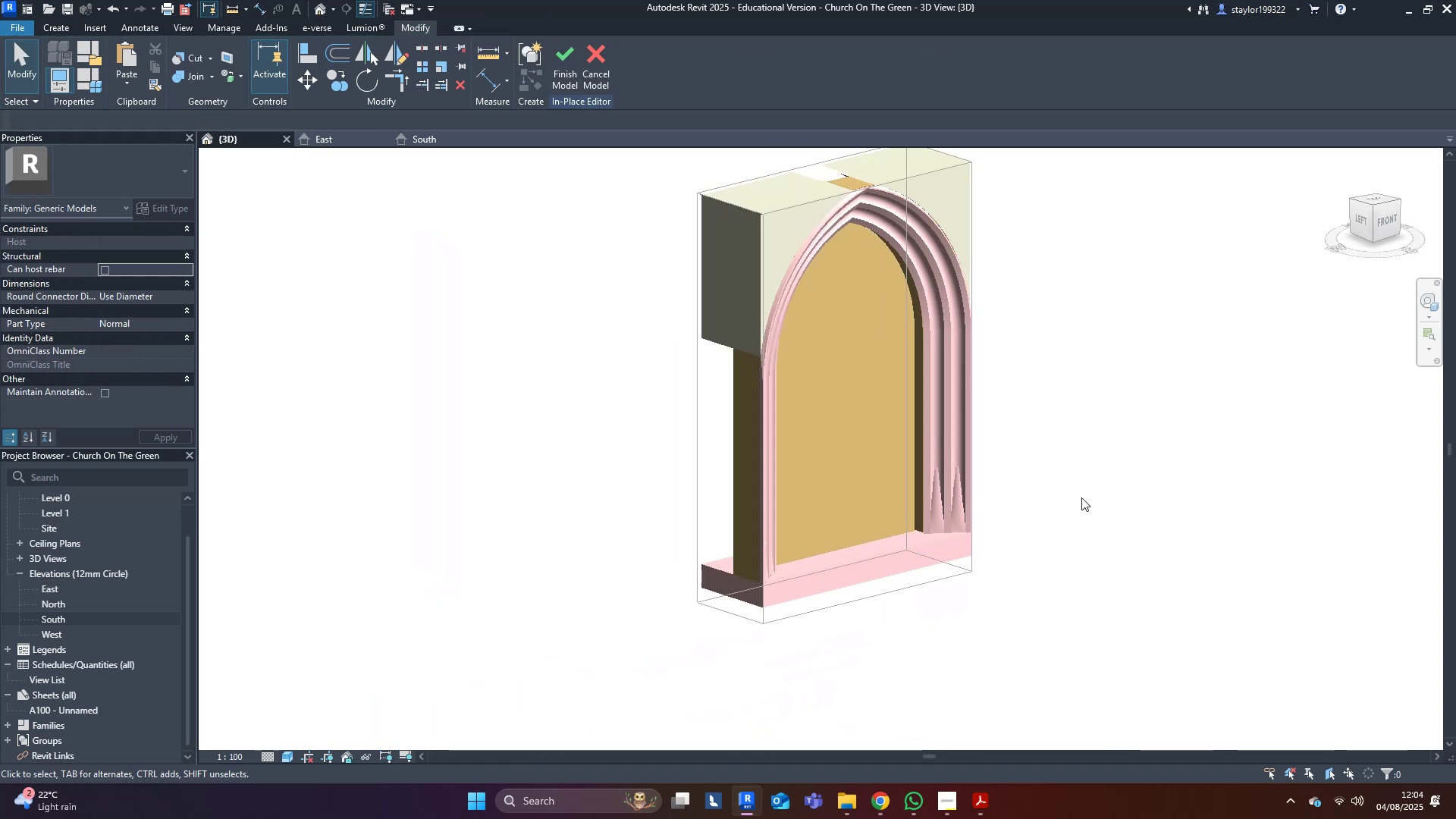 
key(Shift+ShiftLeft)
 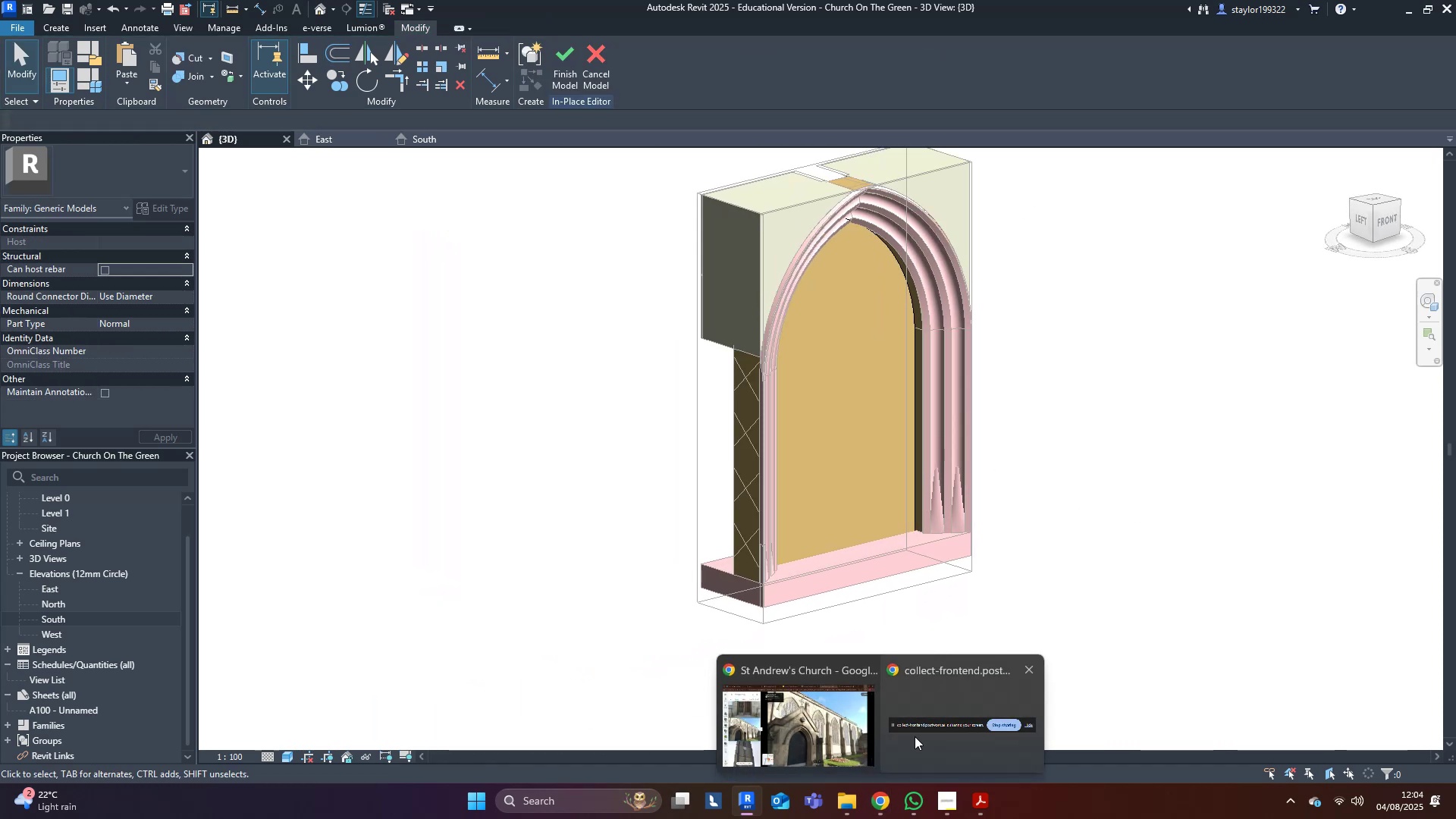 
left_click([818, 736])
 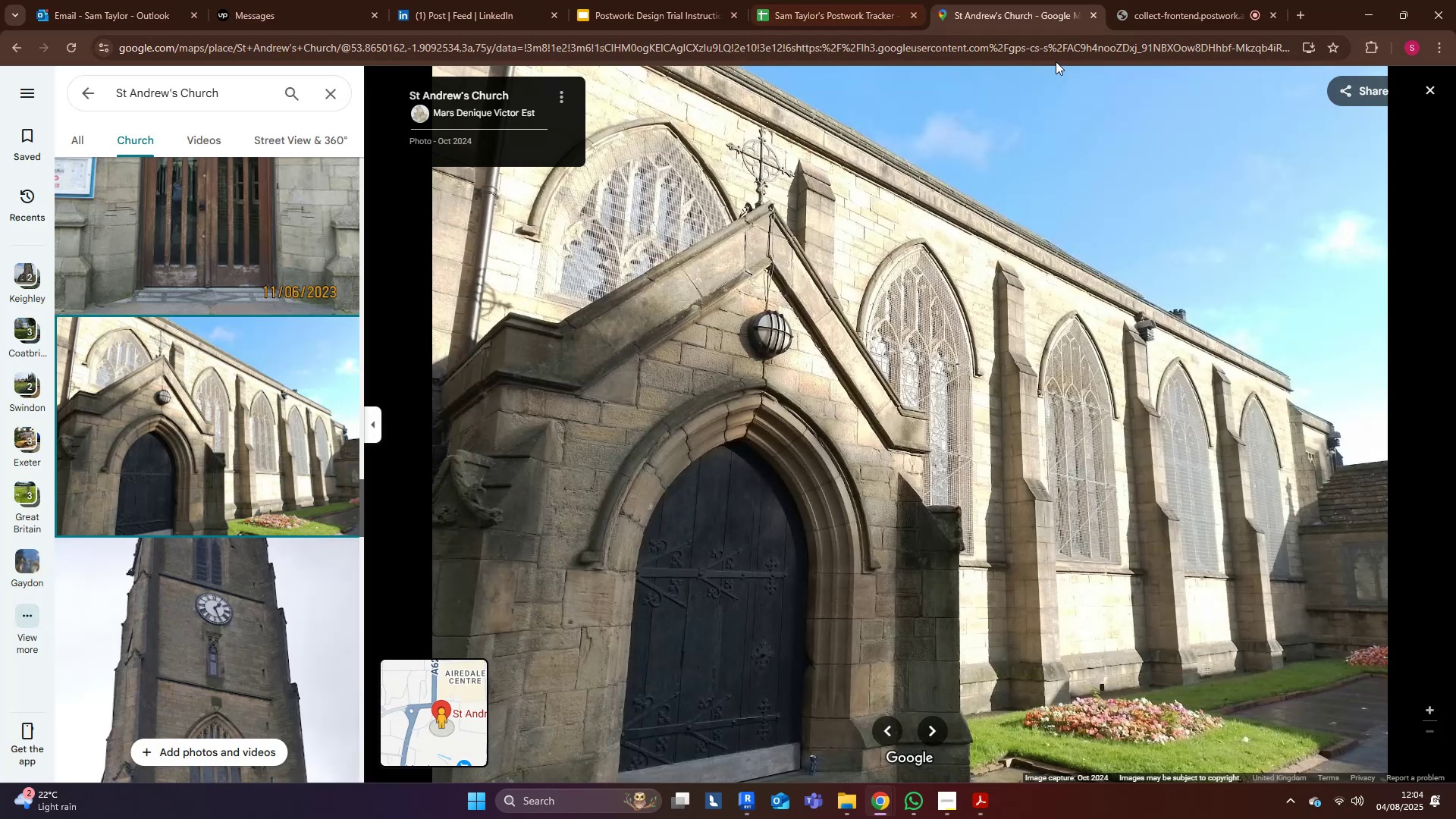 
left_click_drag(start_coordinate=[1203, 19], to_coordinate=[1210, 21])
 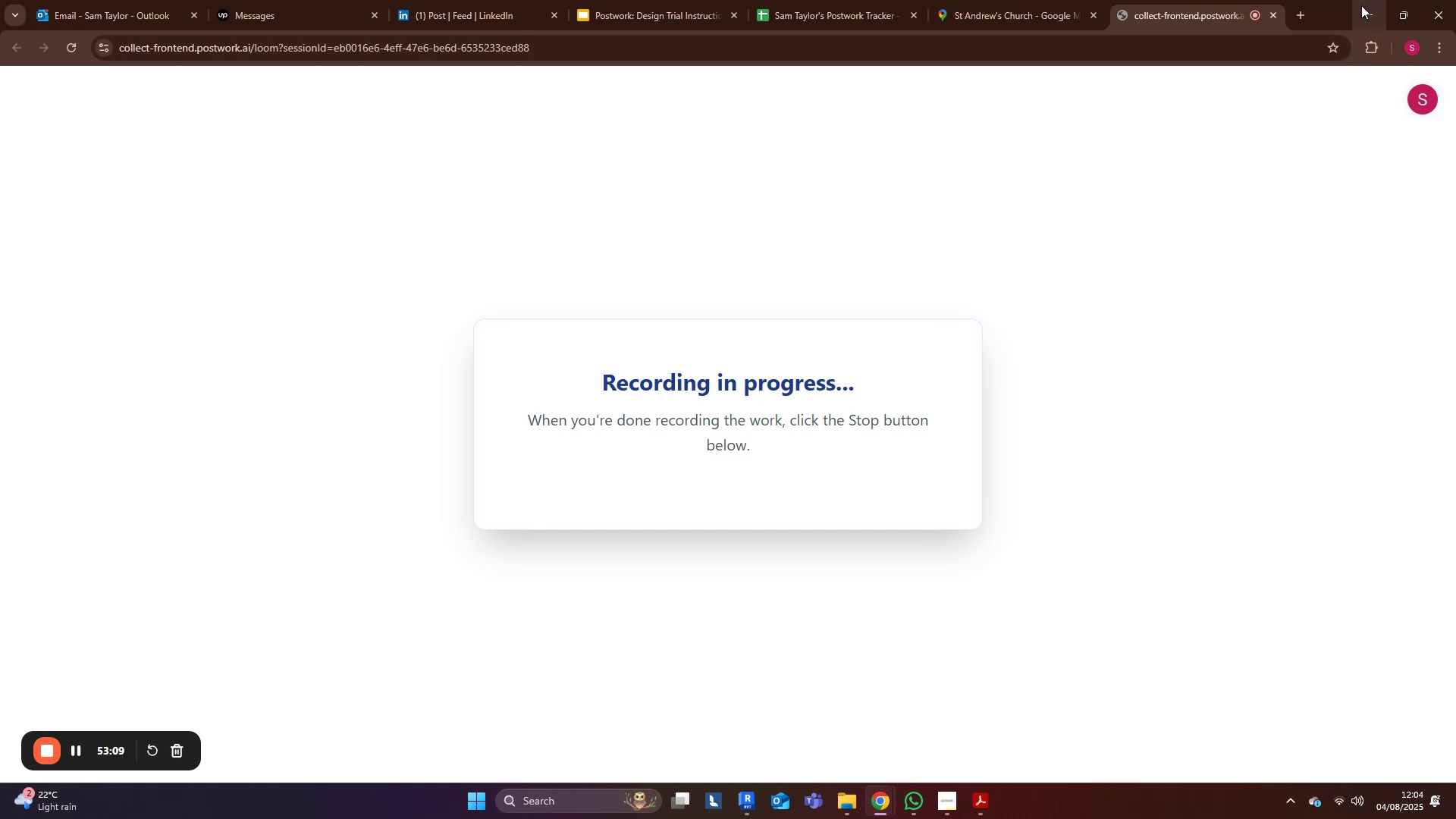 
left_click([1372, 4])
 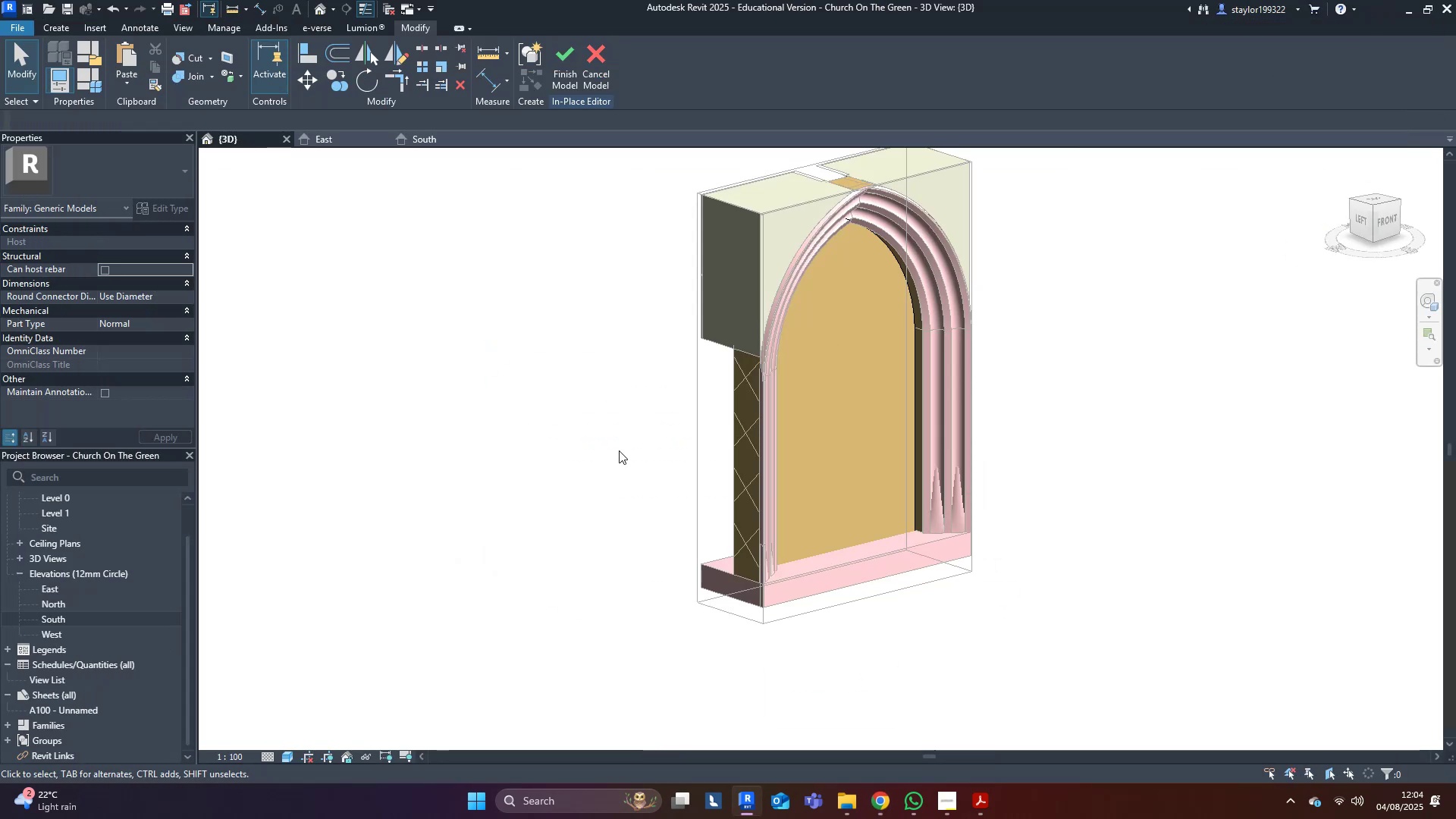 
middle_click([563, 460])
 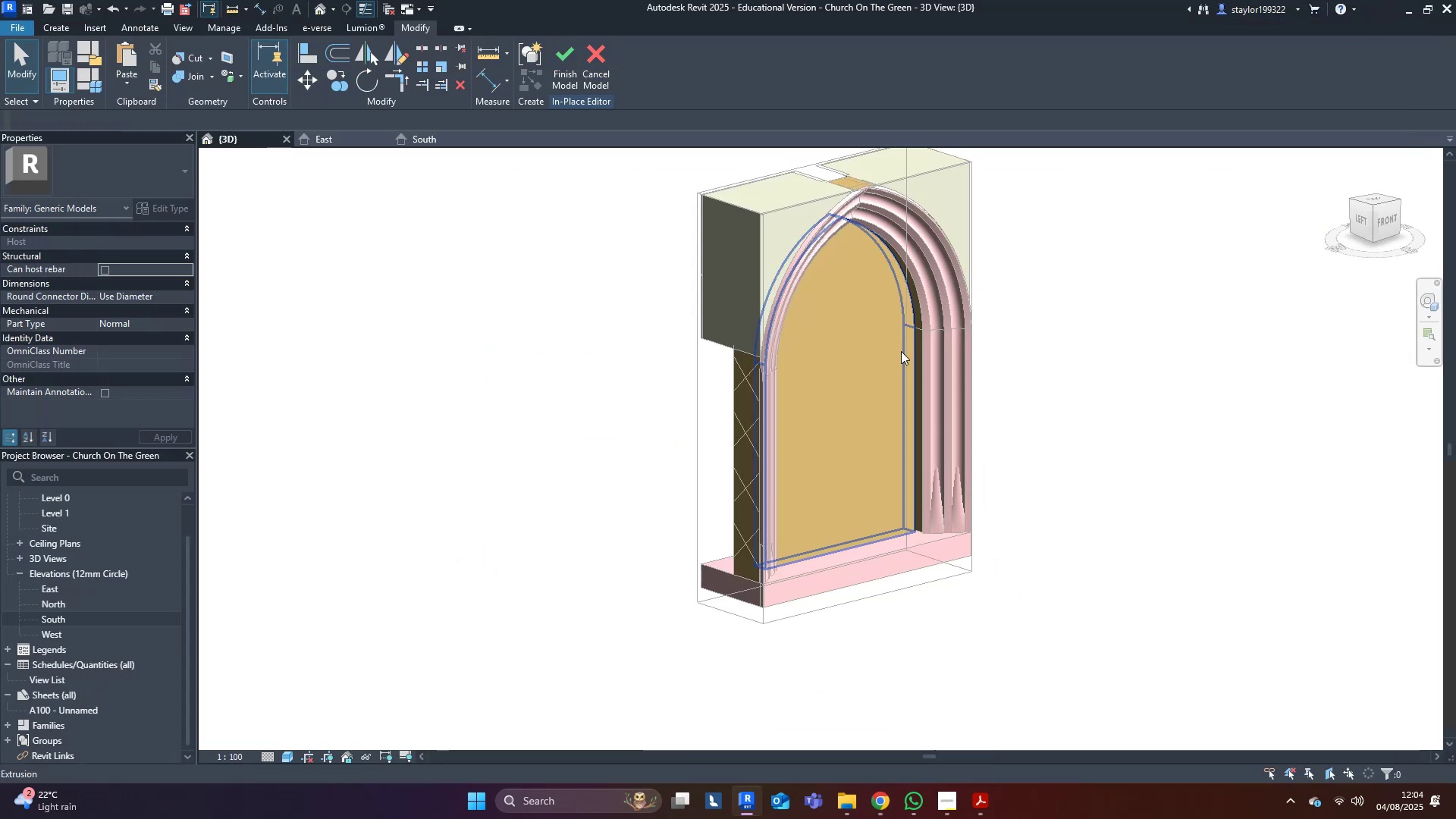 
left_click([904, 350])
 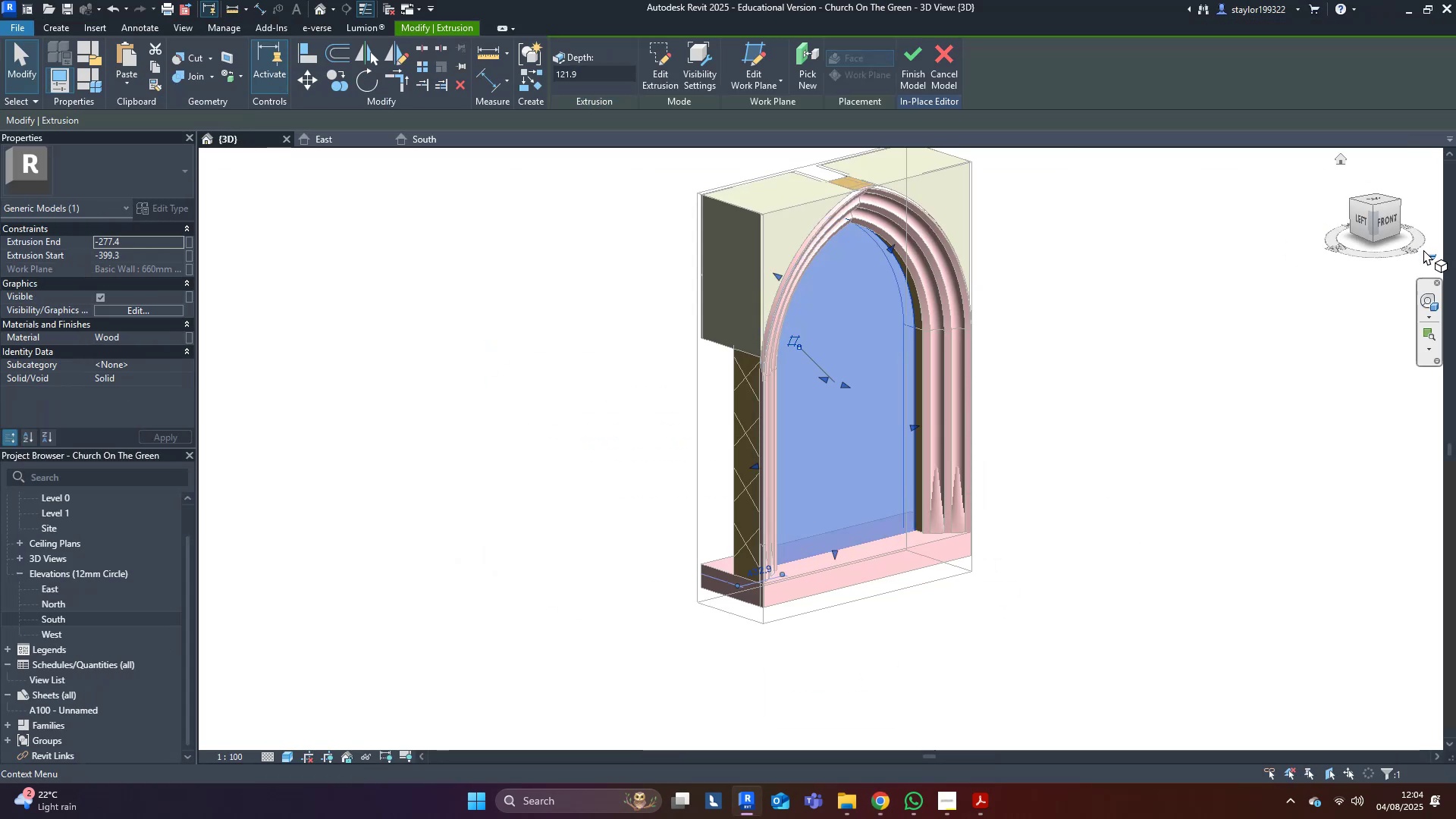 
left_click([1386, 224])
 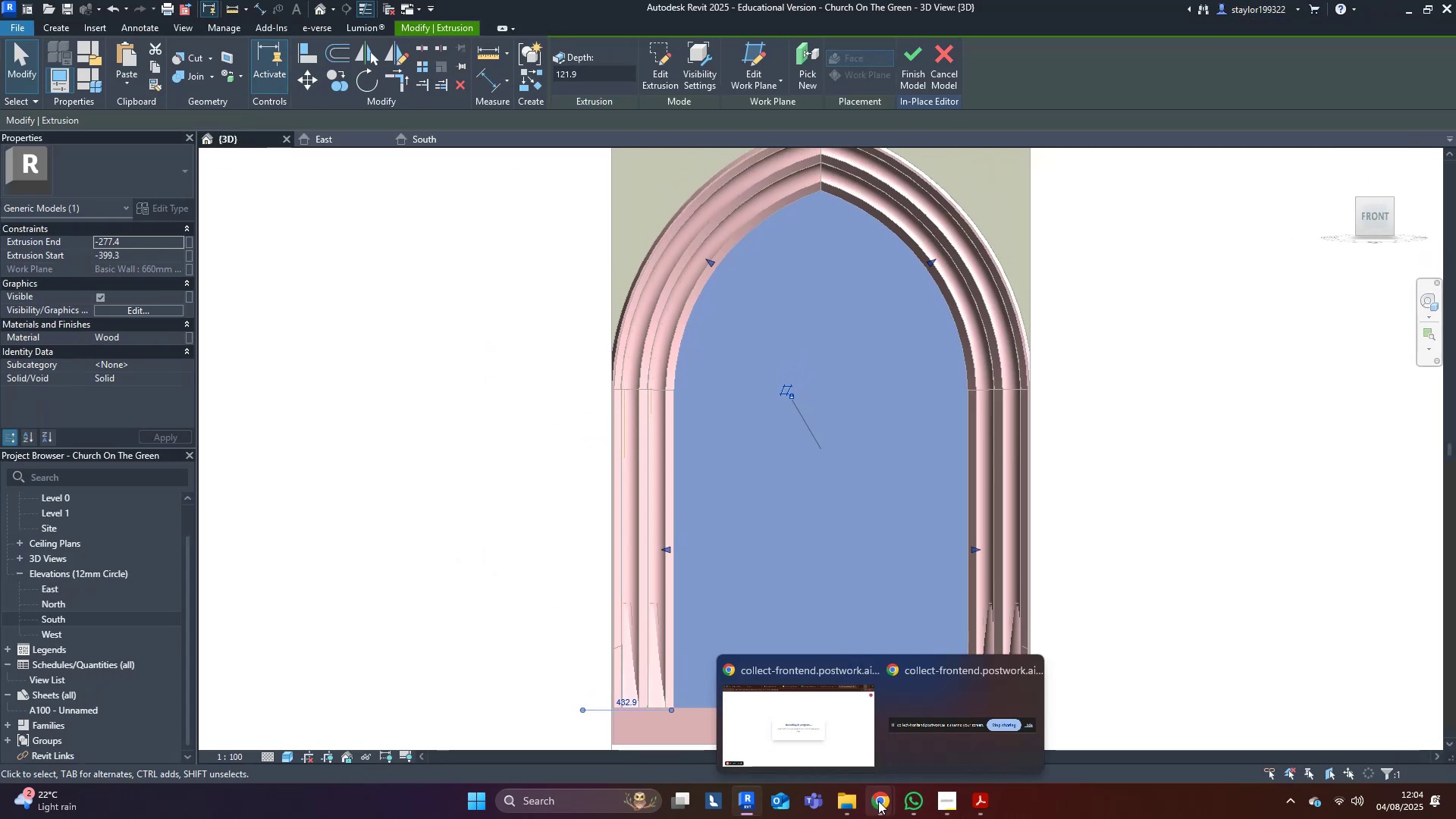 
left_click([836, 722])
 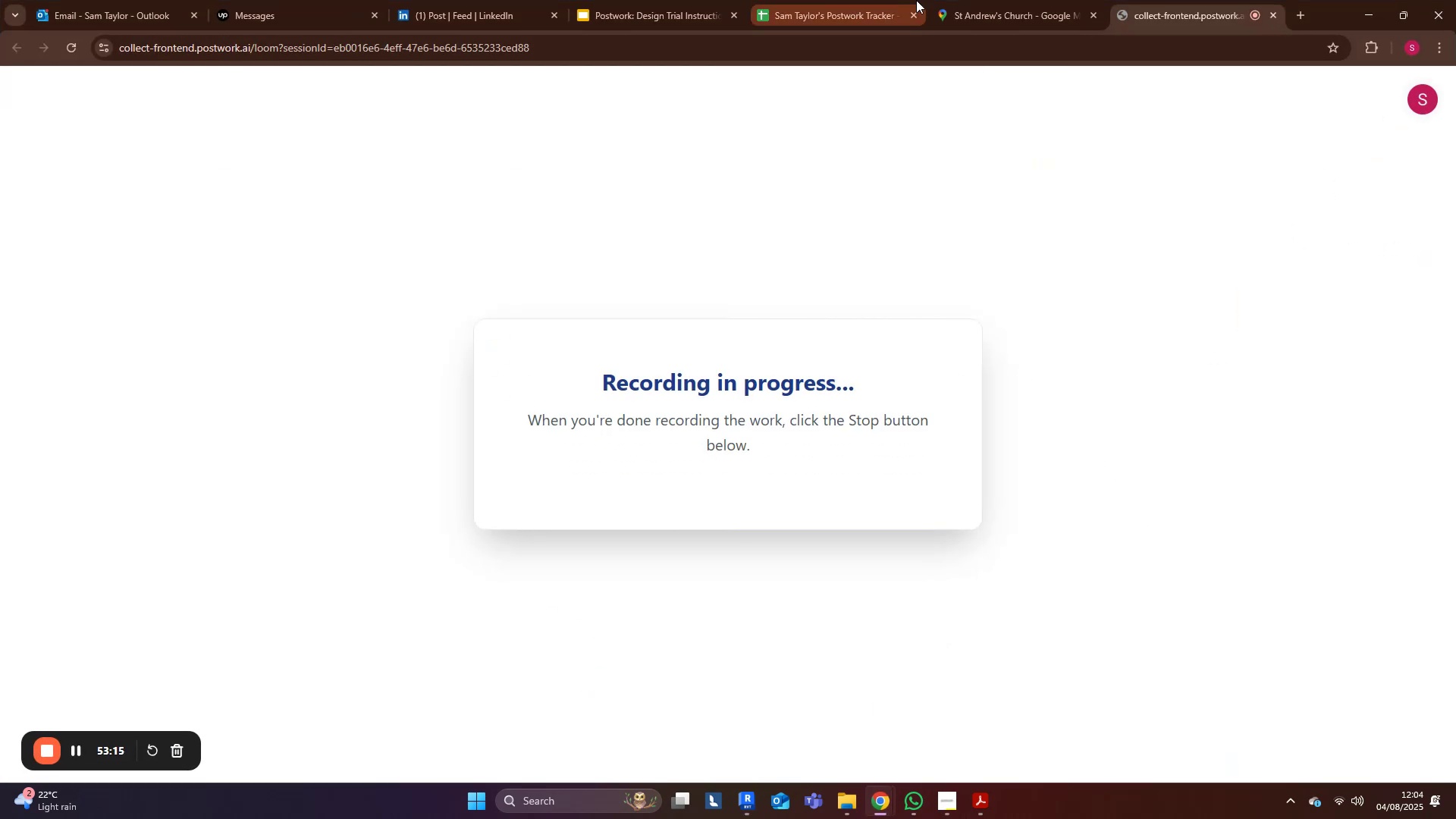 
left_click([1028, 0])
 